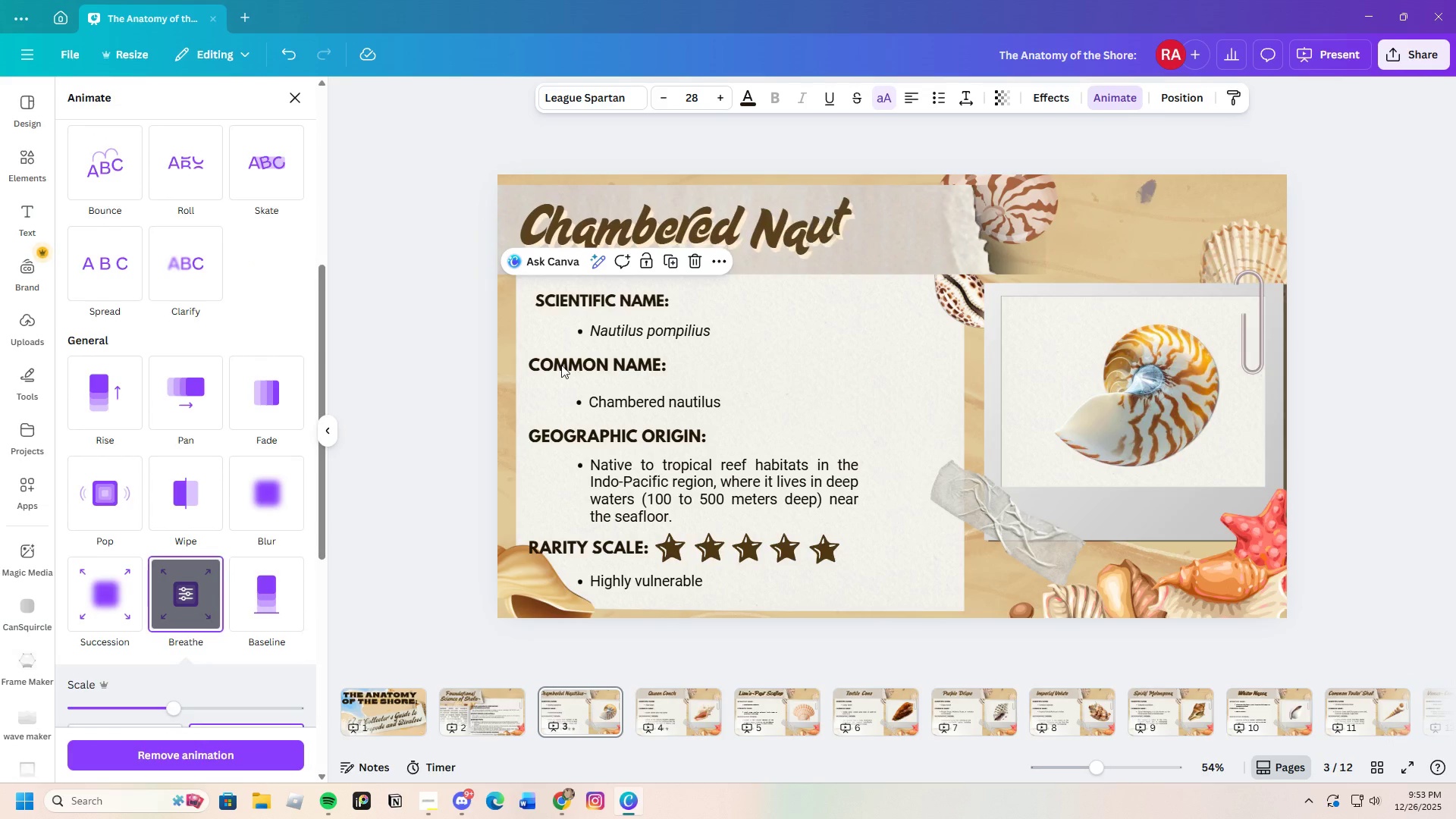 
left_click([562, 363])
 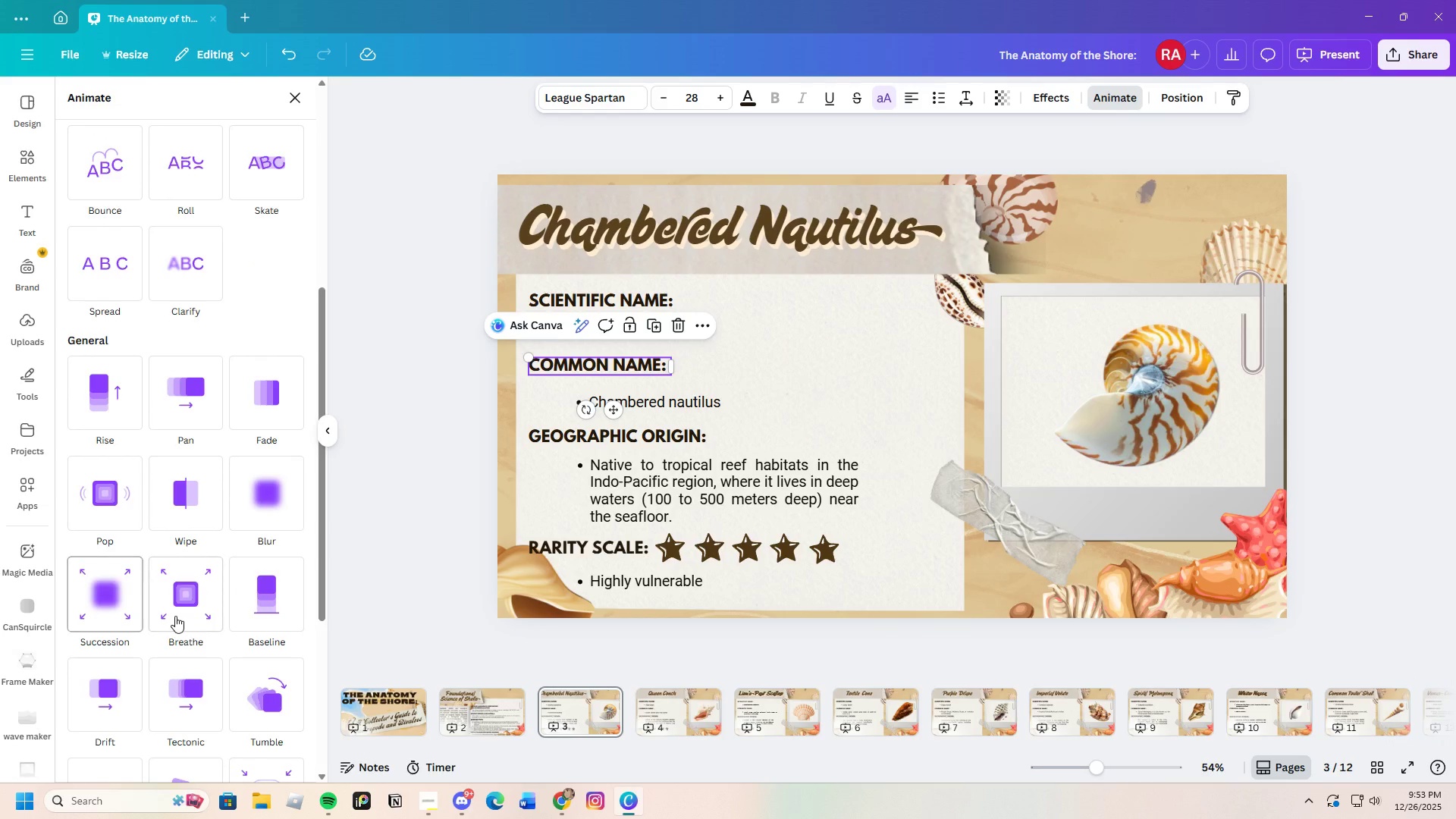 
left_click([177, 612])
 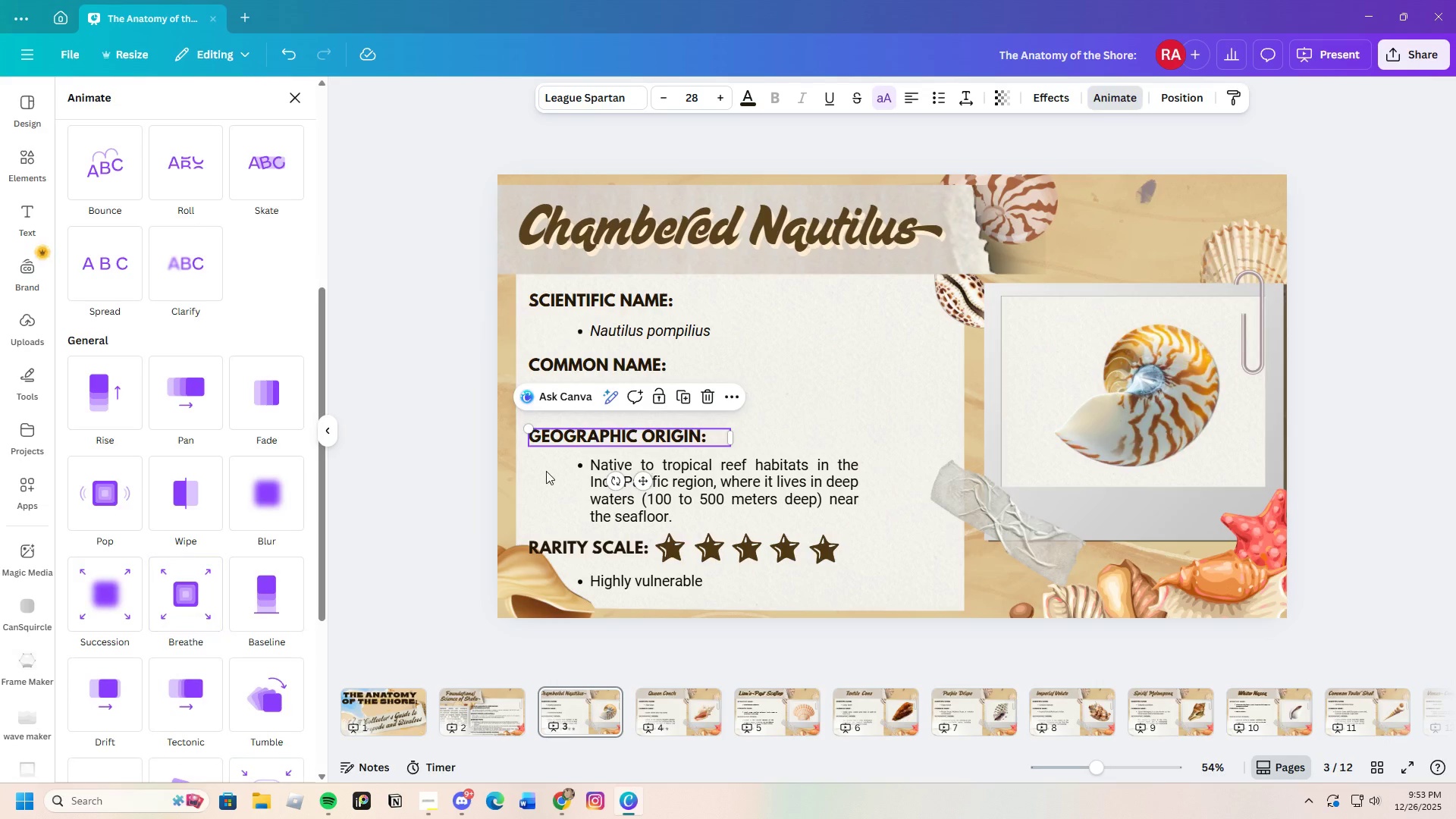 
left_click([202, 599])
 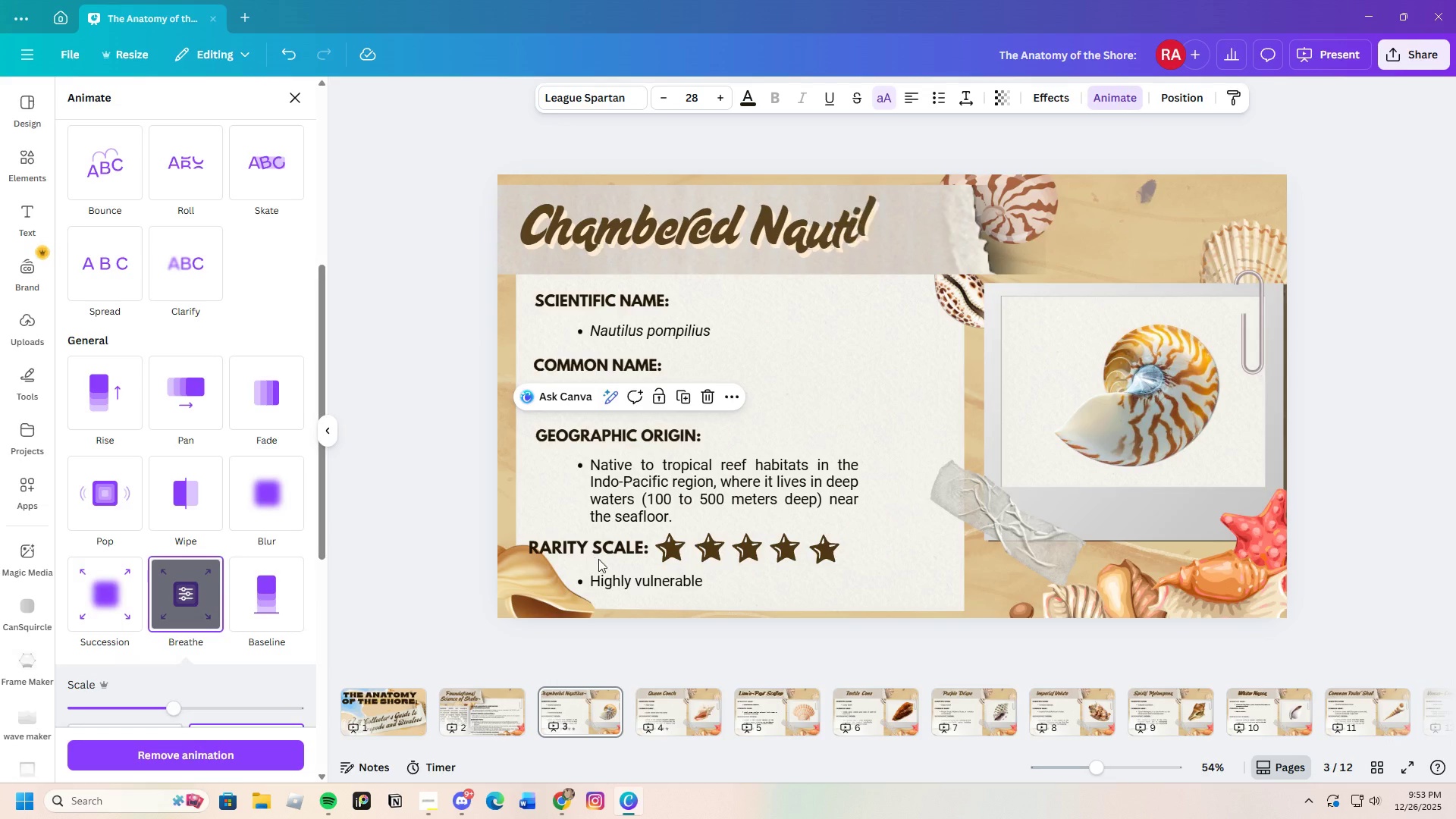 
left_click([598, 551])
 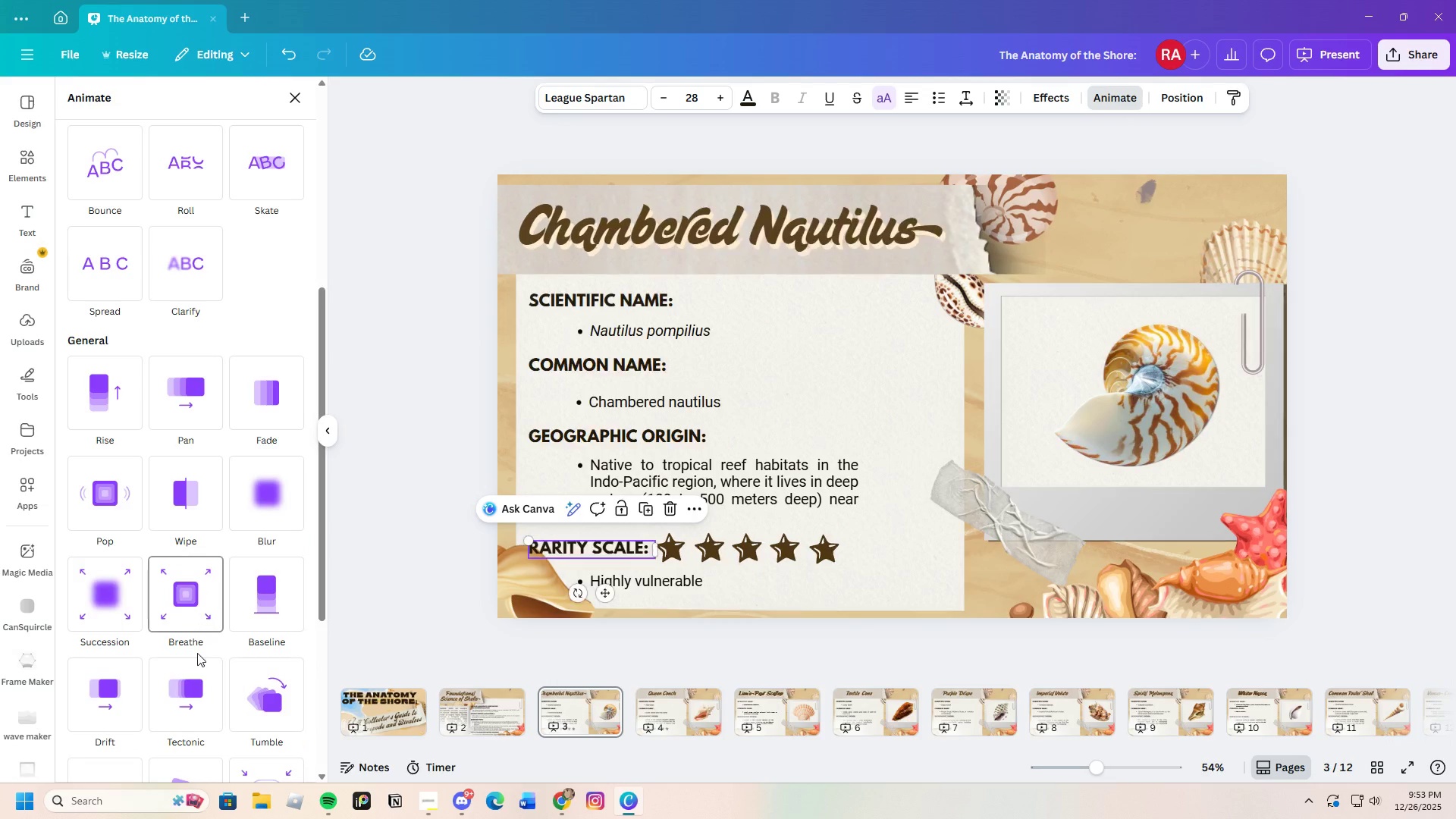 
left_click([193, 607])
 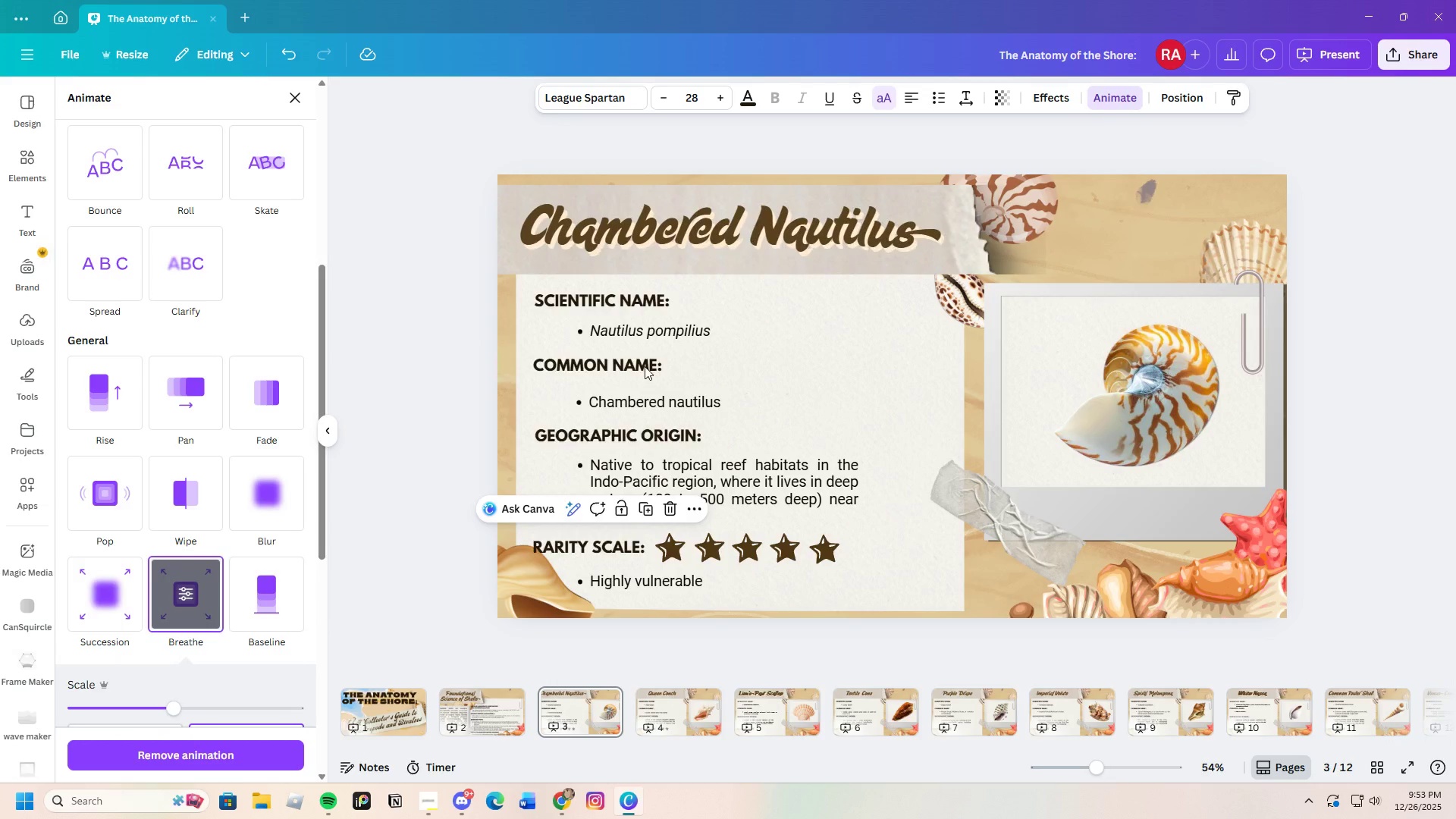 
left_click([650, 331])
 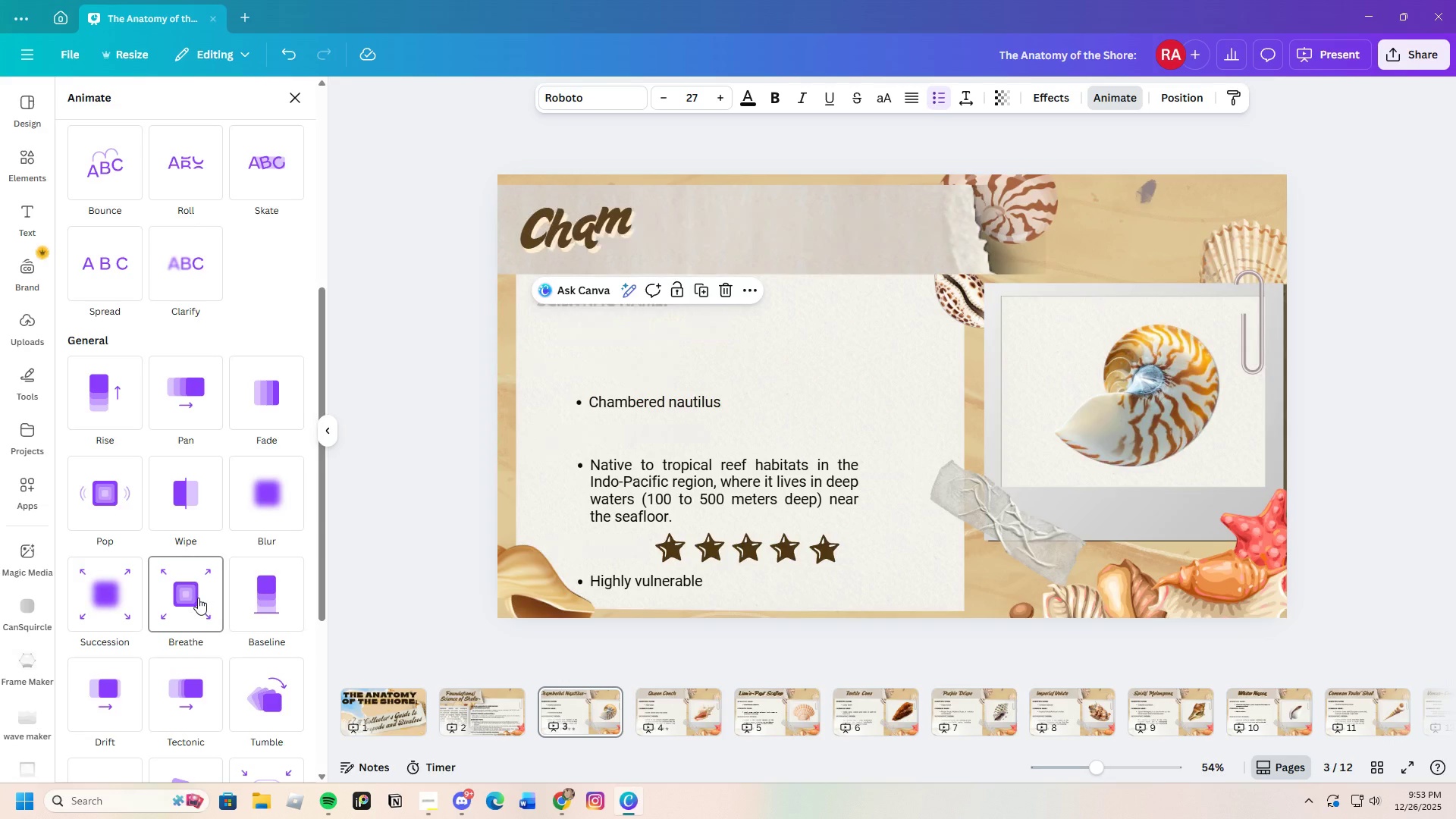 
wait(5.14)
 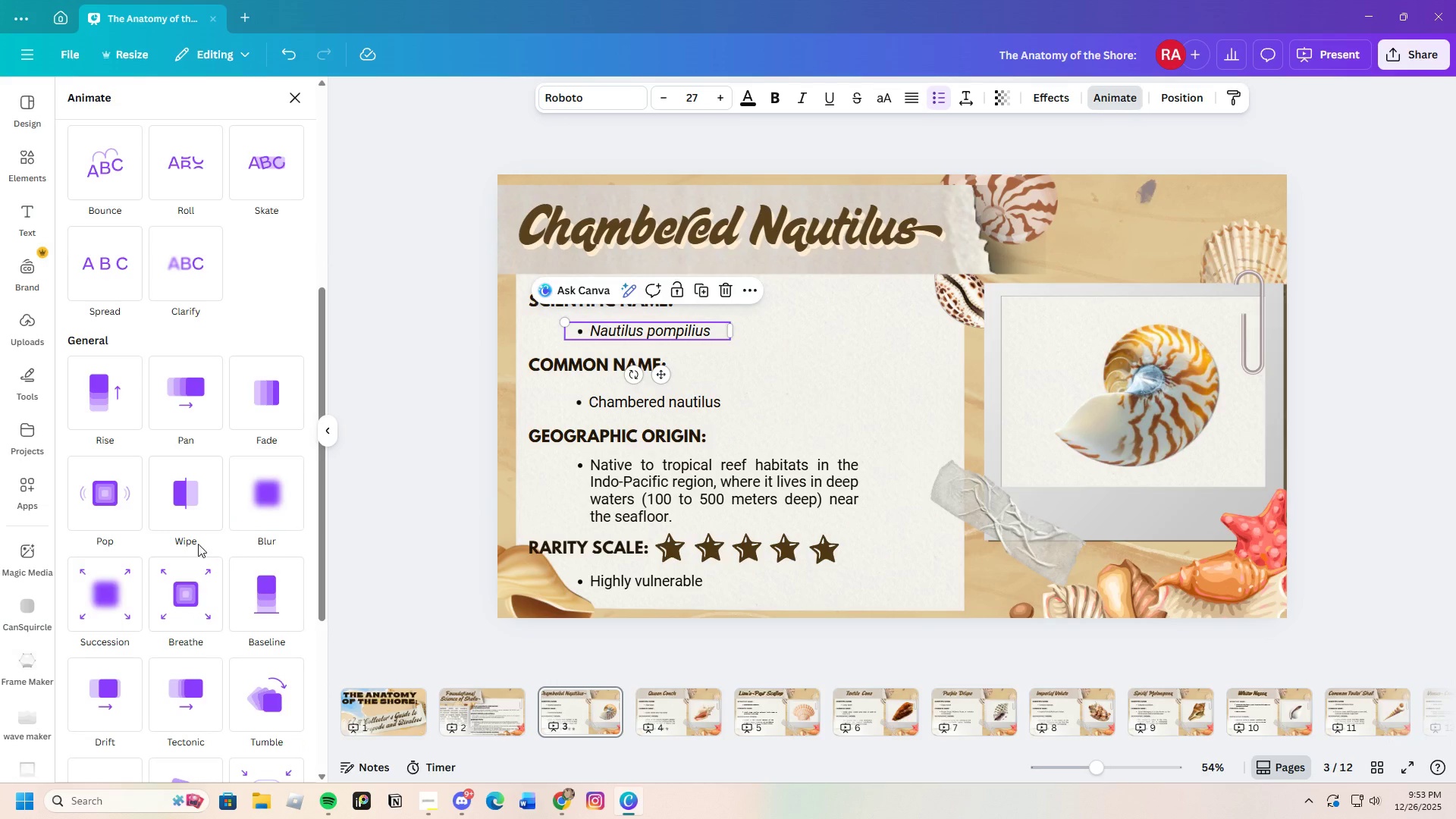 
left_click([198, 596])
 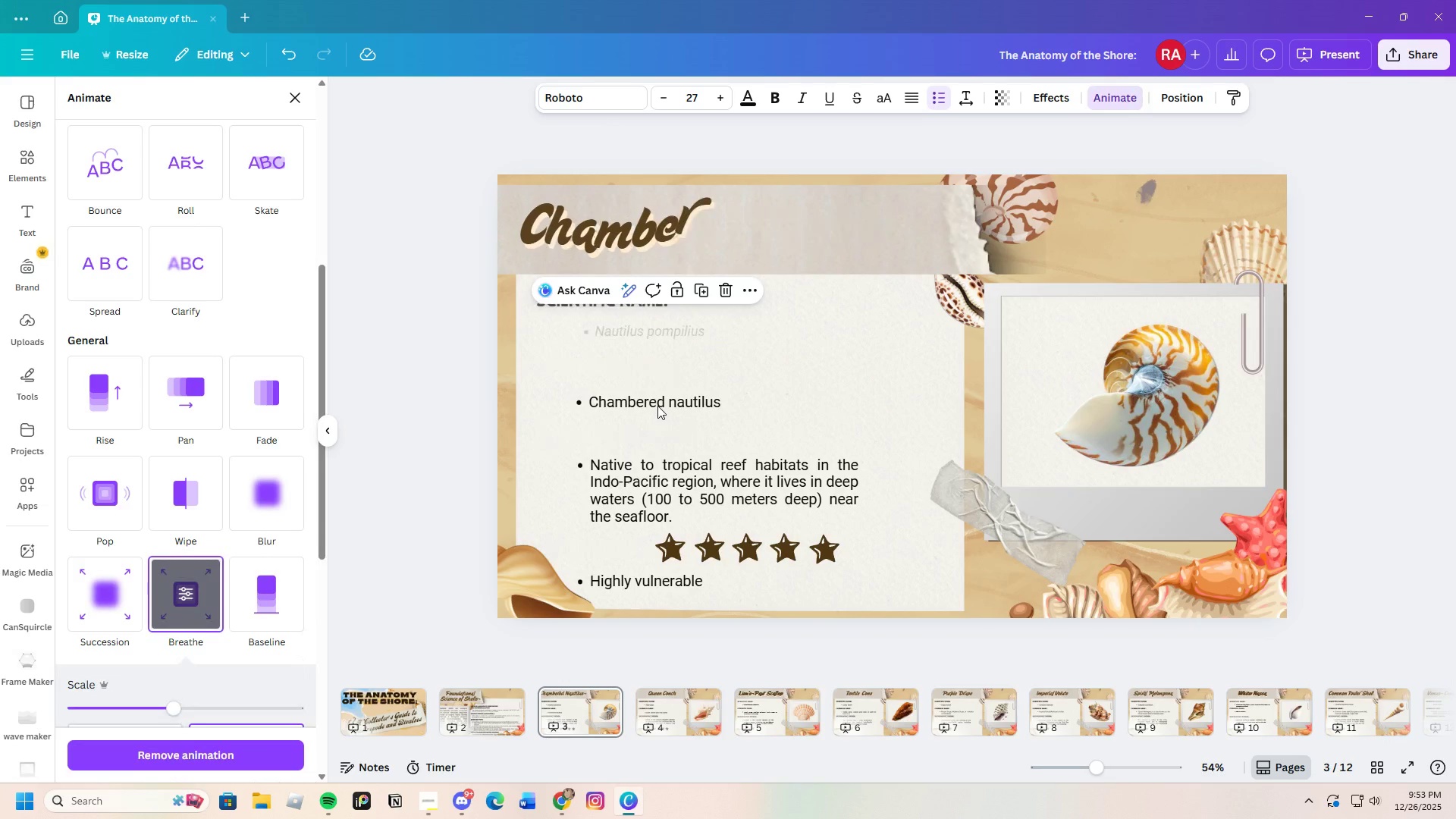 
left_click([658, 405])
 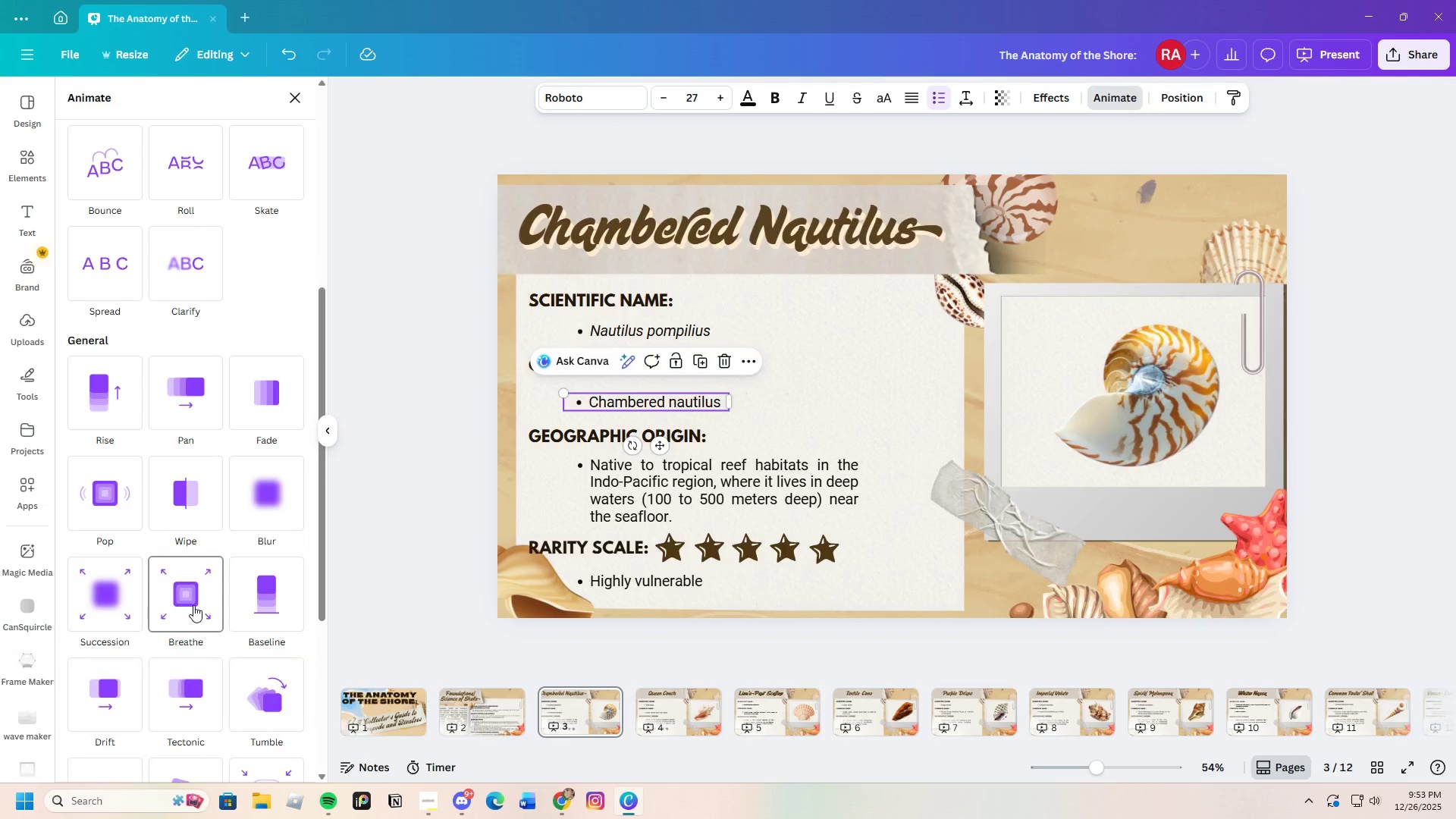 
left_click([207, 604])
 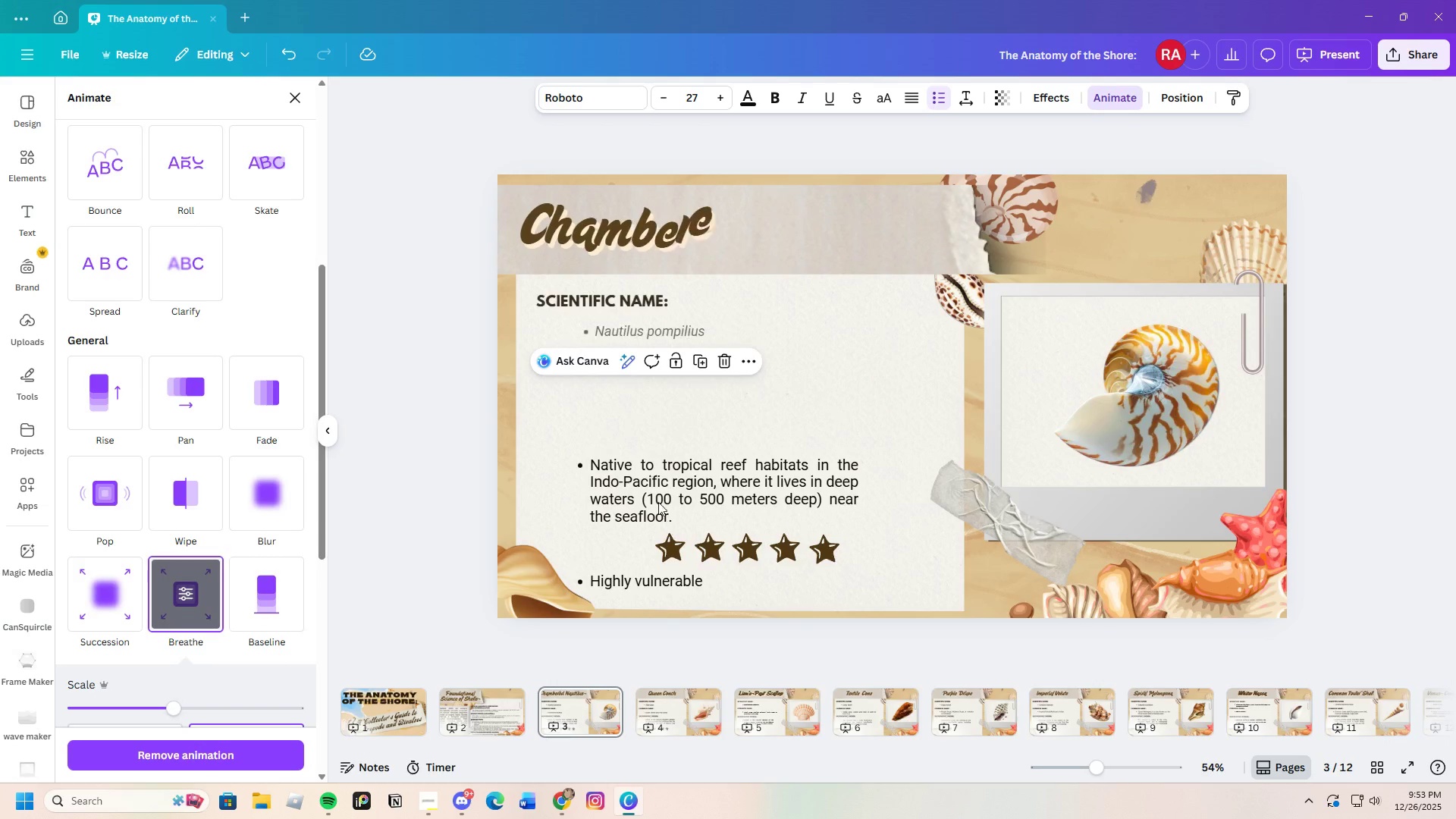 
left_click([650, 487])
 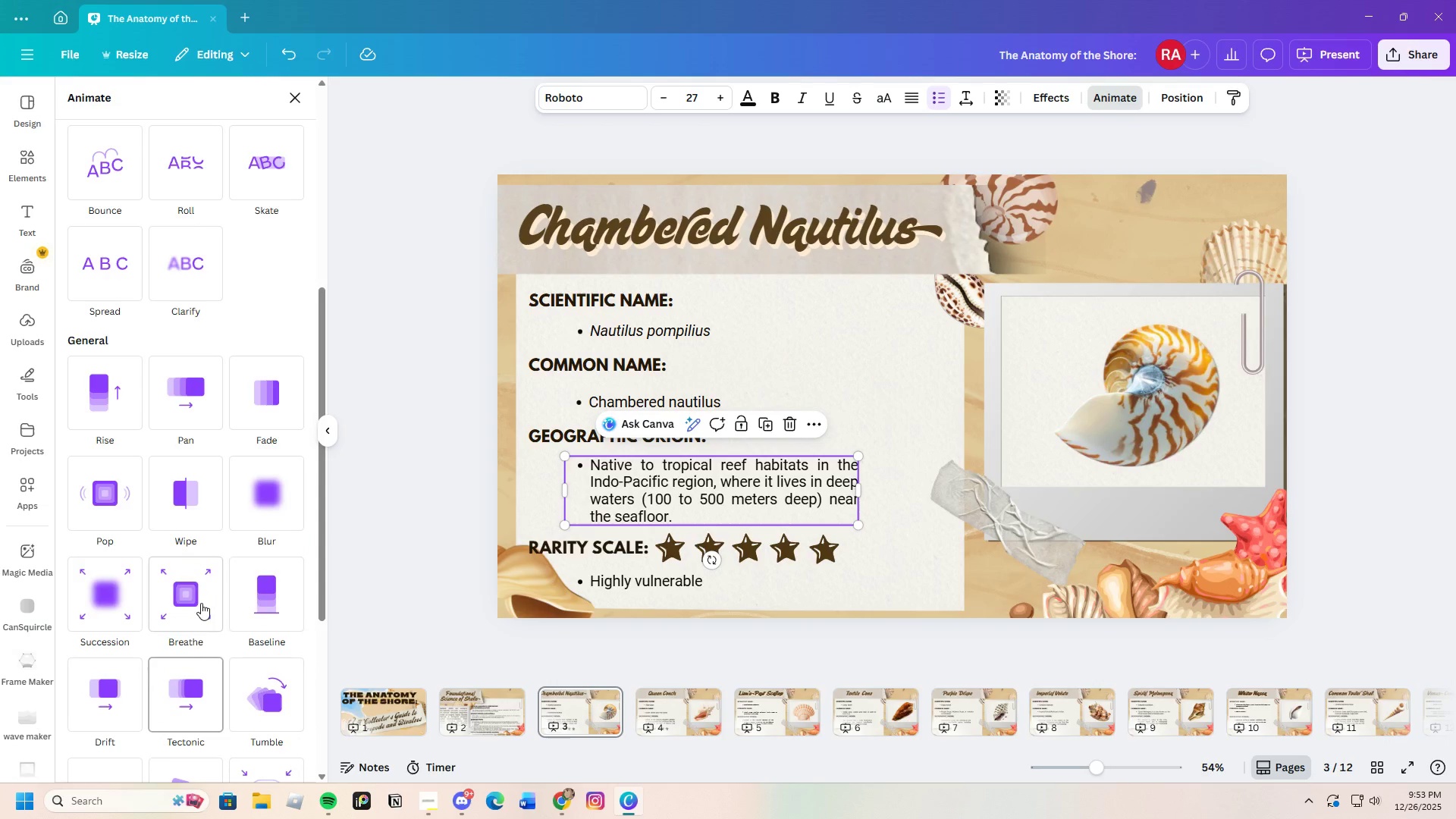 
left_click([199, 599])
 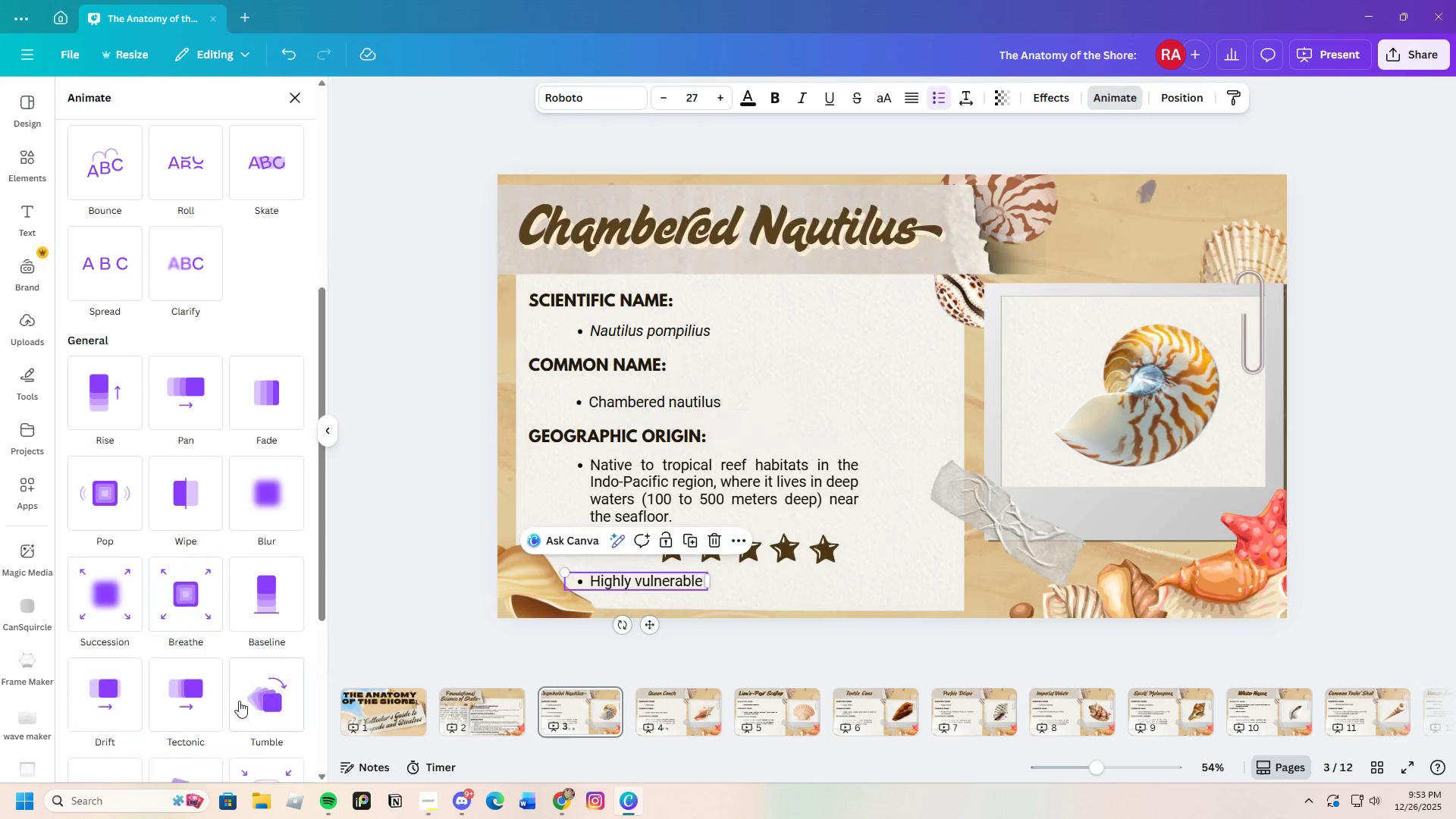 
left_click([202, 607])
 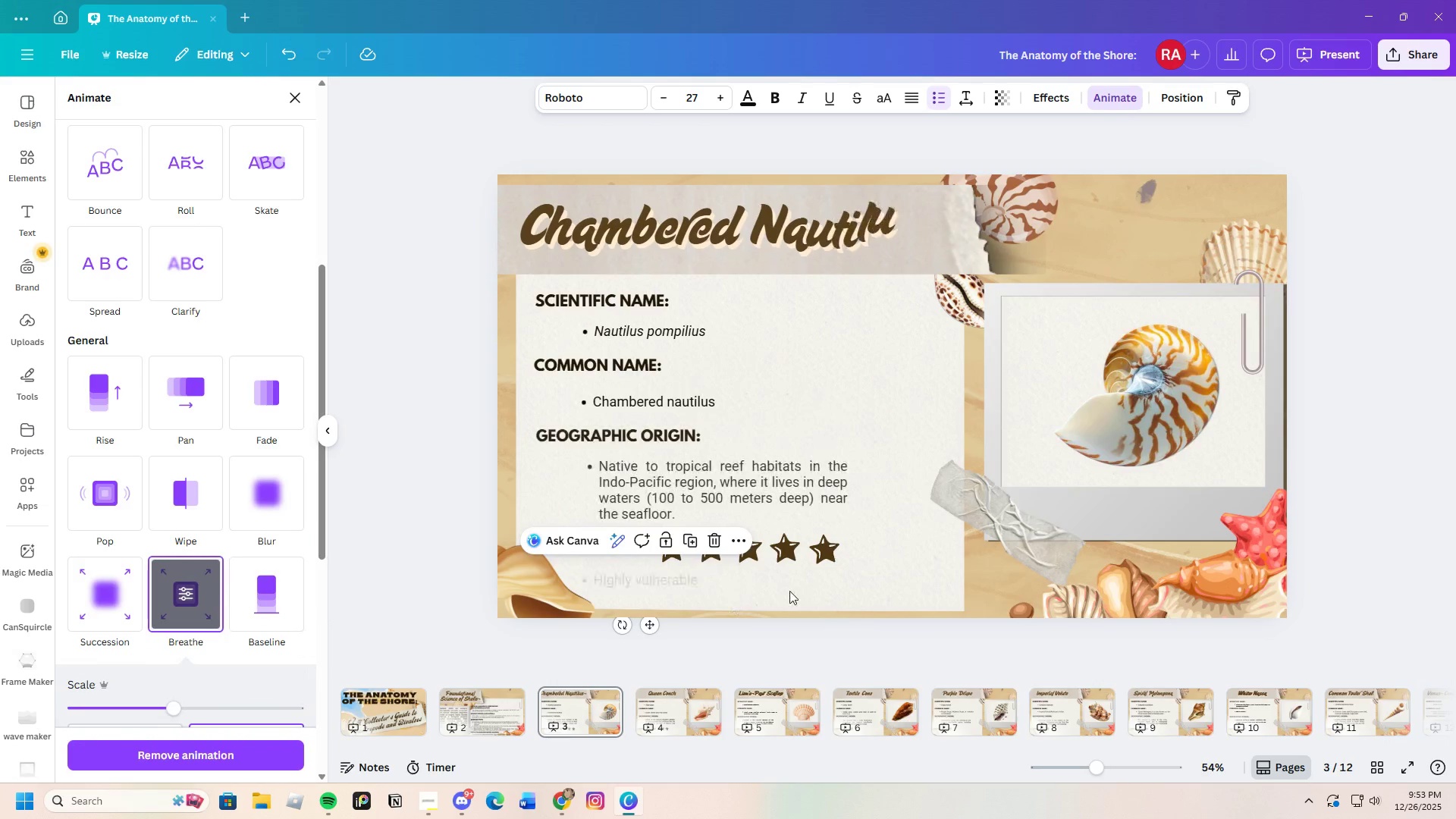 
left_click([809, 565])
 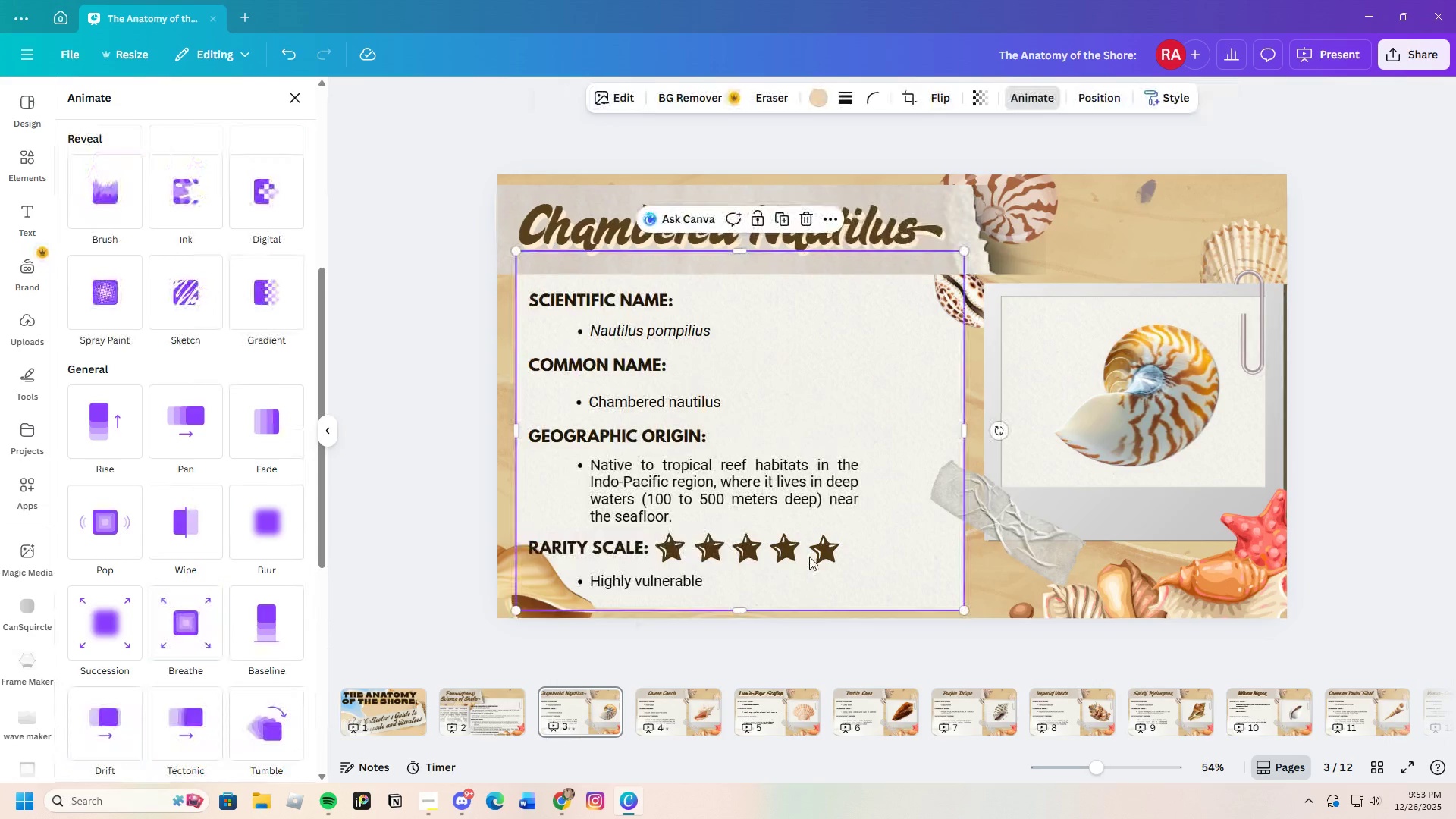 
left_click([803, 553])
 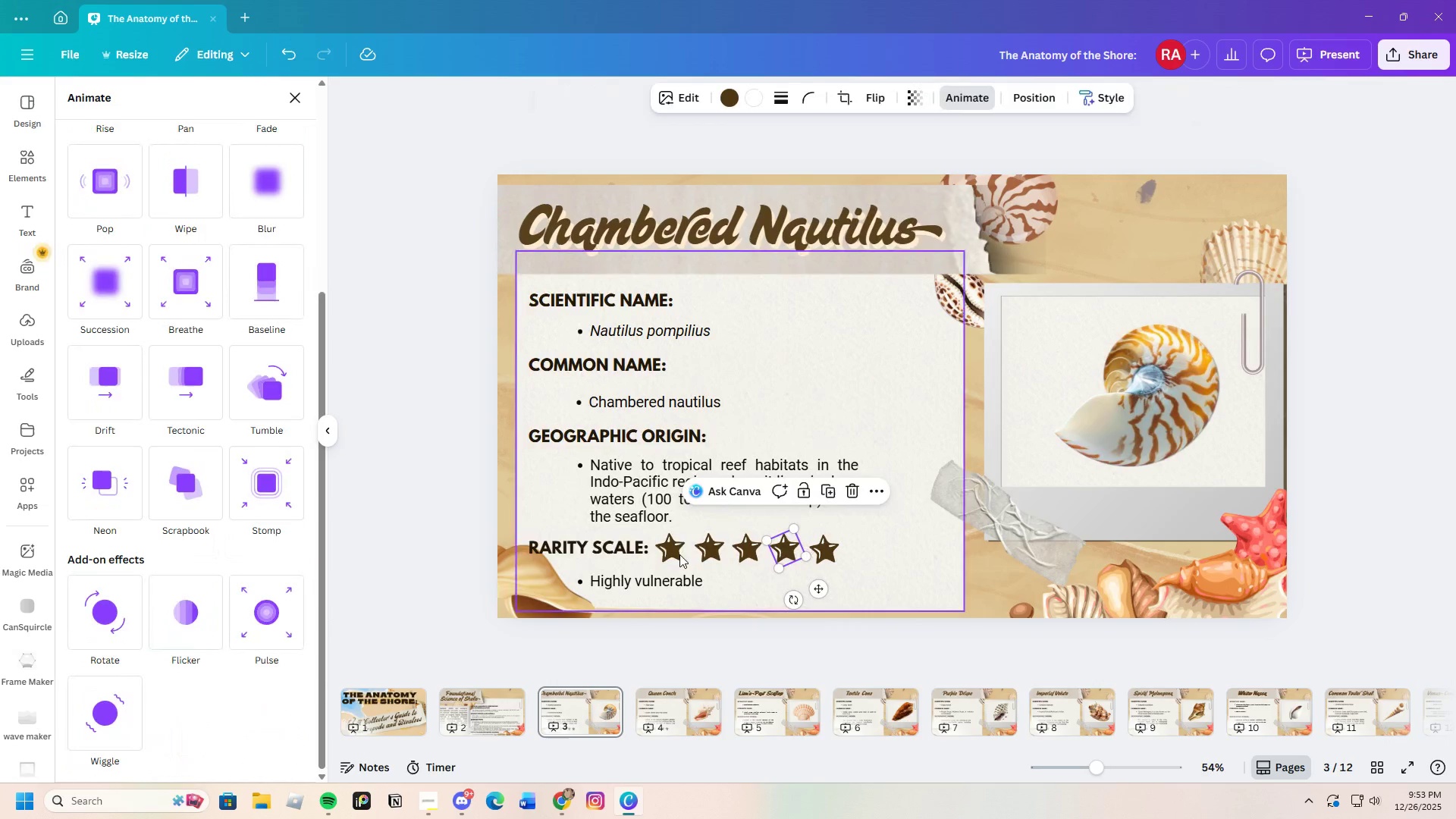 
left_click([679, 553])
 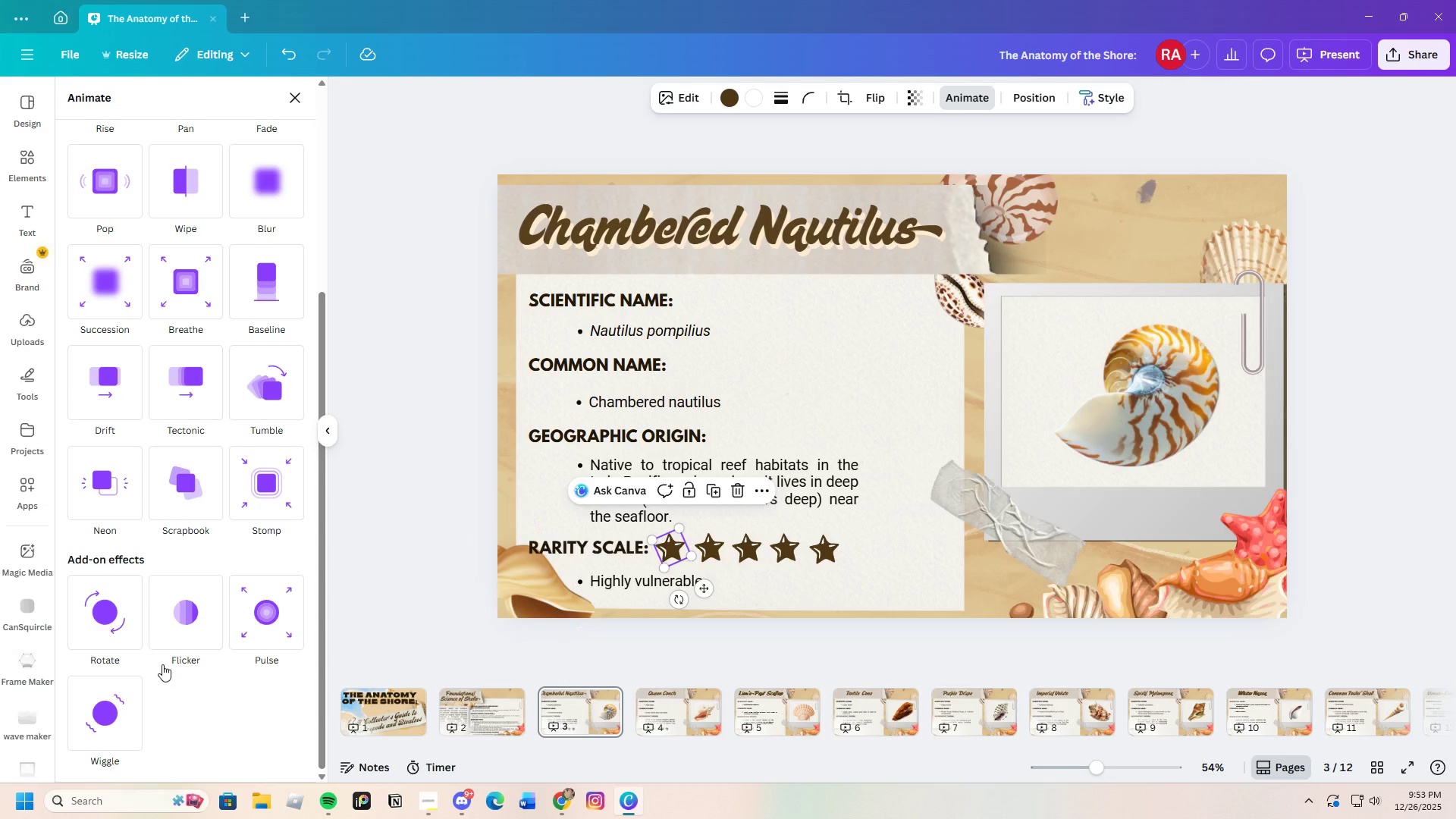 
scroll: coordinate [160, 666], scroll_direction: down, amount: 5.0
 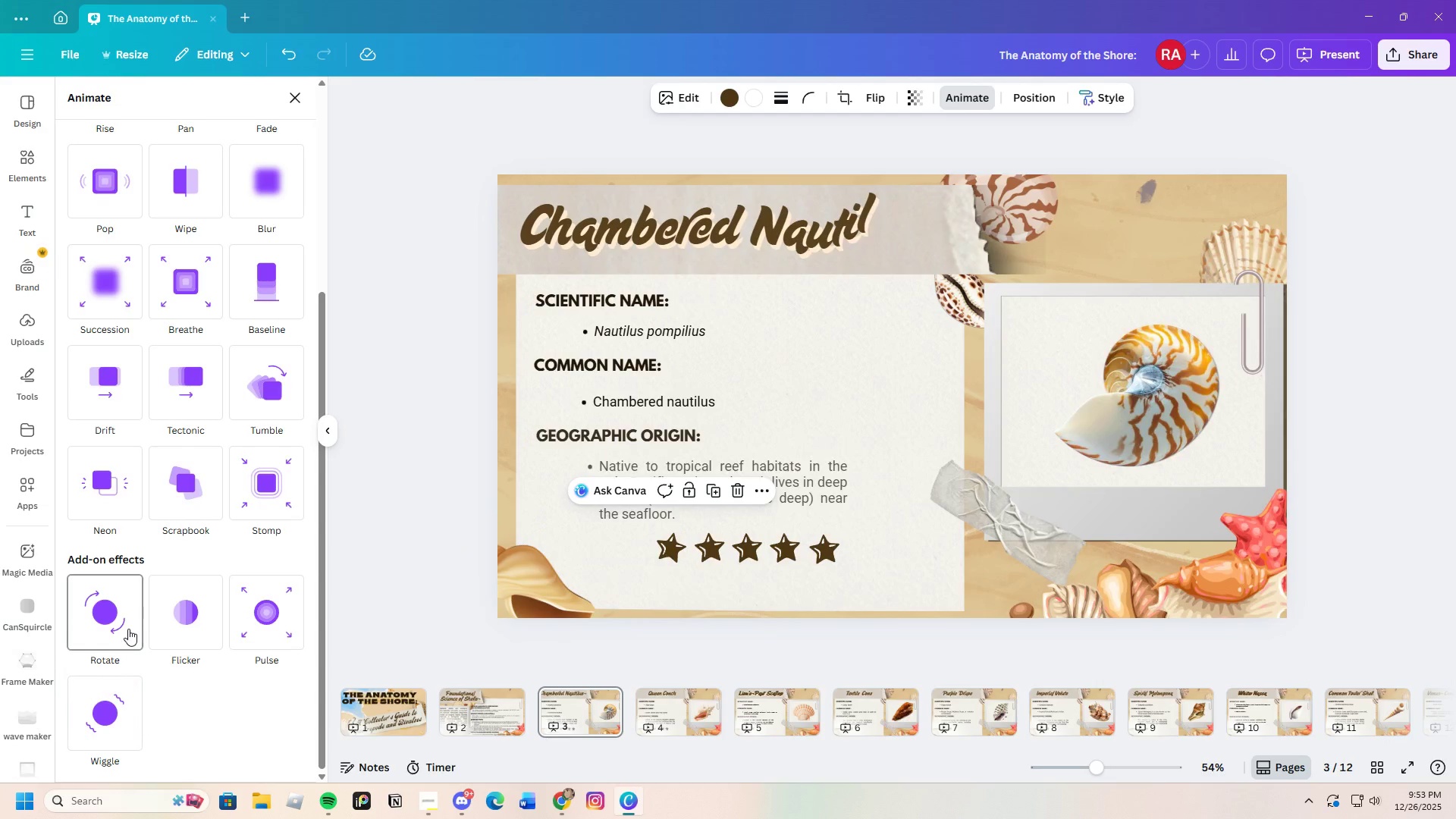 
wait(9.05)
 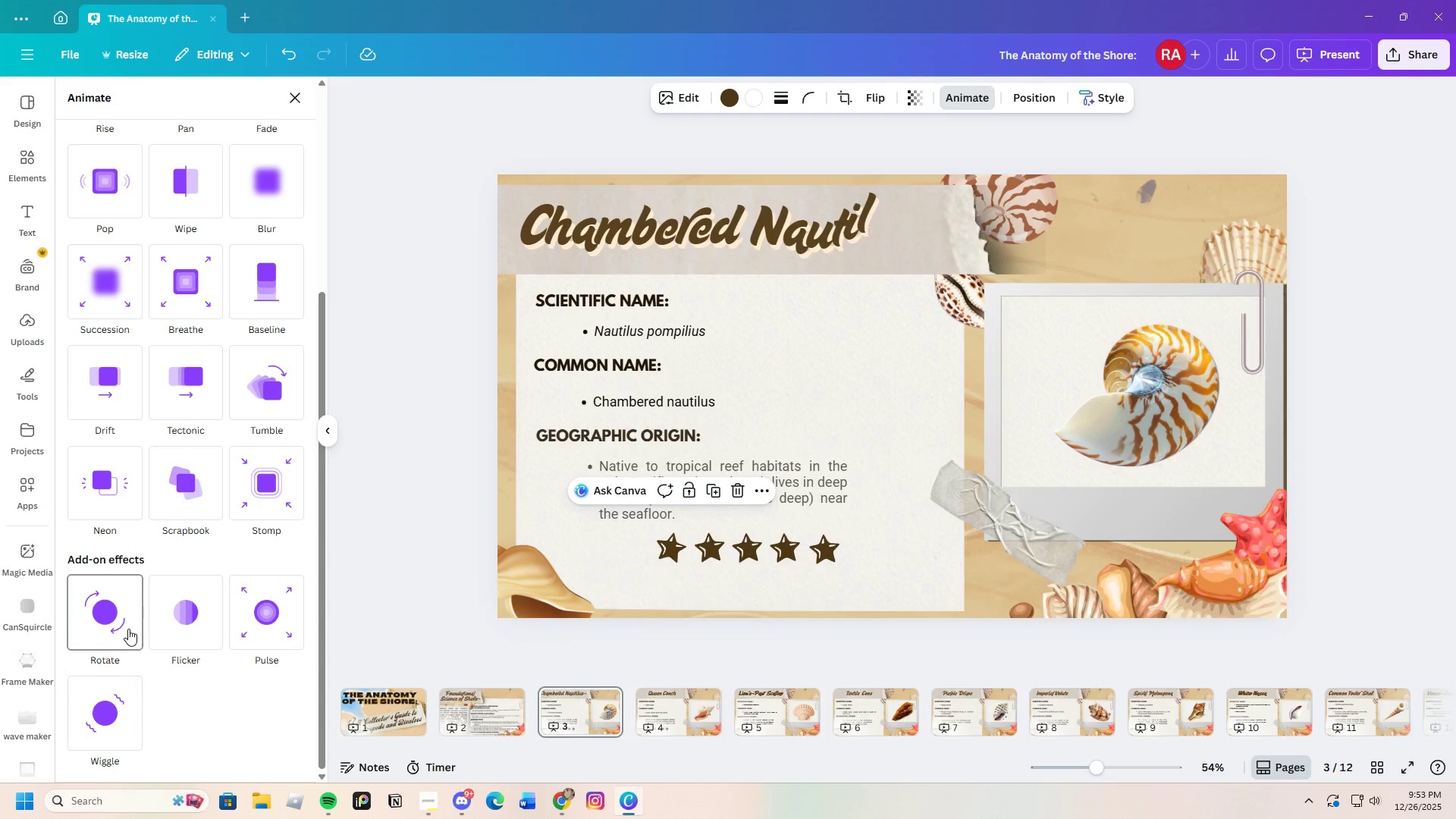 
left_click([111, 717])
 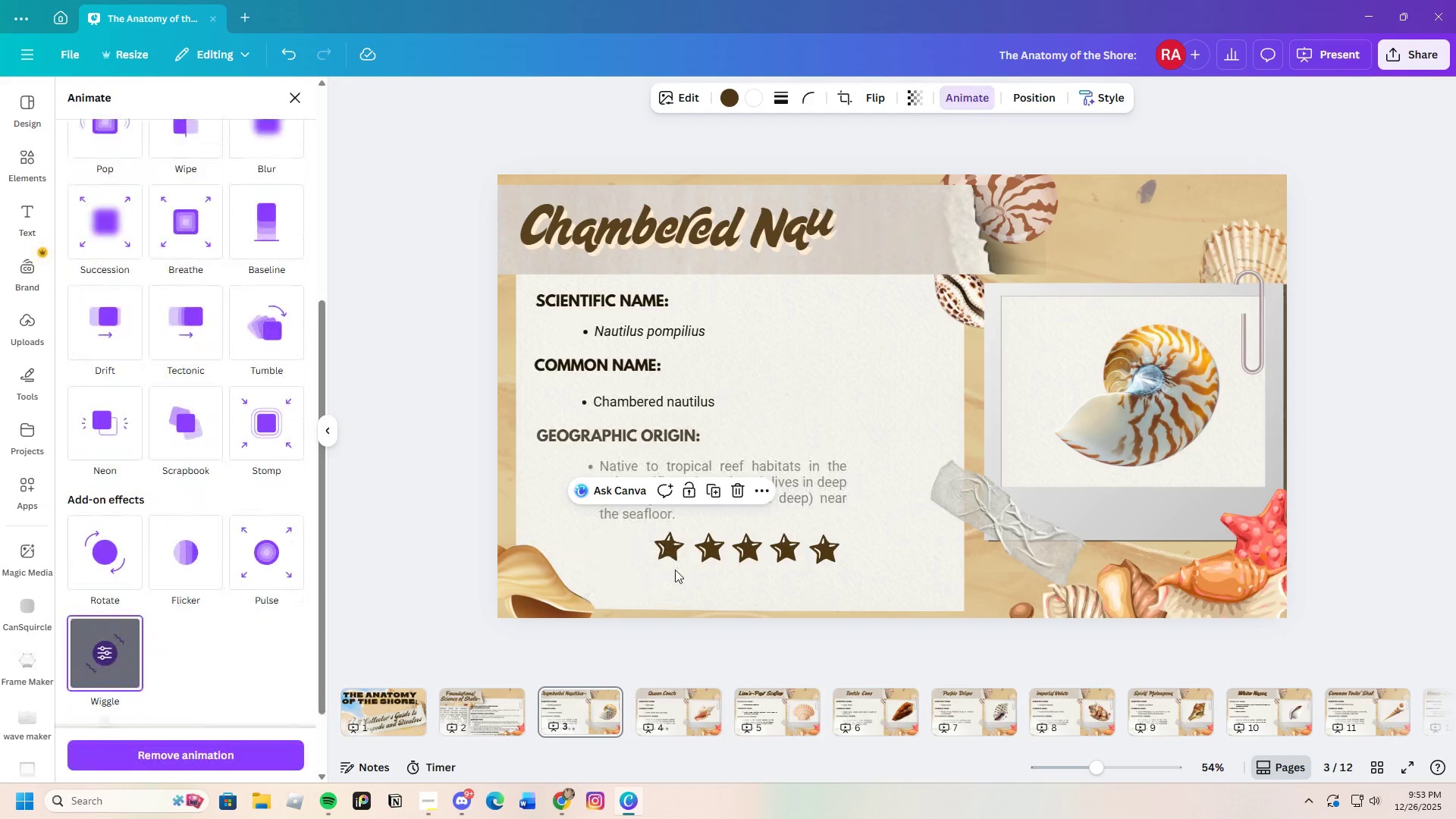 
left_click([712, 555])
 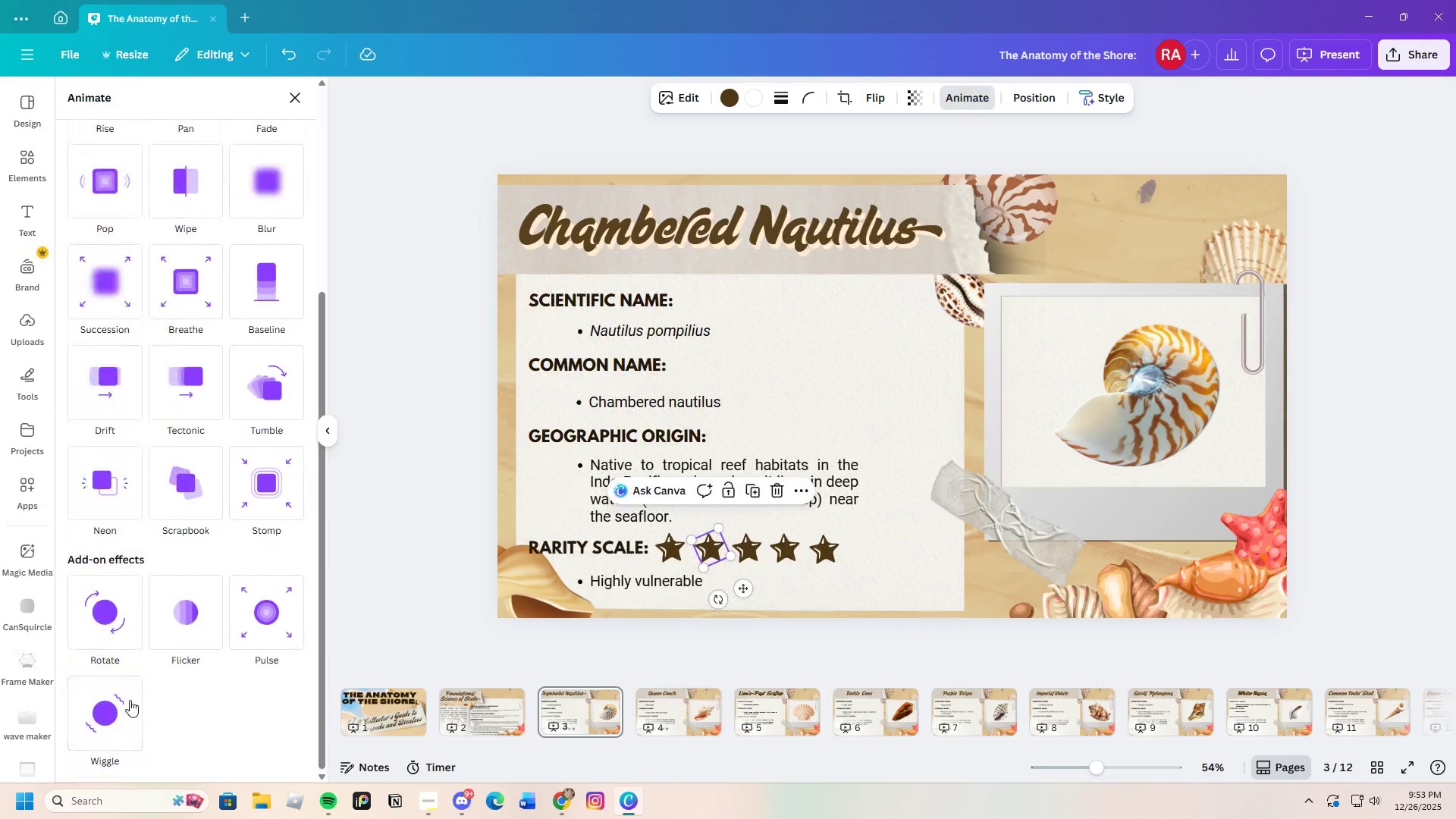 
left_click([108, 715])
 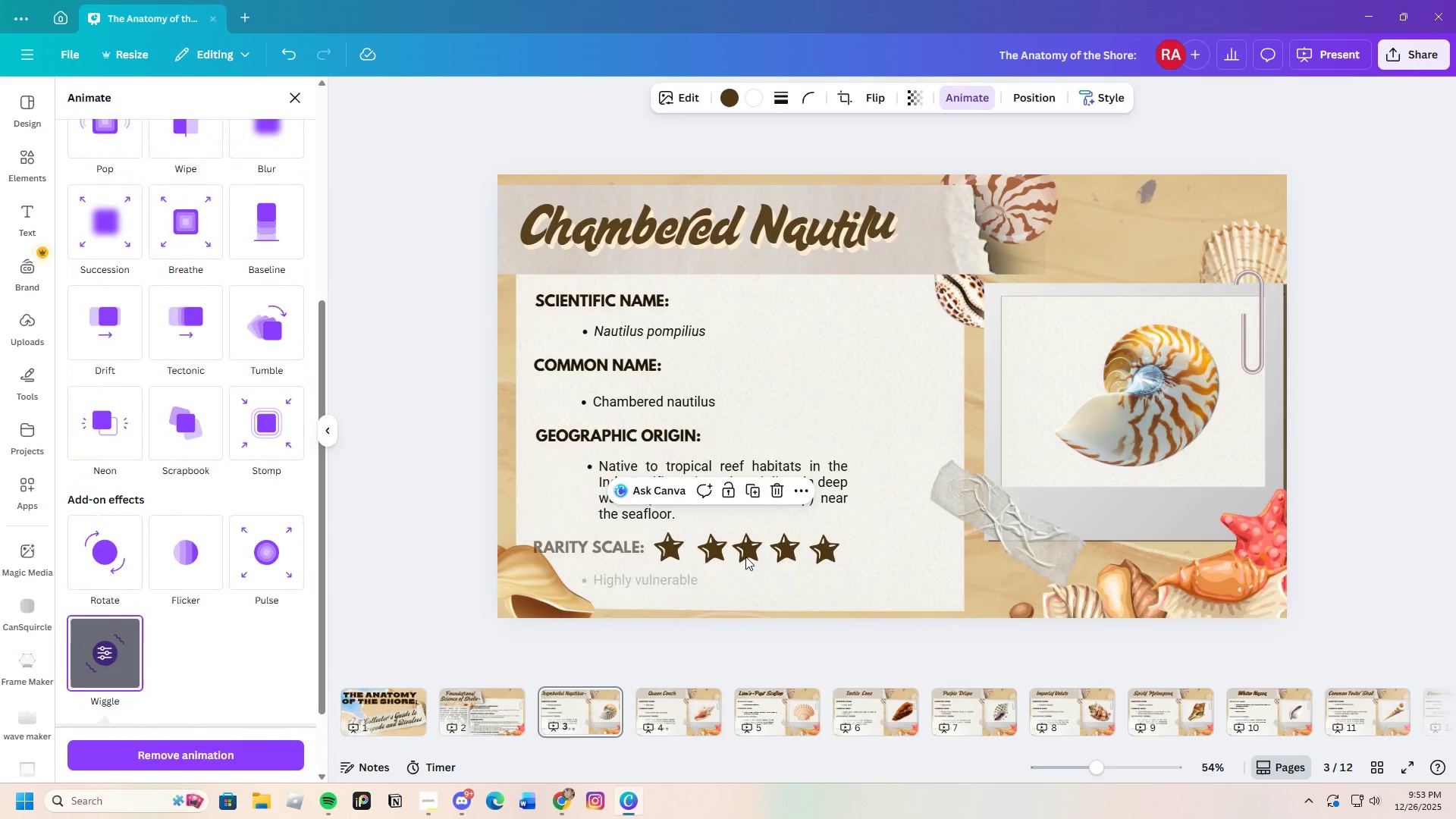 
left_click([742, 552])
 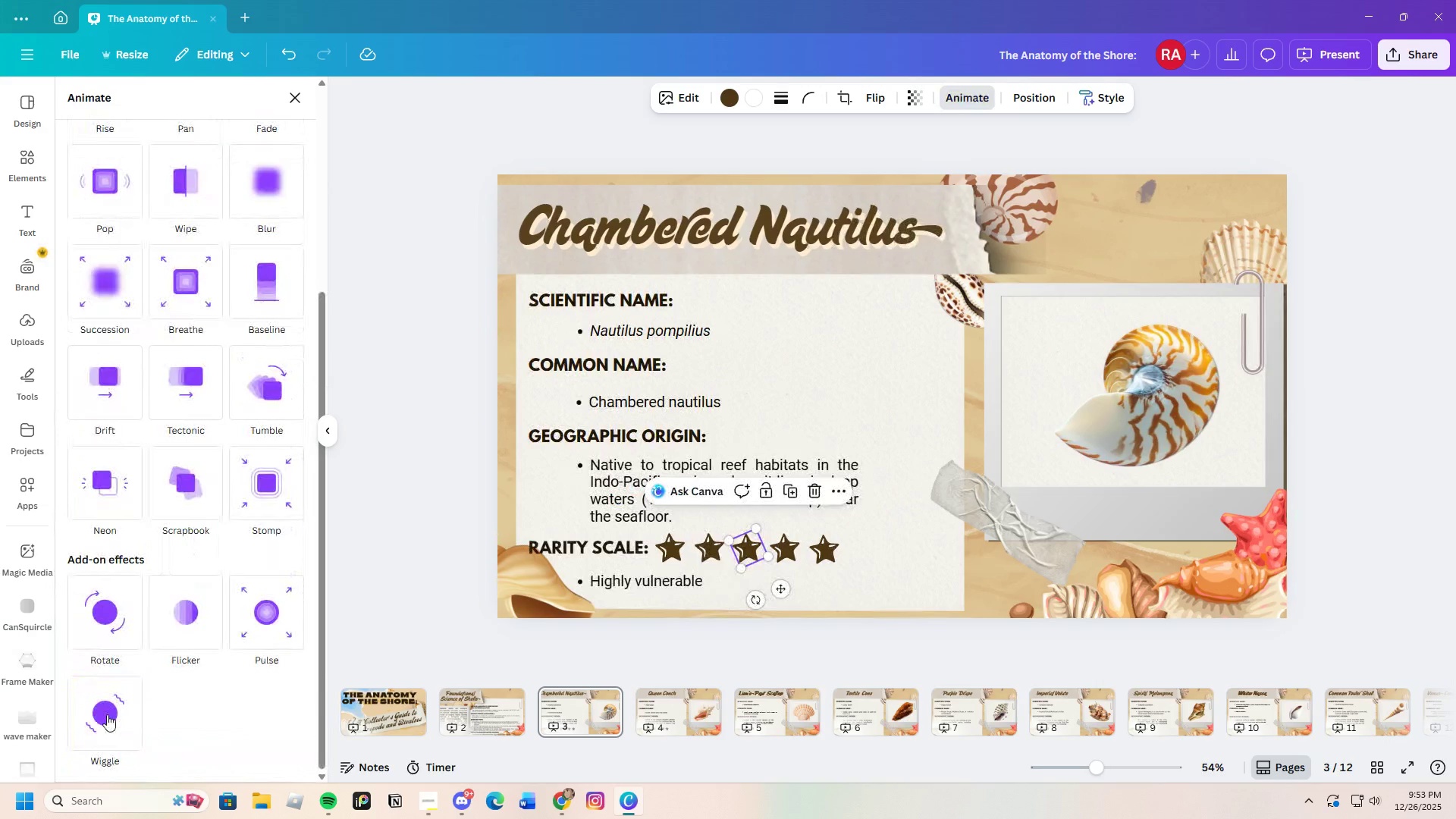 
left_click([105, 715])
 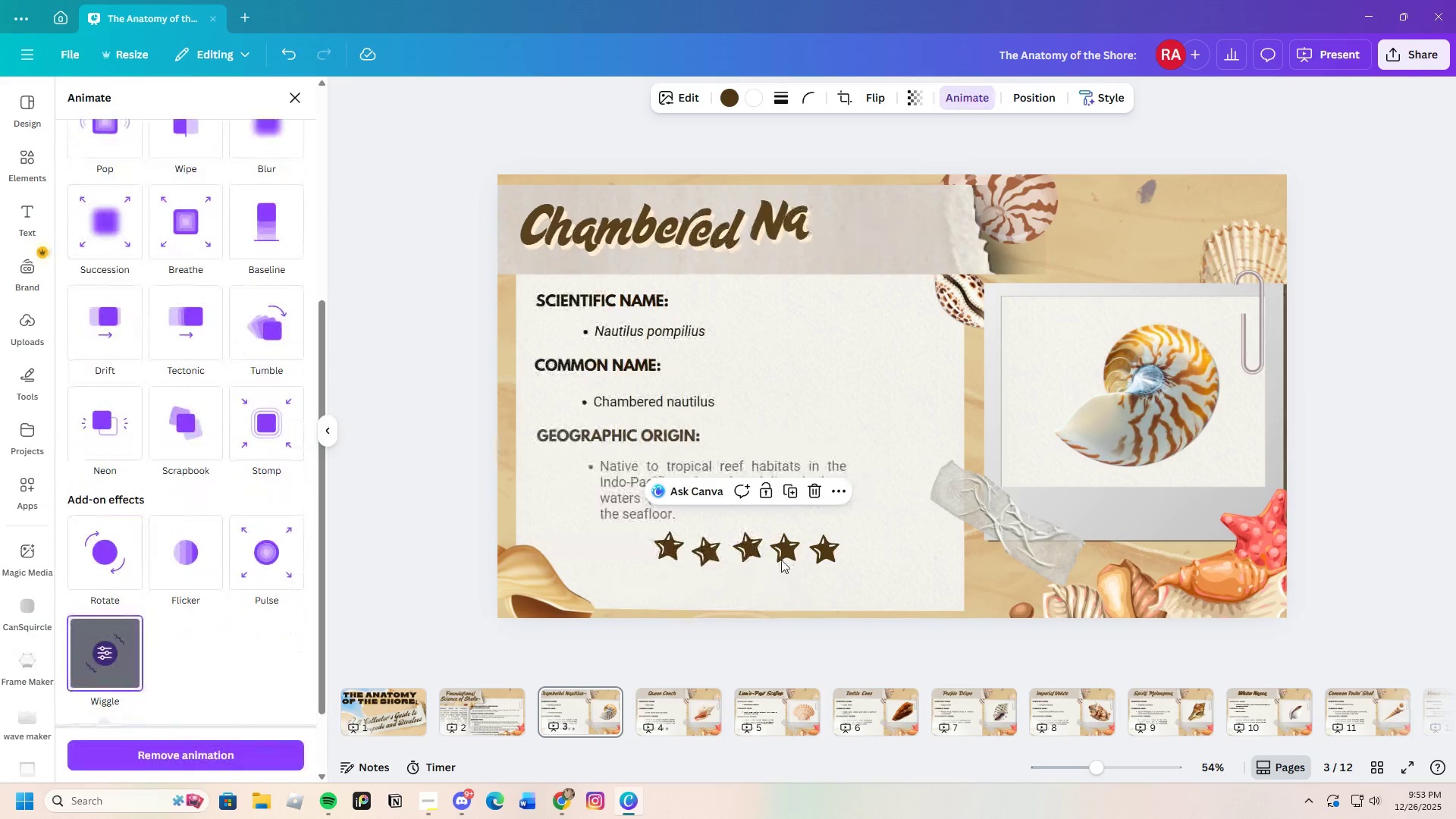 
left_click([784, 557])
 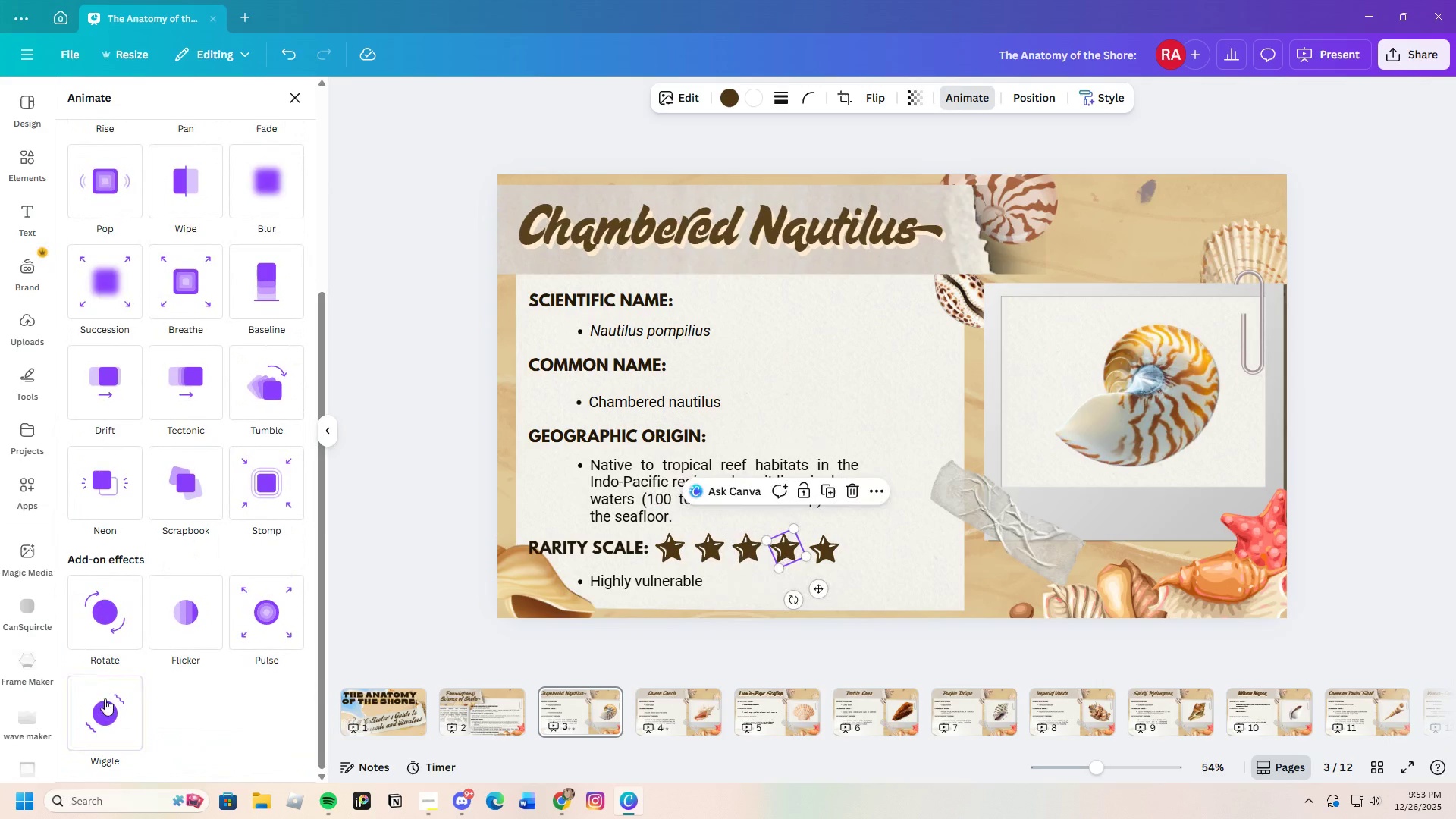 
left_click([103, 699])
 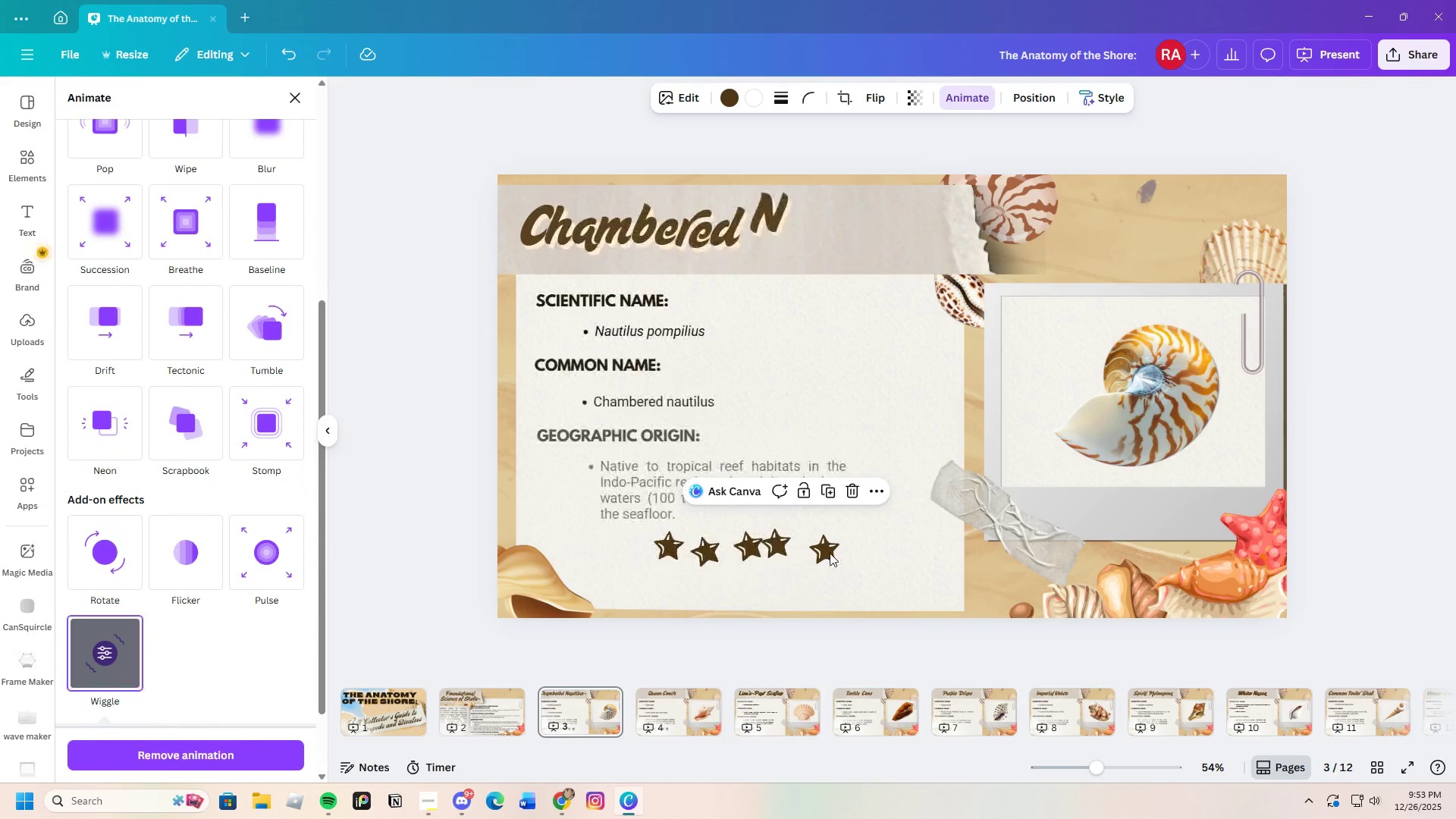 
left_click([830, 553])
 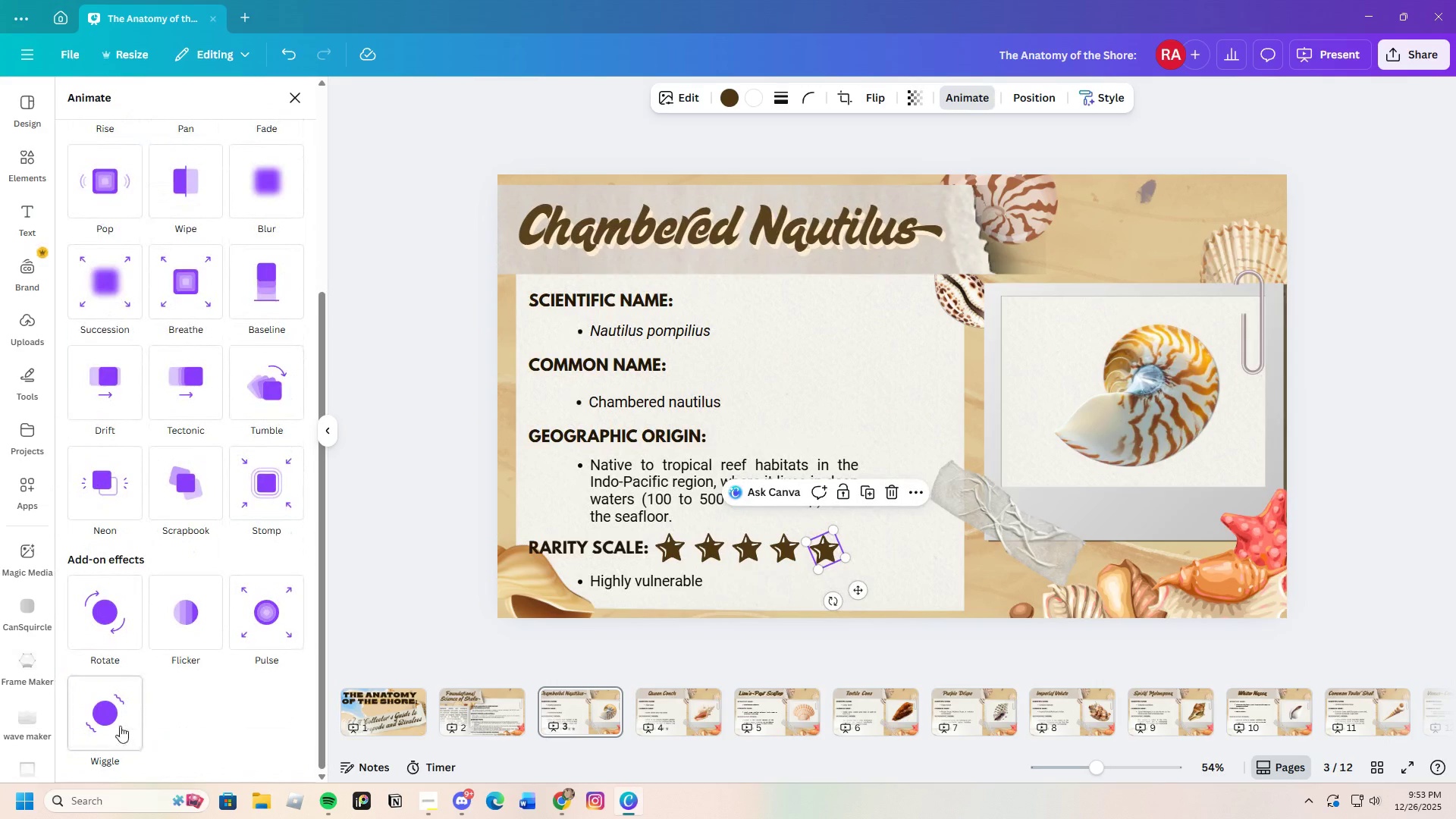 
left_click([117, 724])
 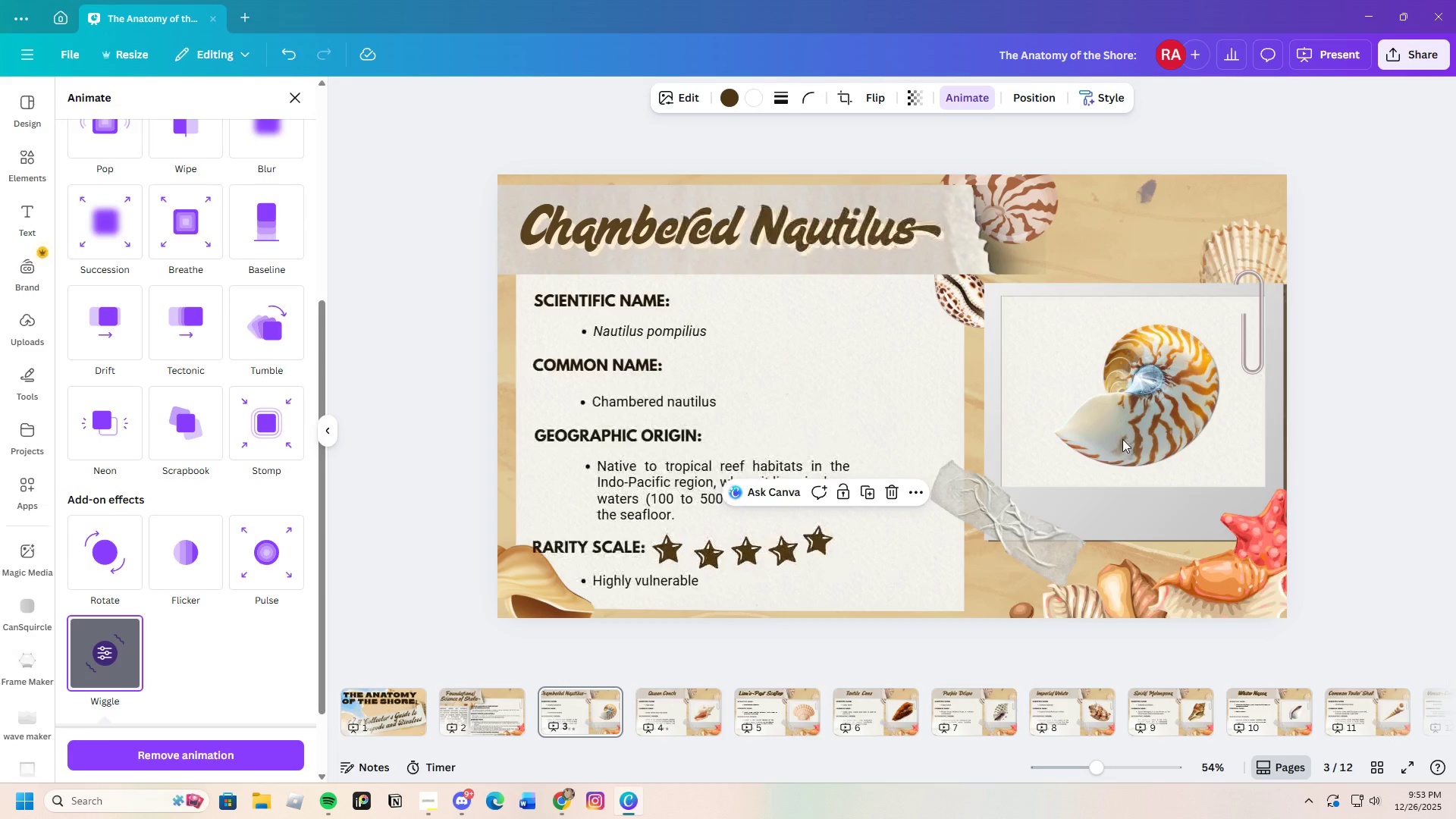 
left_click([1149, 417])
 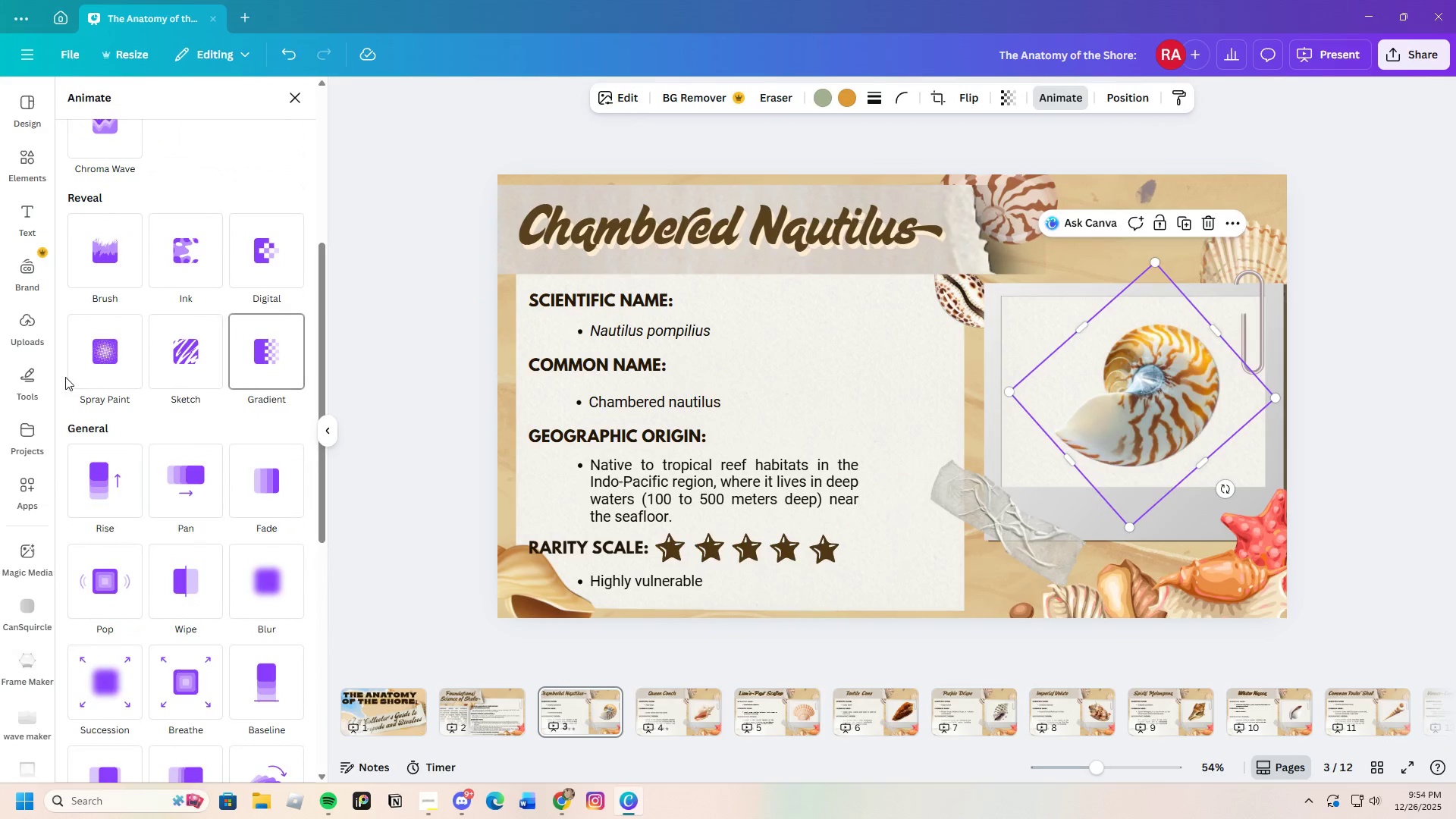 
wait(12.19)
 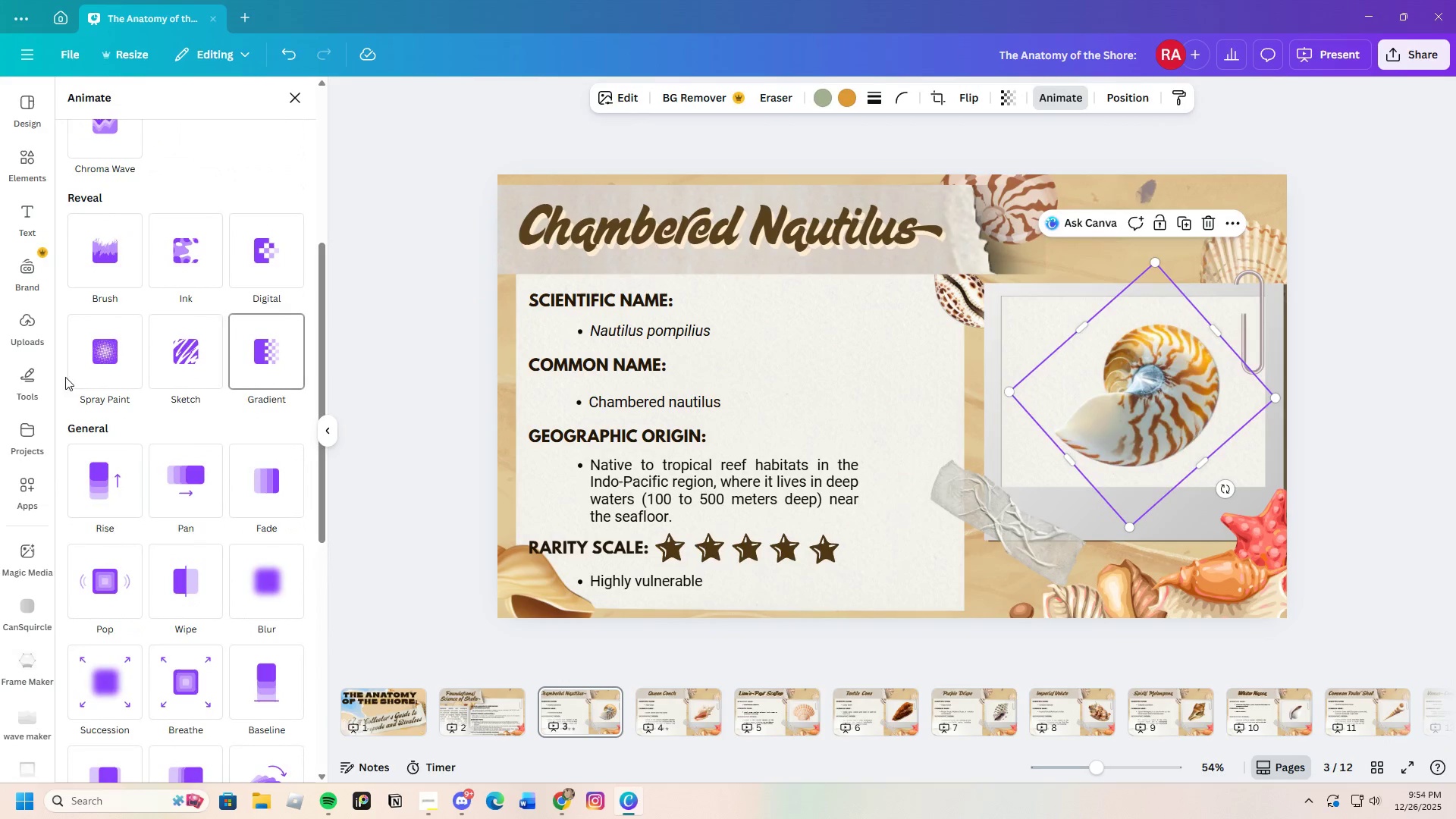 
scroll: coordinate [138, 403], scroll_direction: up, amount: 2.0
 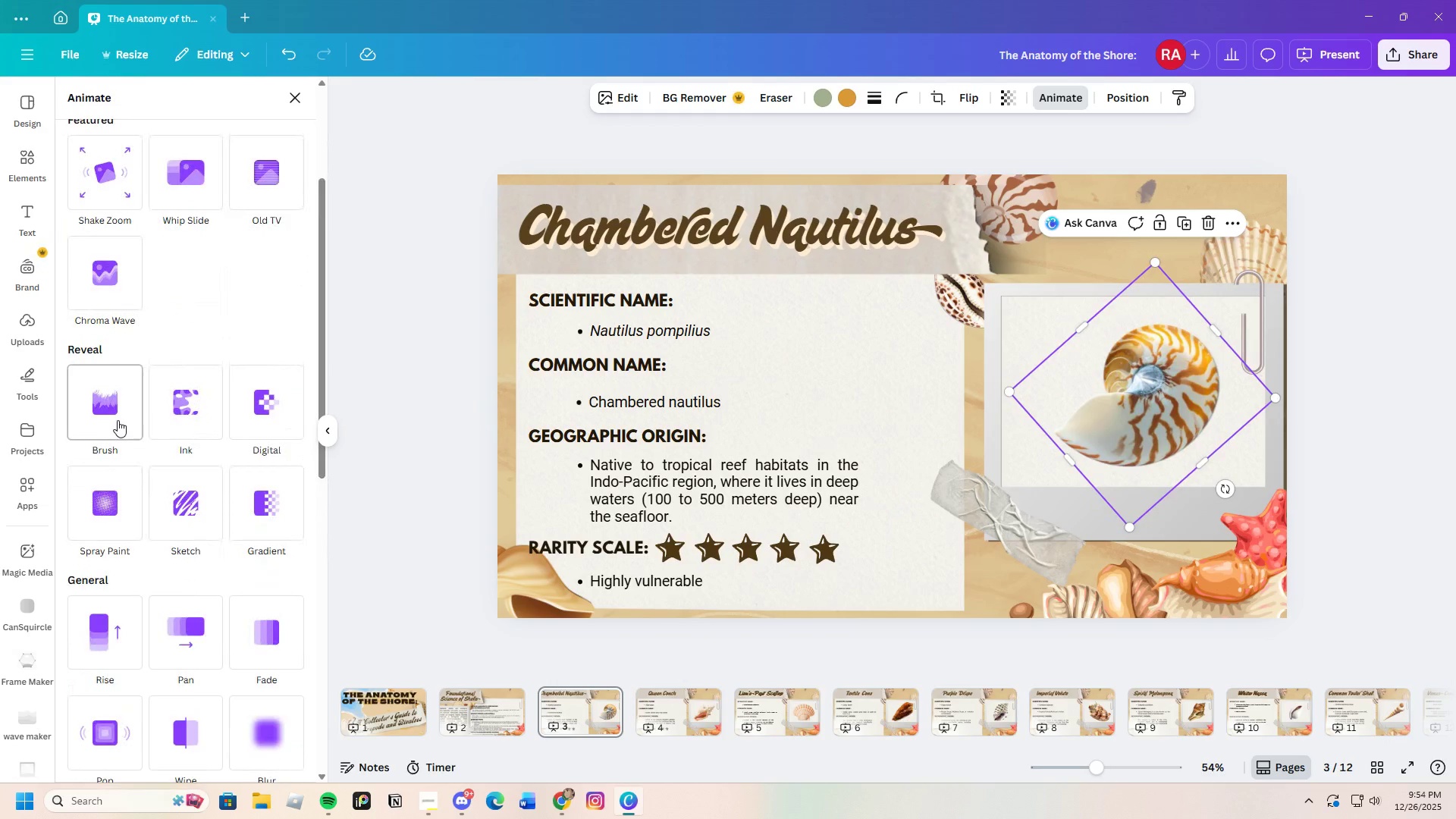 
left_click([120, 419])
 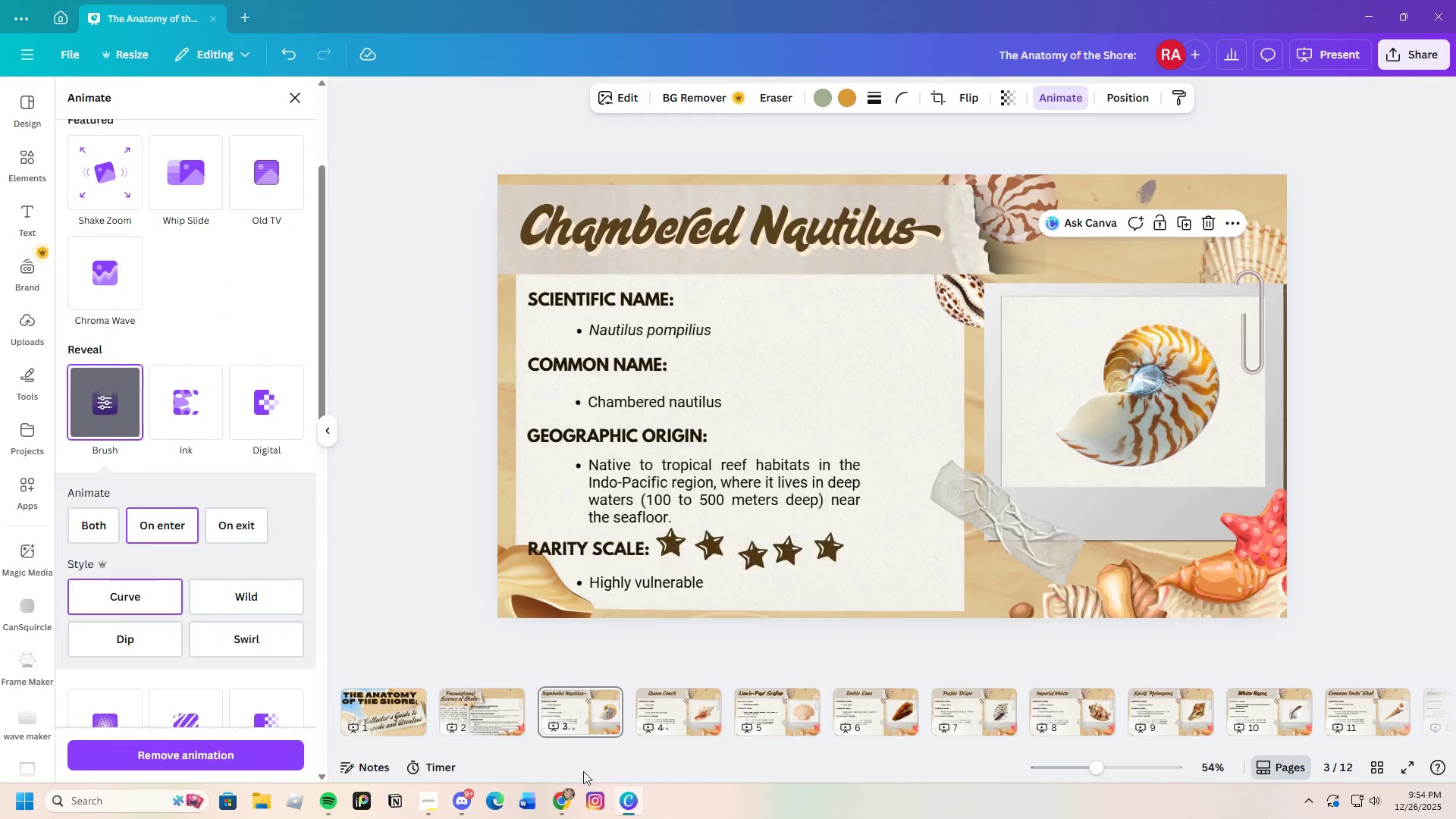 
wait(9.64)
 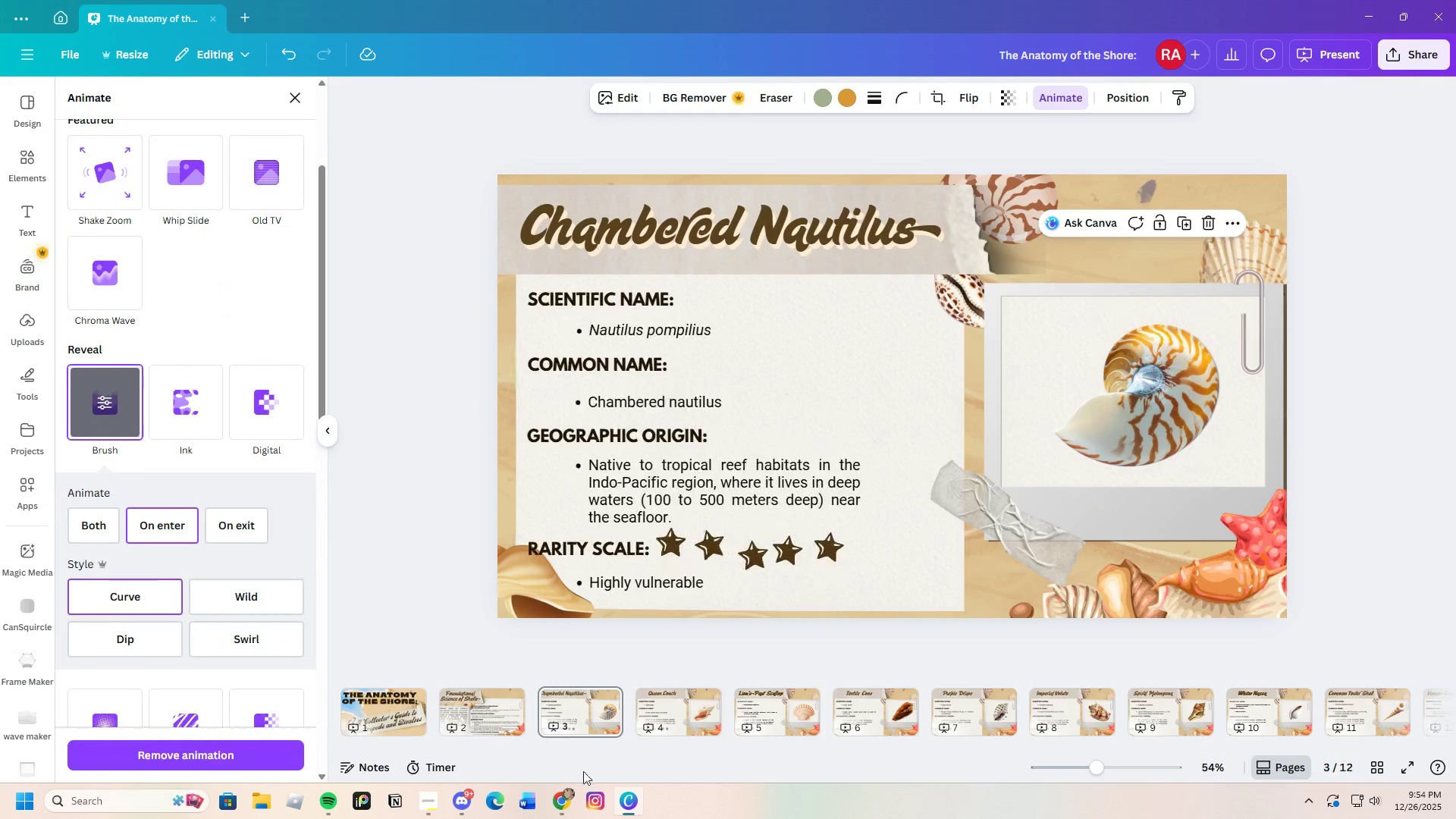 
scroll: coordinate [245, 606], scroll_direction: down, amount: 19.0
 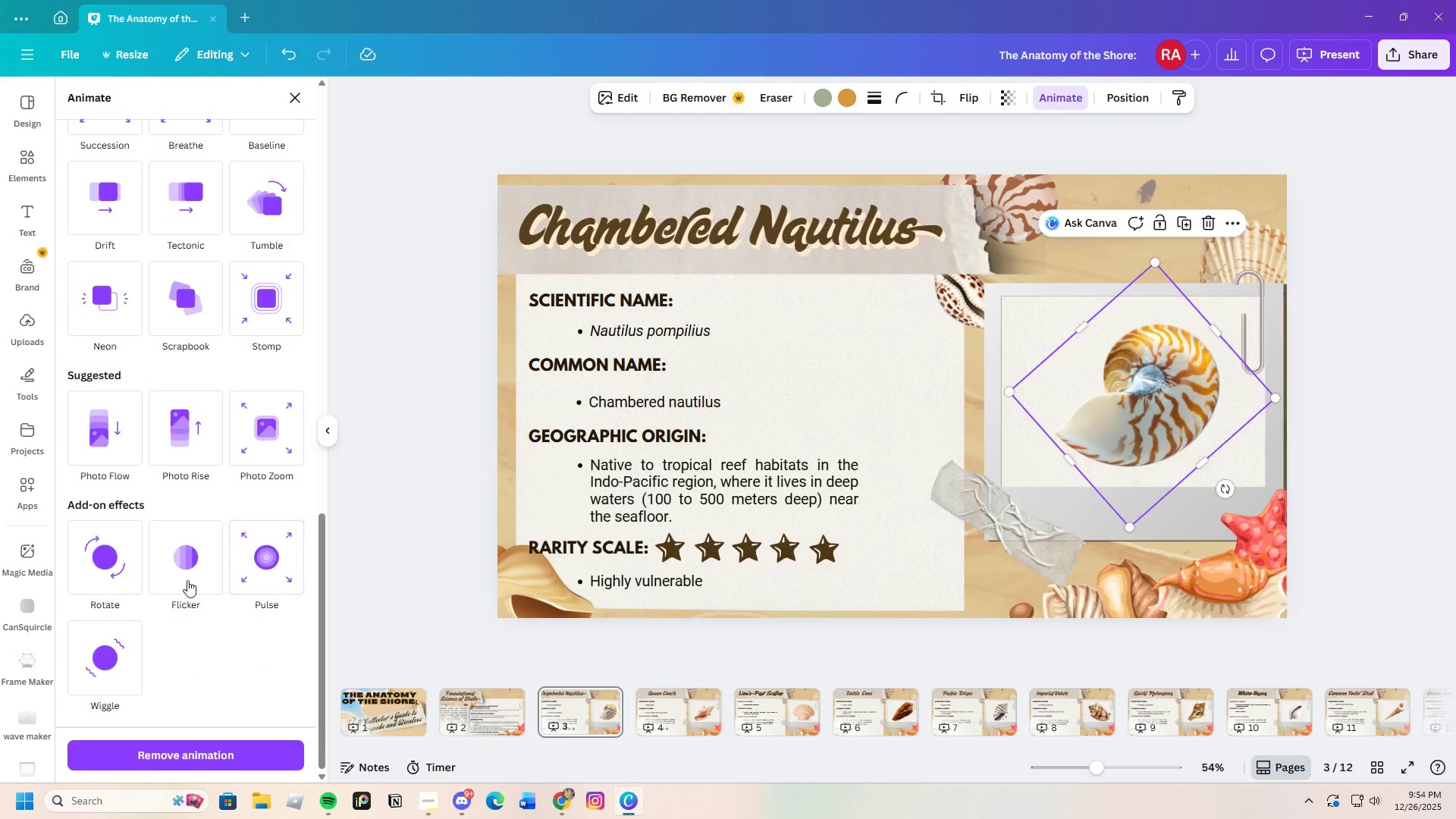 
scroll: coordinate [189, 578], scroll_direction: up, amount: 4.0
 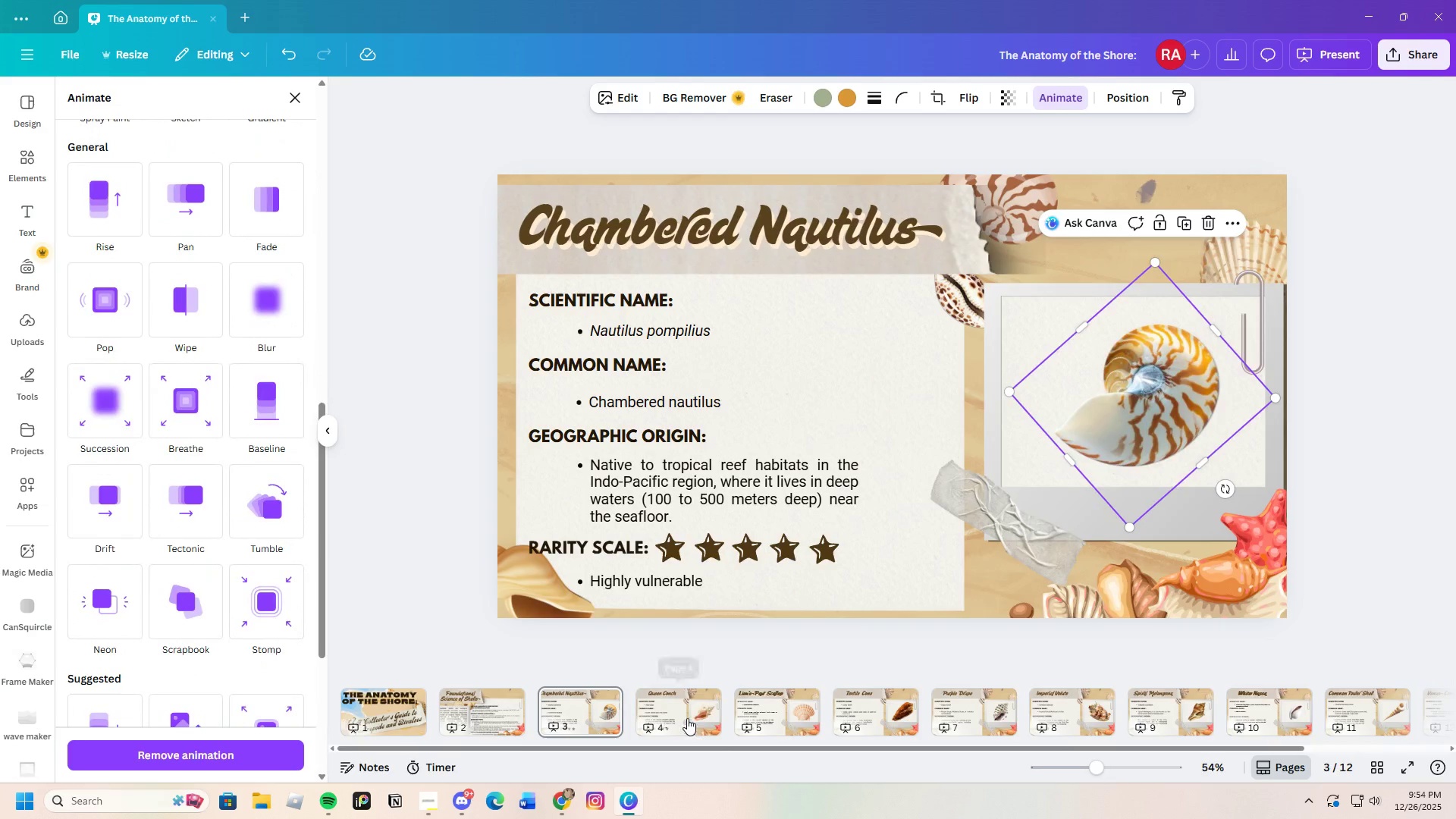 
left_click([687, 718])
 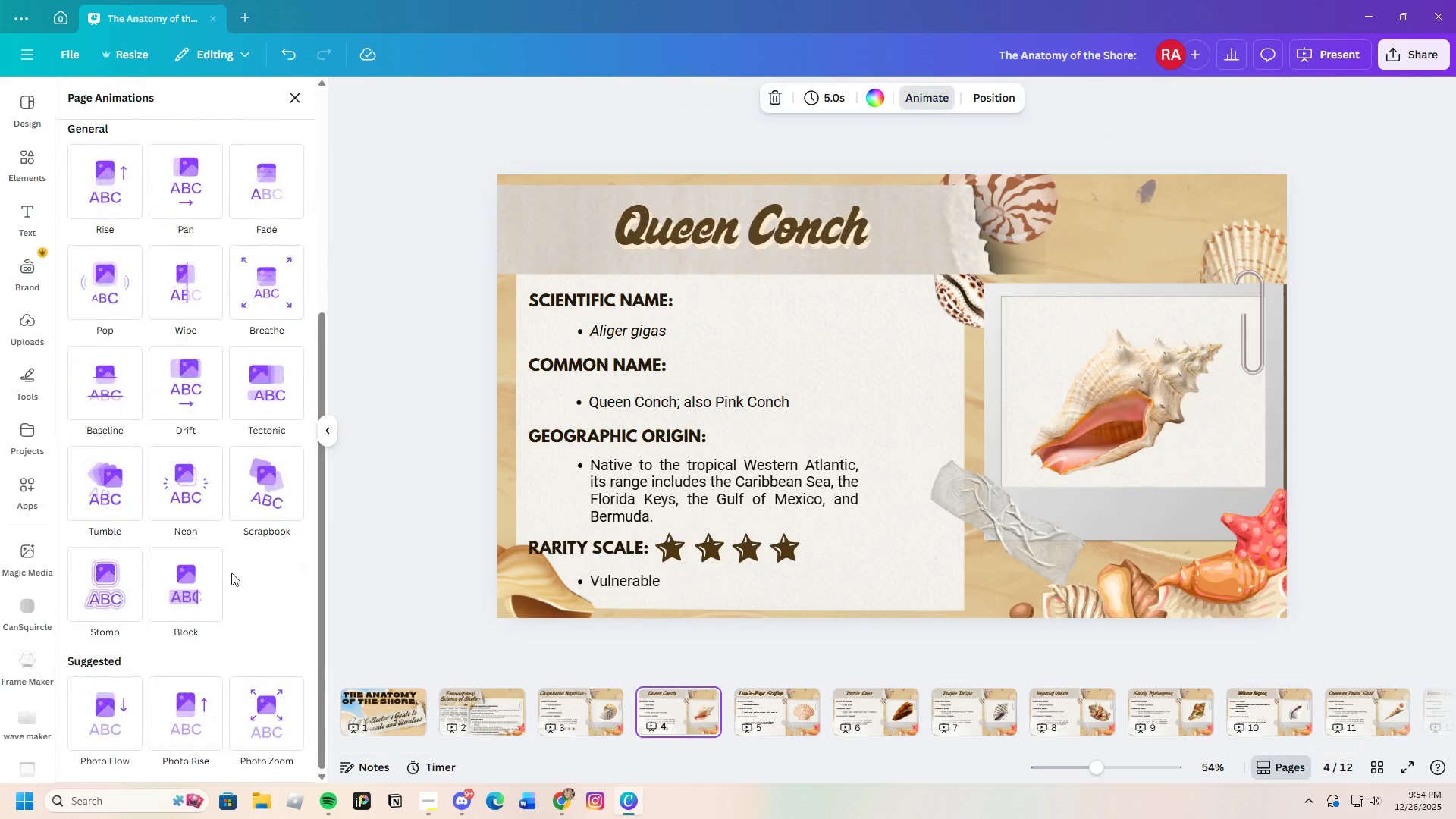 
scroll: coordinate [229, 574], scroll_direction: up, amount: 8.0
 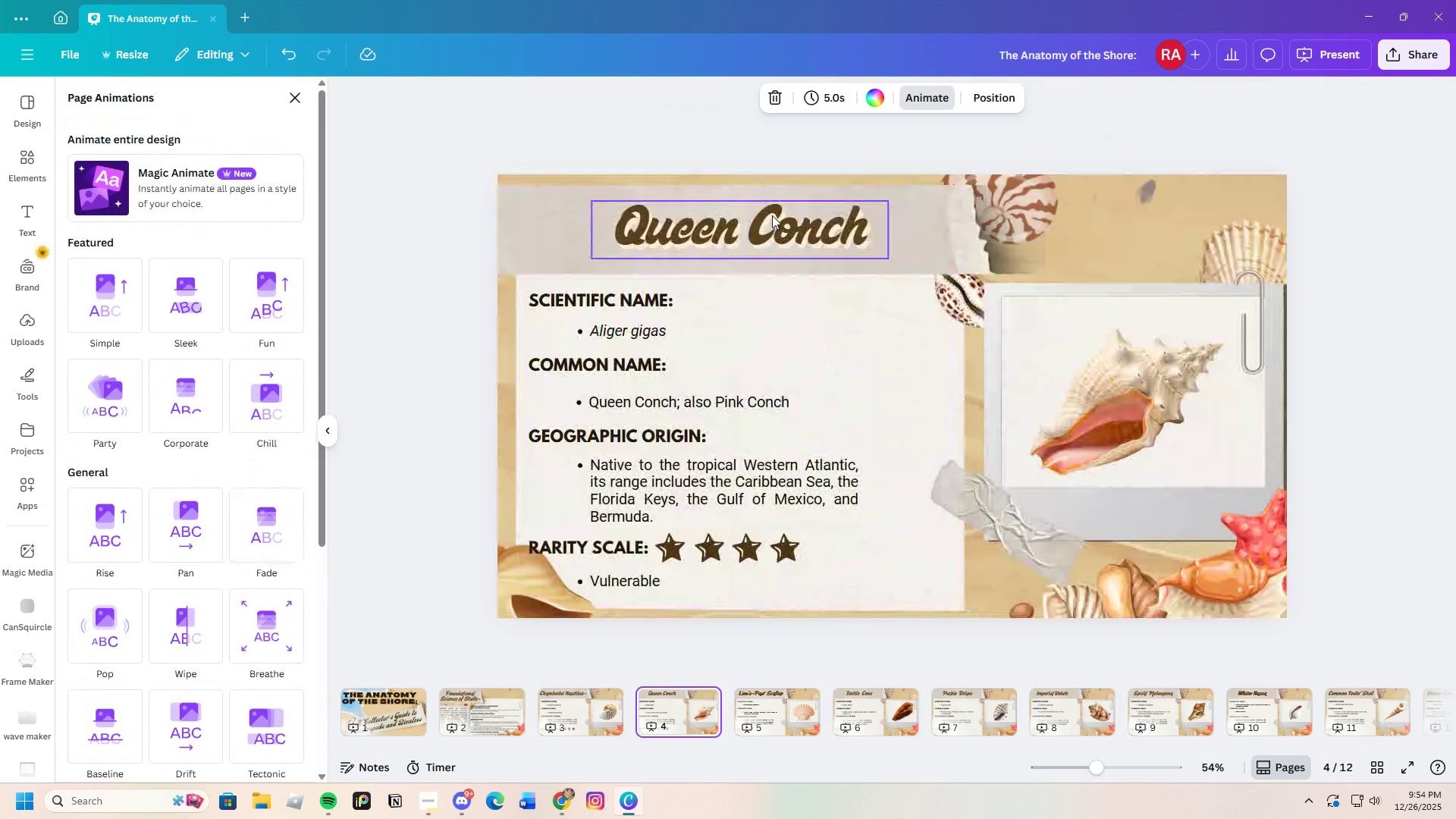 
left_click([772, 215])
 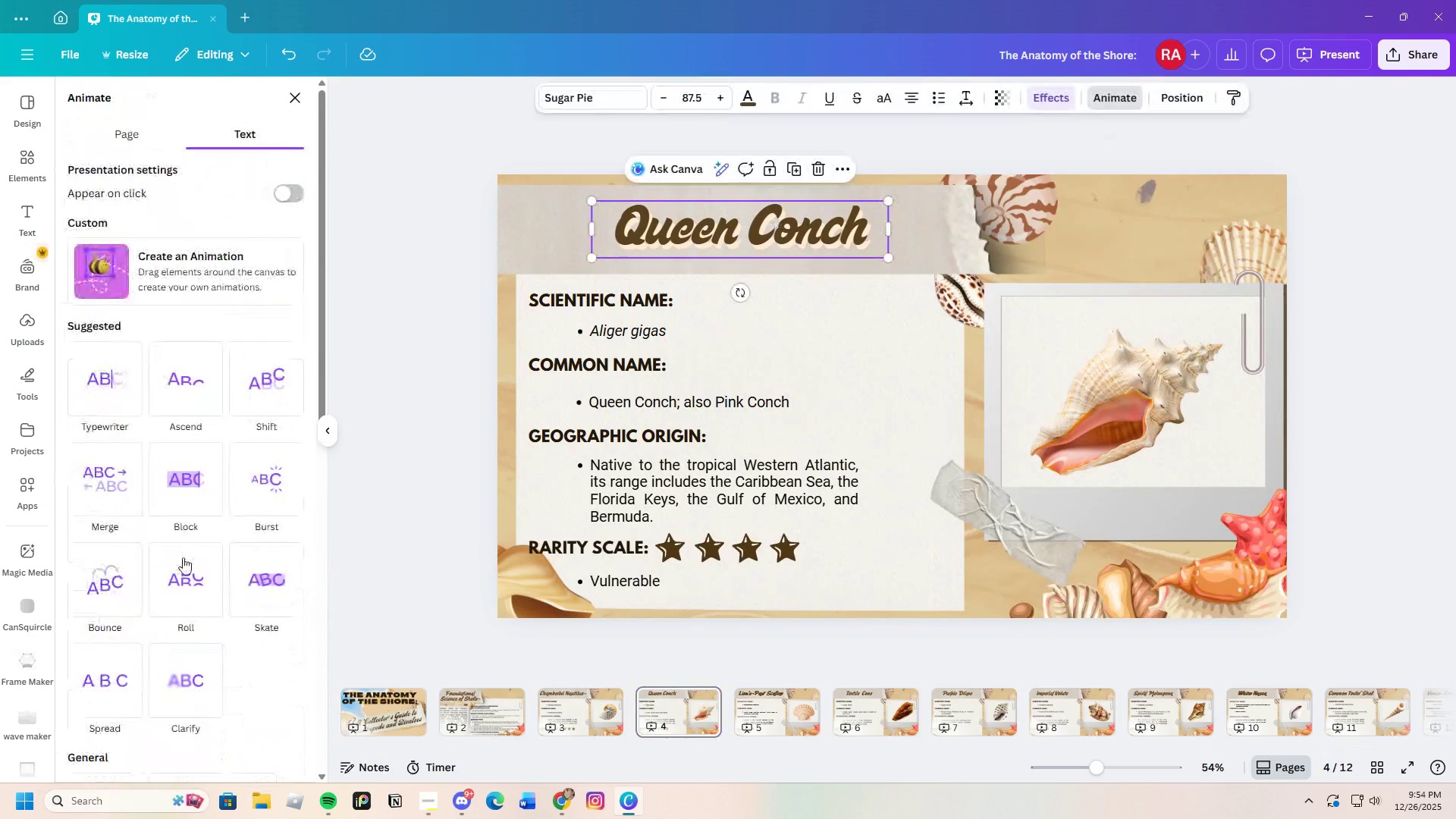 
scroll: coordinate [165, 570], scroll_direction: down, amount: 3.0
 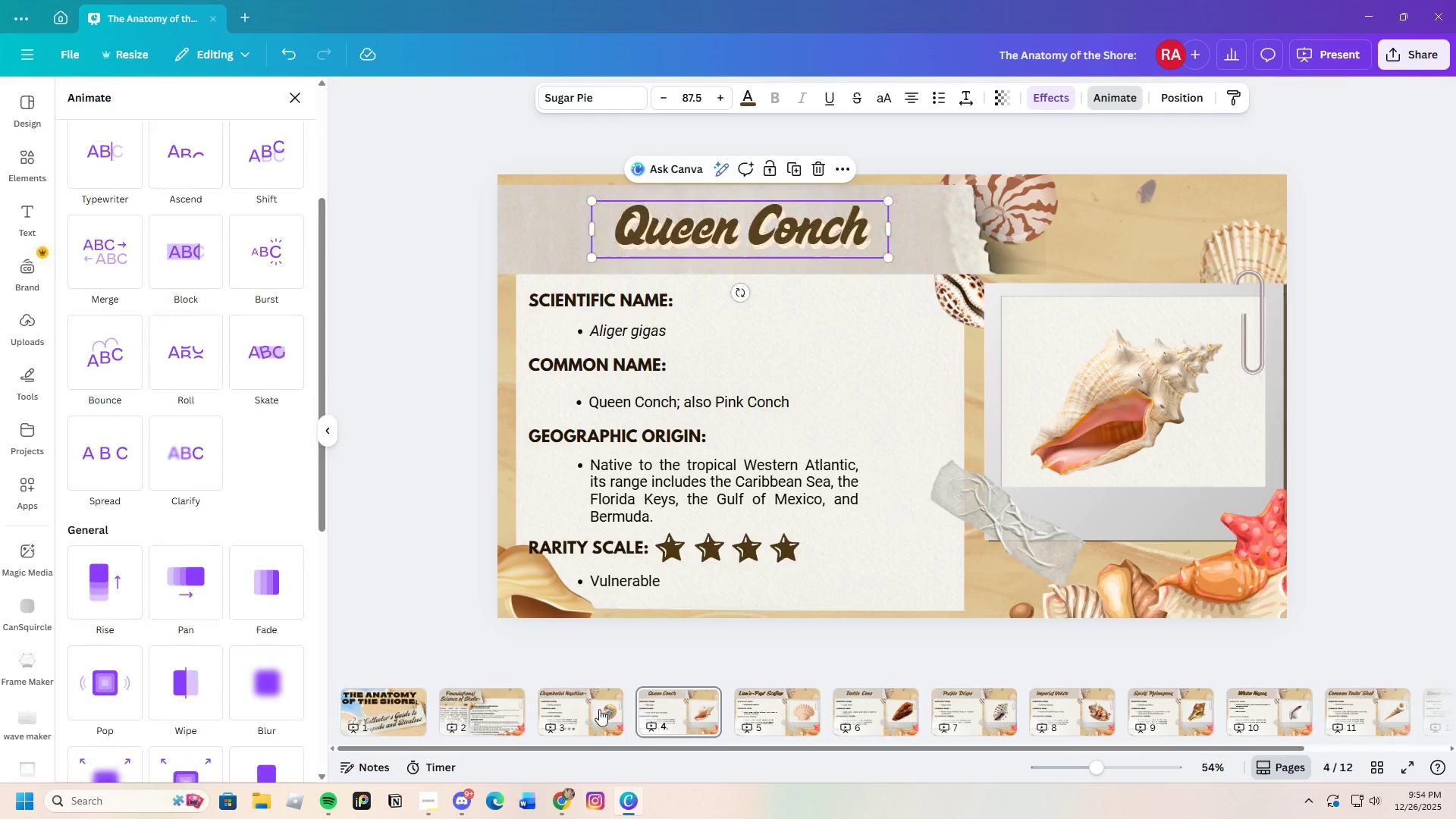 
left_click([580, 706])
 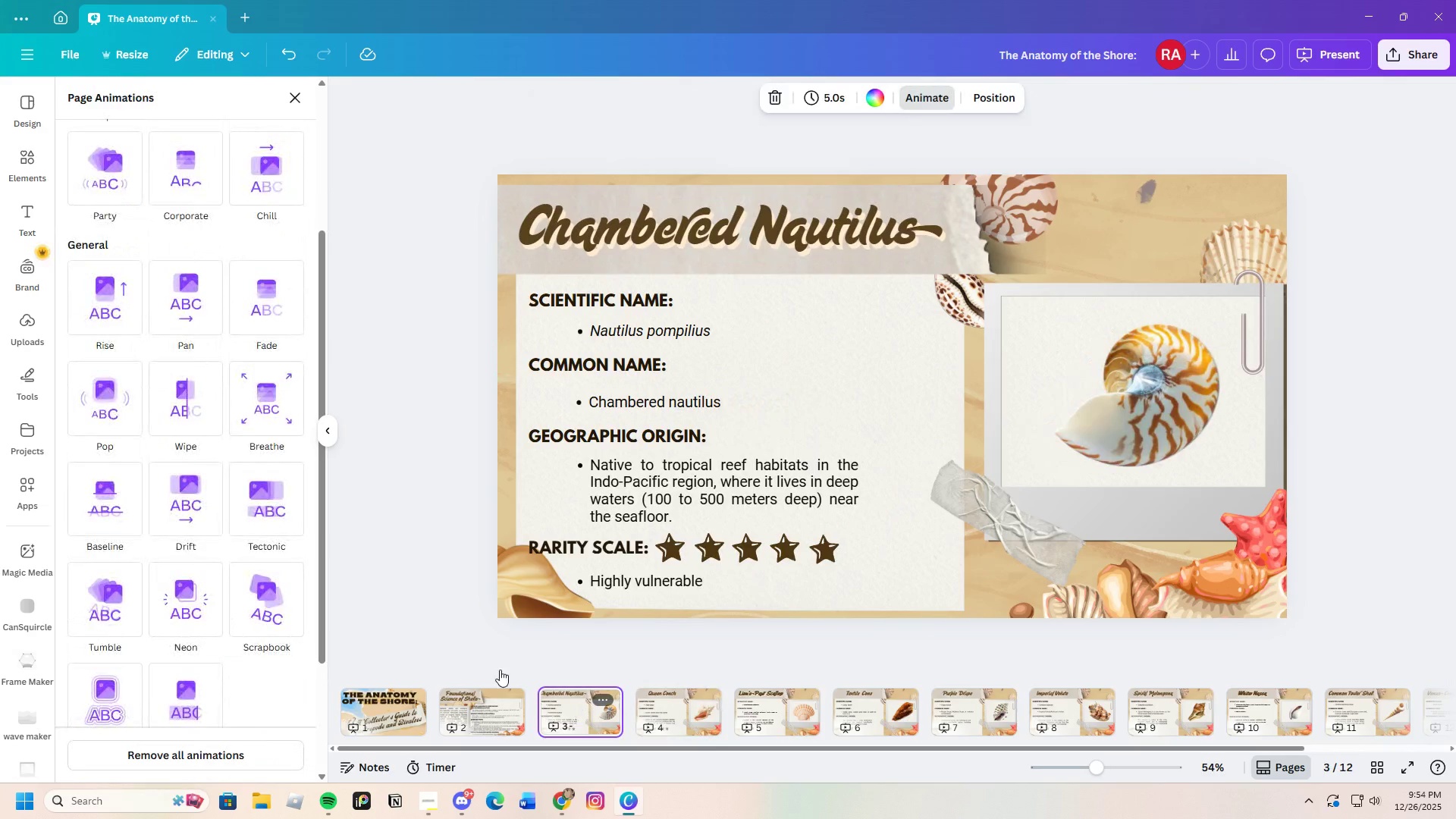 
scroll: coordinate [292, 563], scroll_direction: up, amount: 4.0
 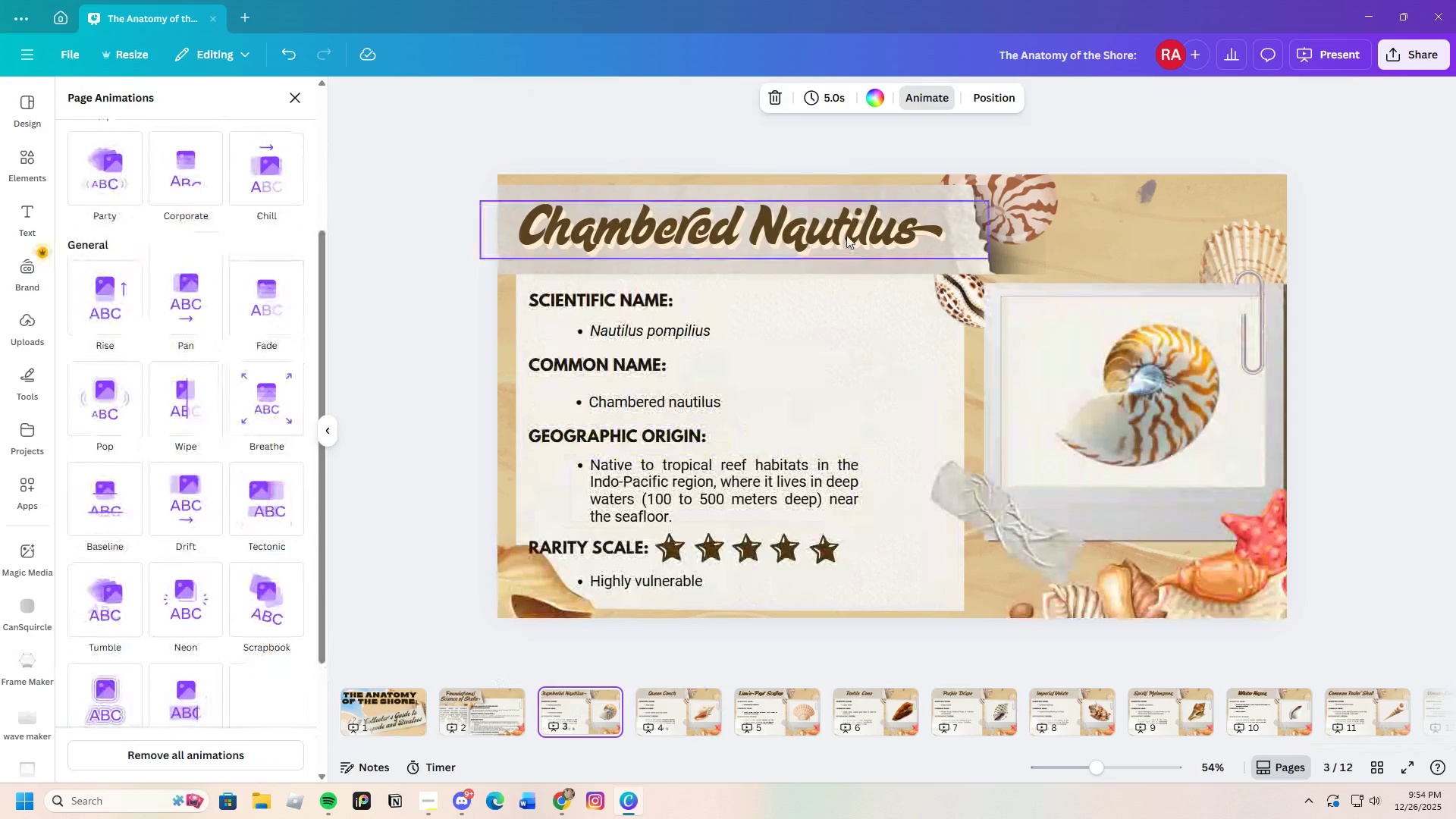 
left_click([845, 234])
 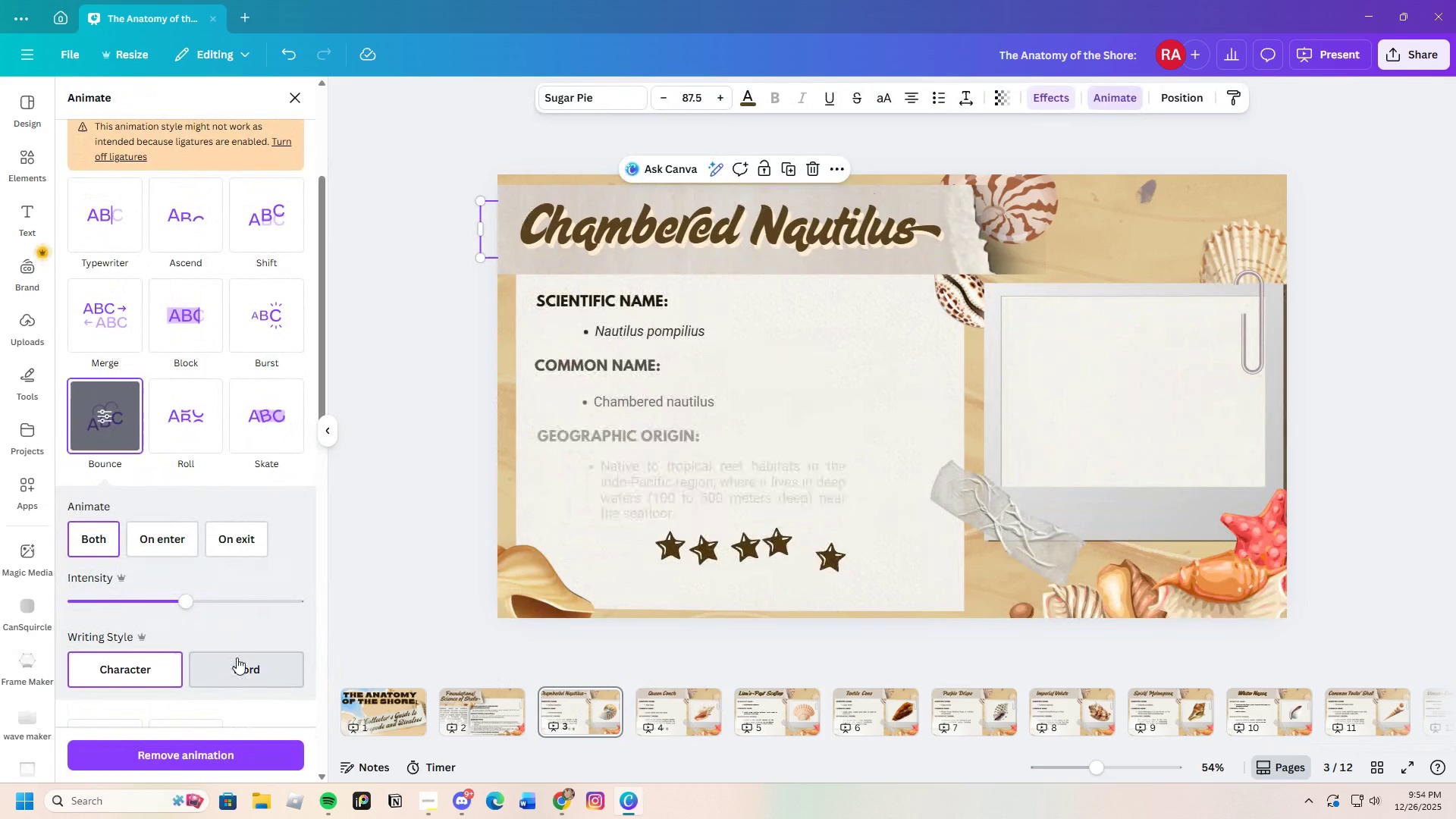 
scroll: coordinate [241, 649], scroll_direction: down, amount: 11.0
 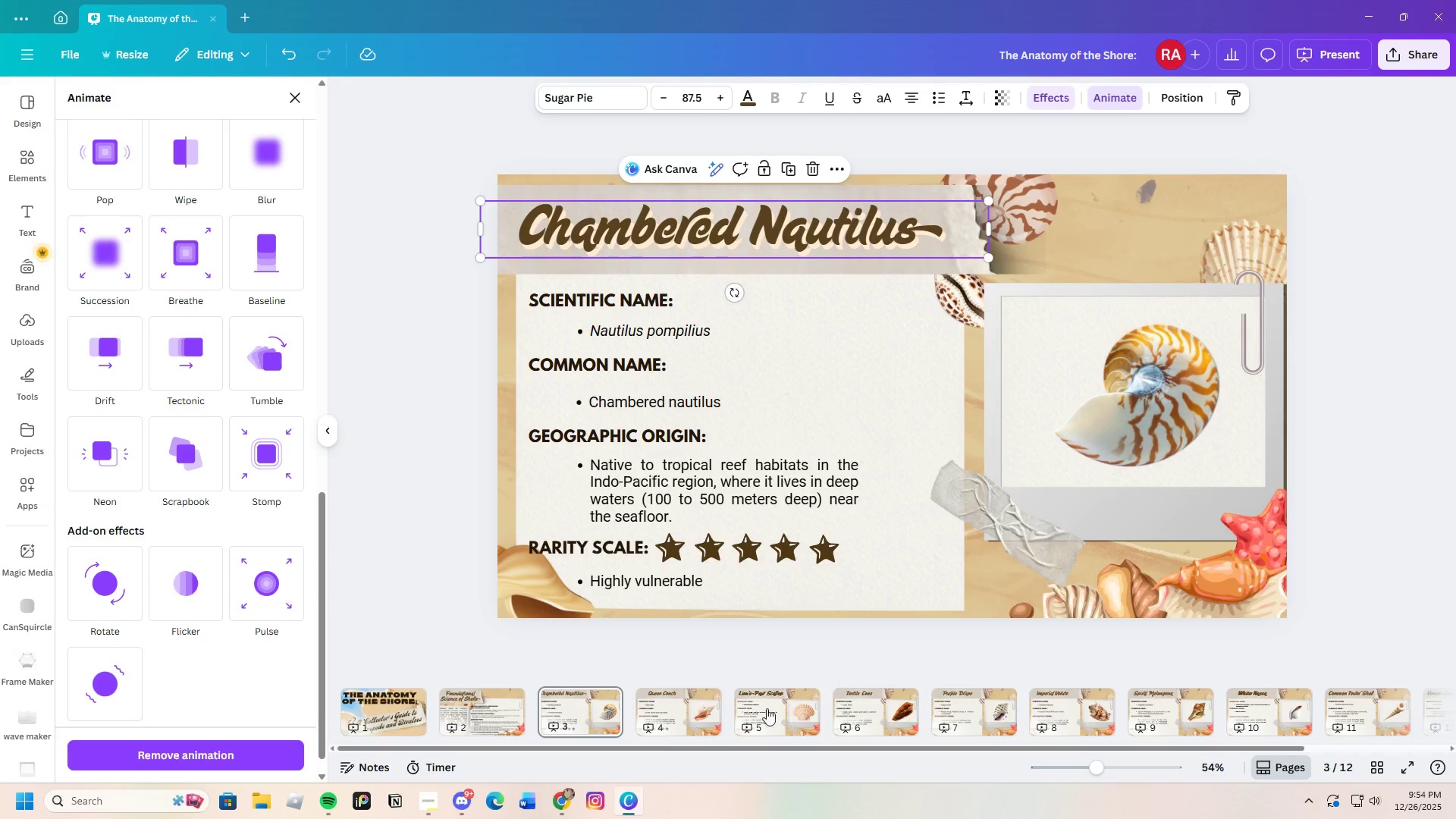 
left_click([668, 723])
 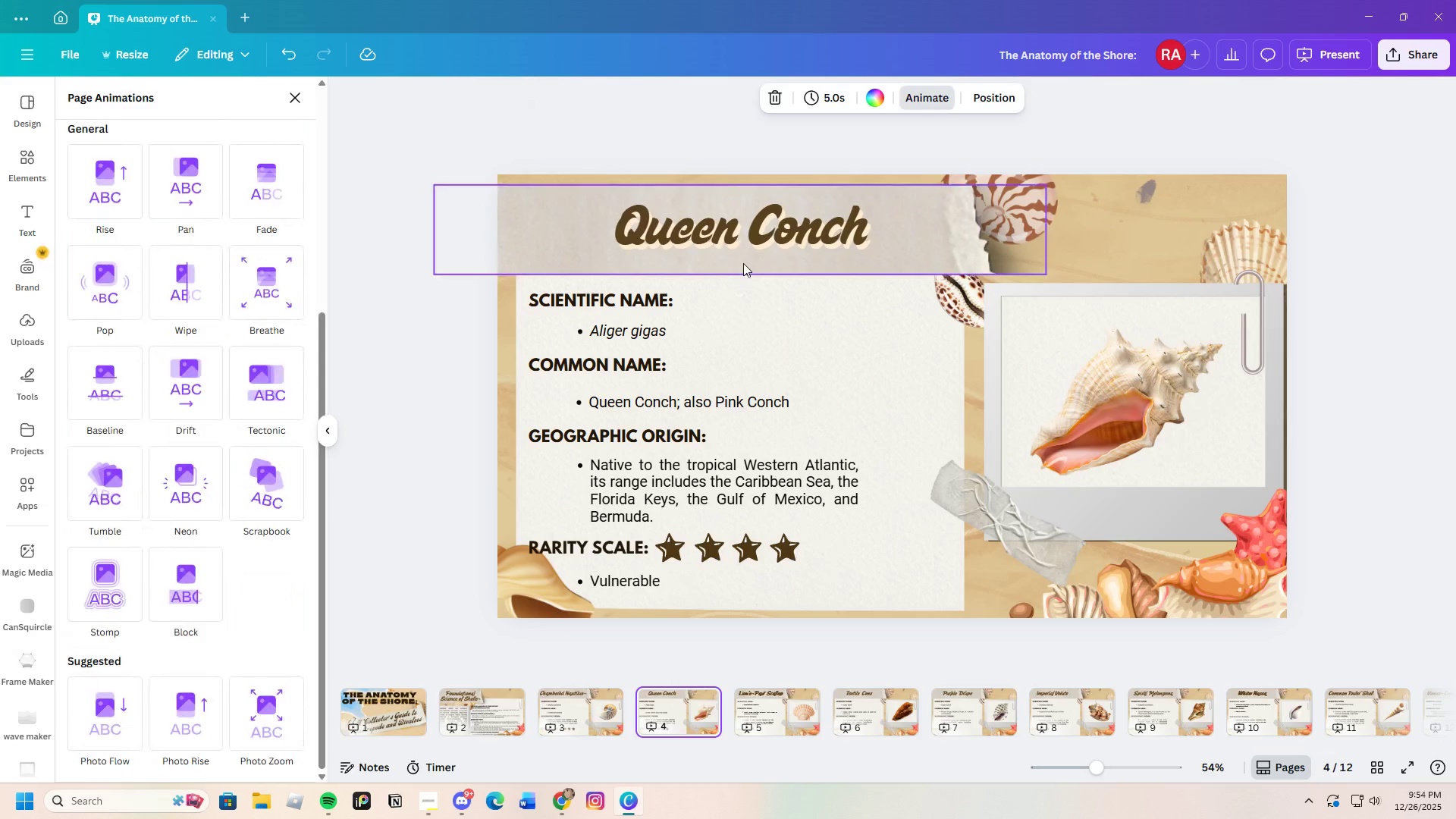 
left_click([743, 237])
 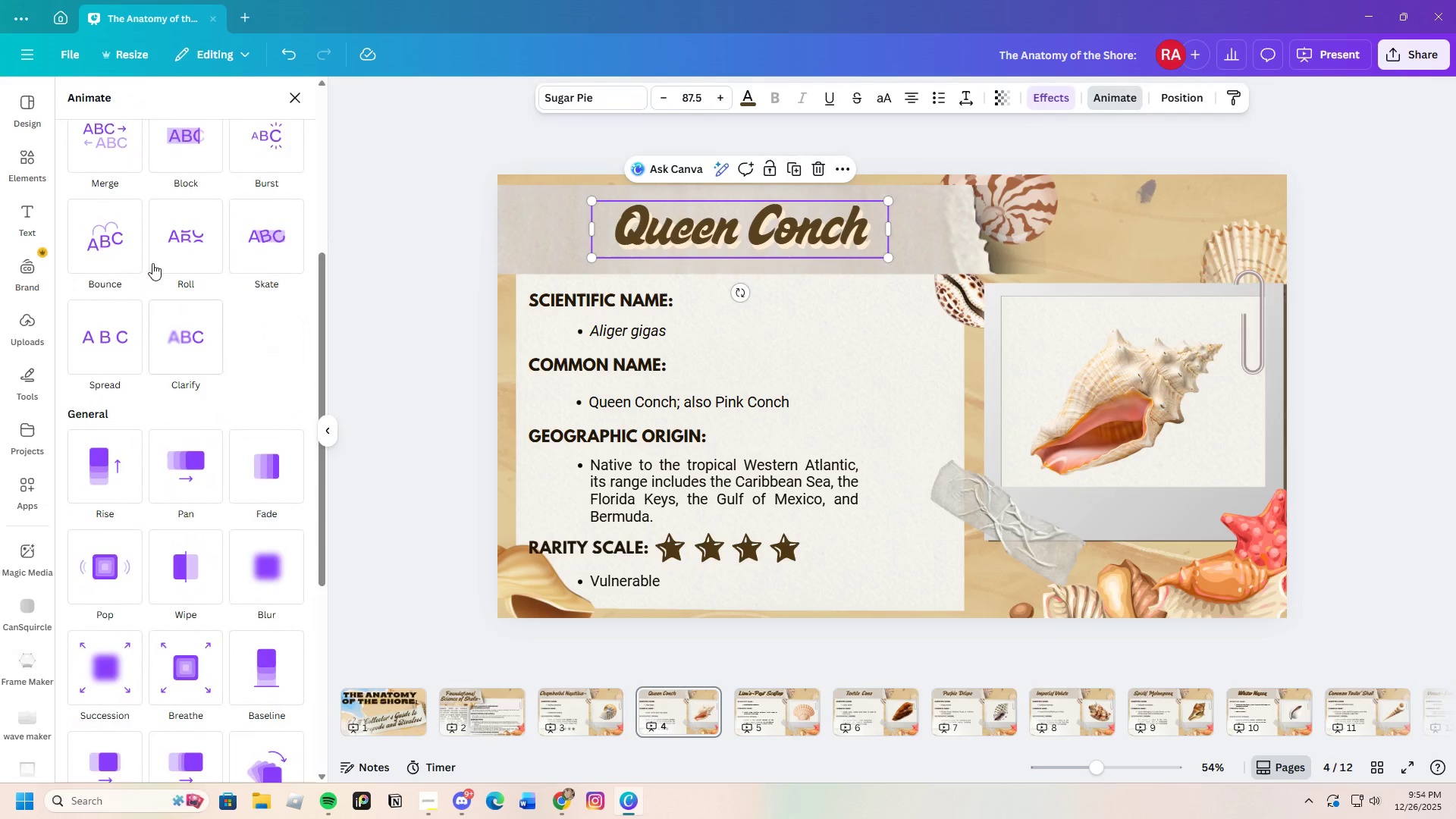 
left_click([102, 254])
 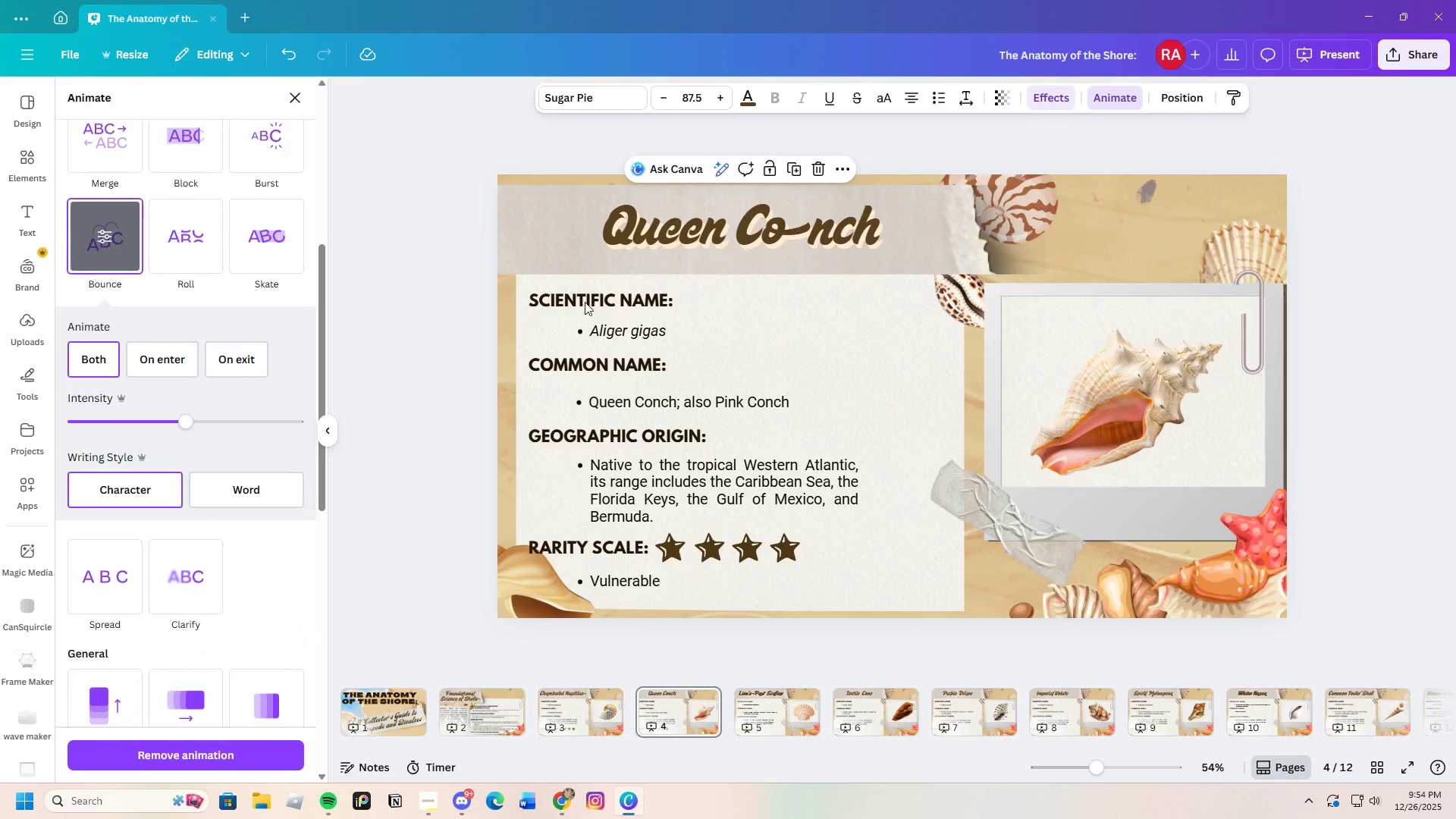 
left_click([584, 300])
 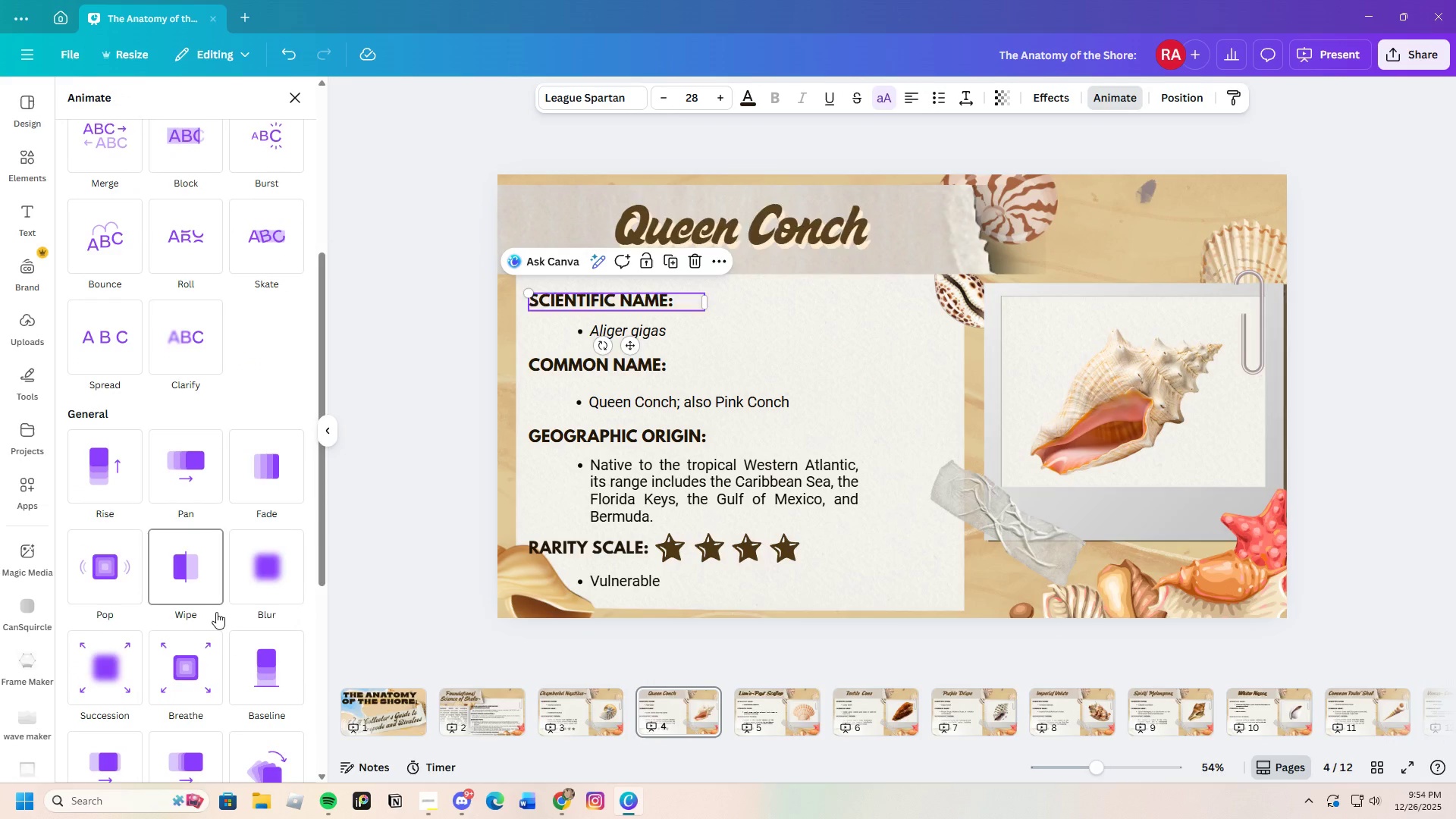 
scroll: coordinate [225, 602], scroll_direction: down, amount: 2.0
 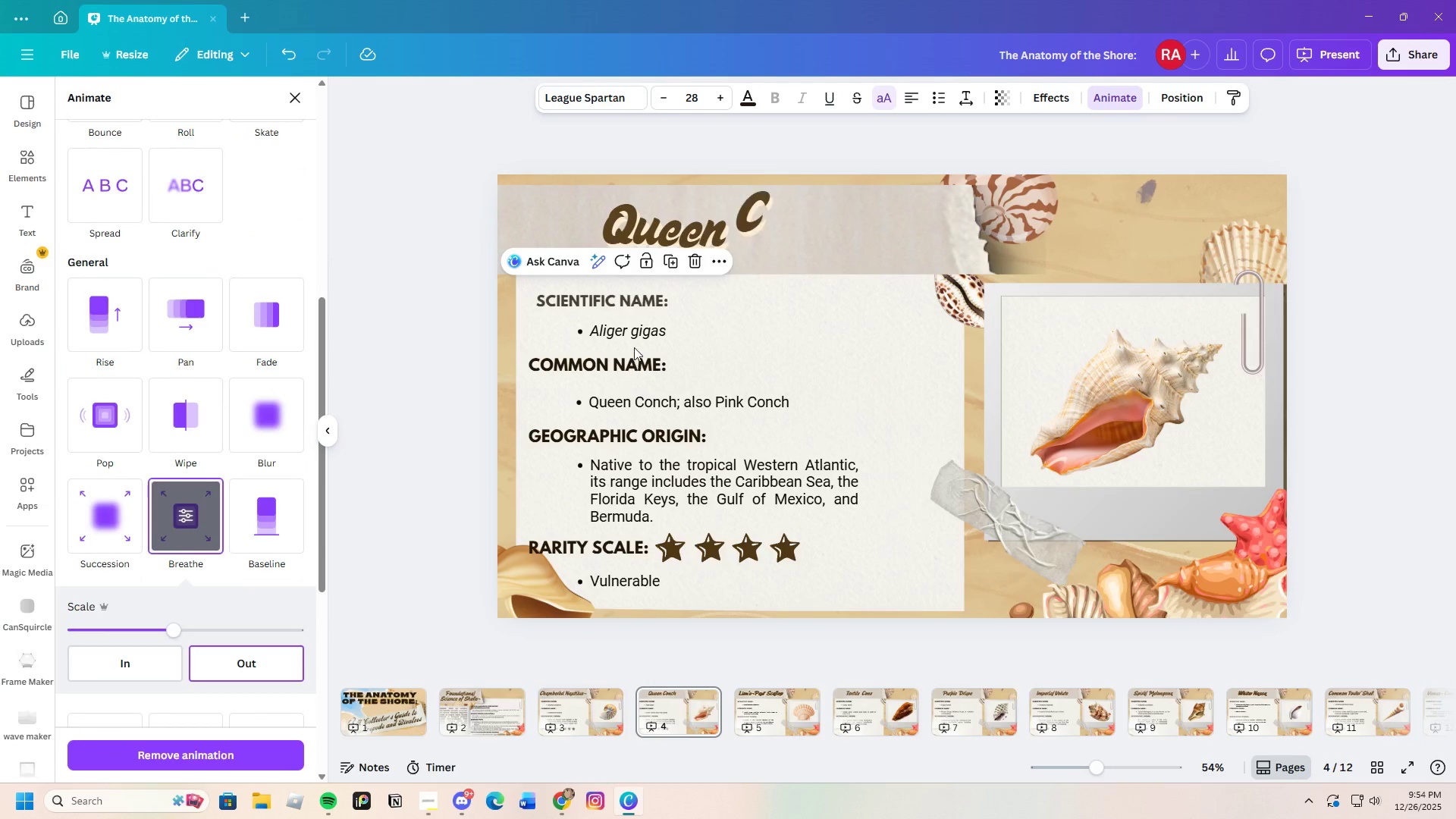 
left_click([635, 331])
 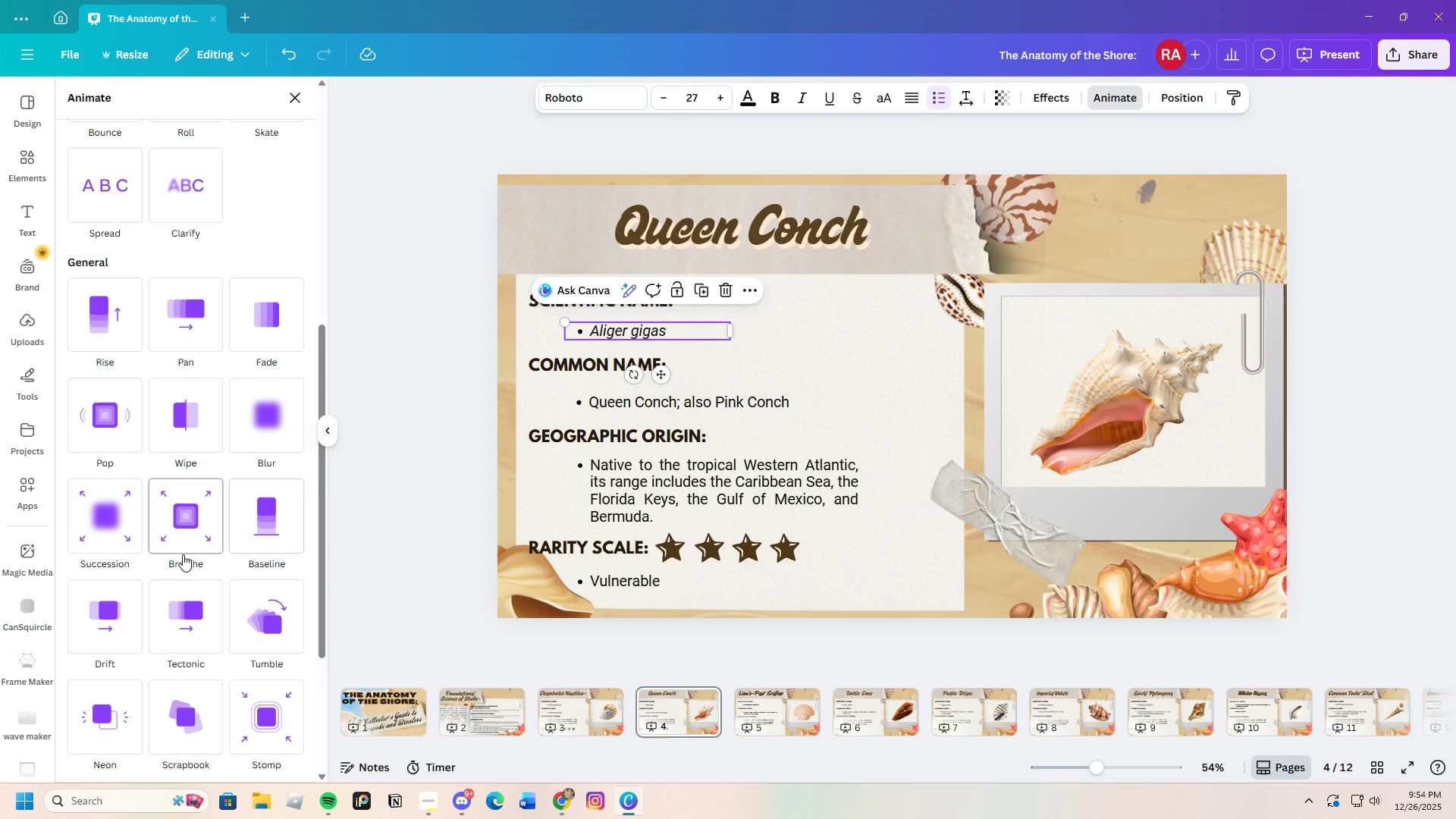 
left_click([184, 510])
 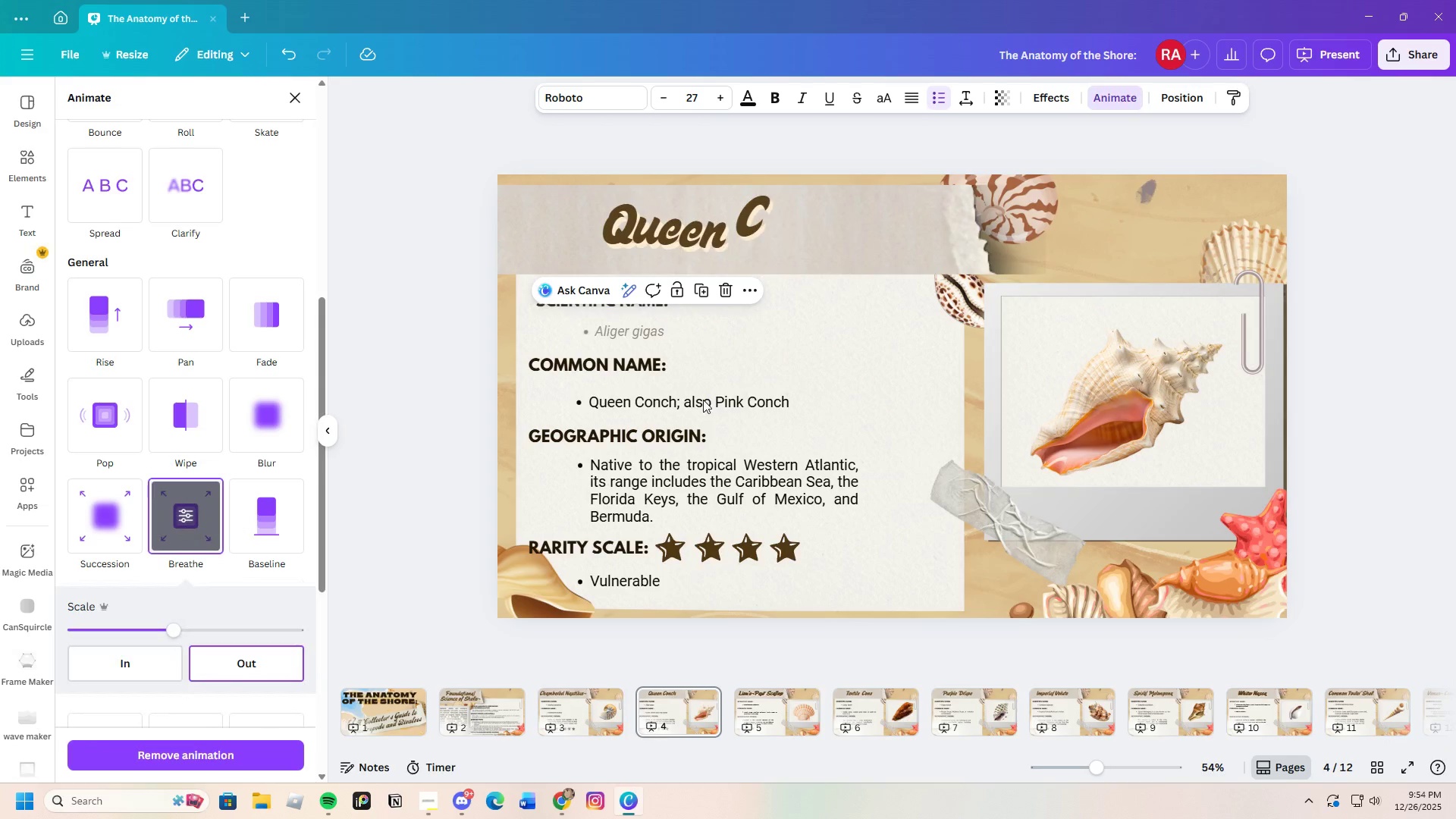 
left_click([704, 402])
 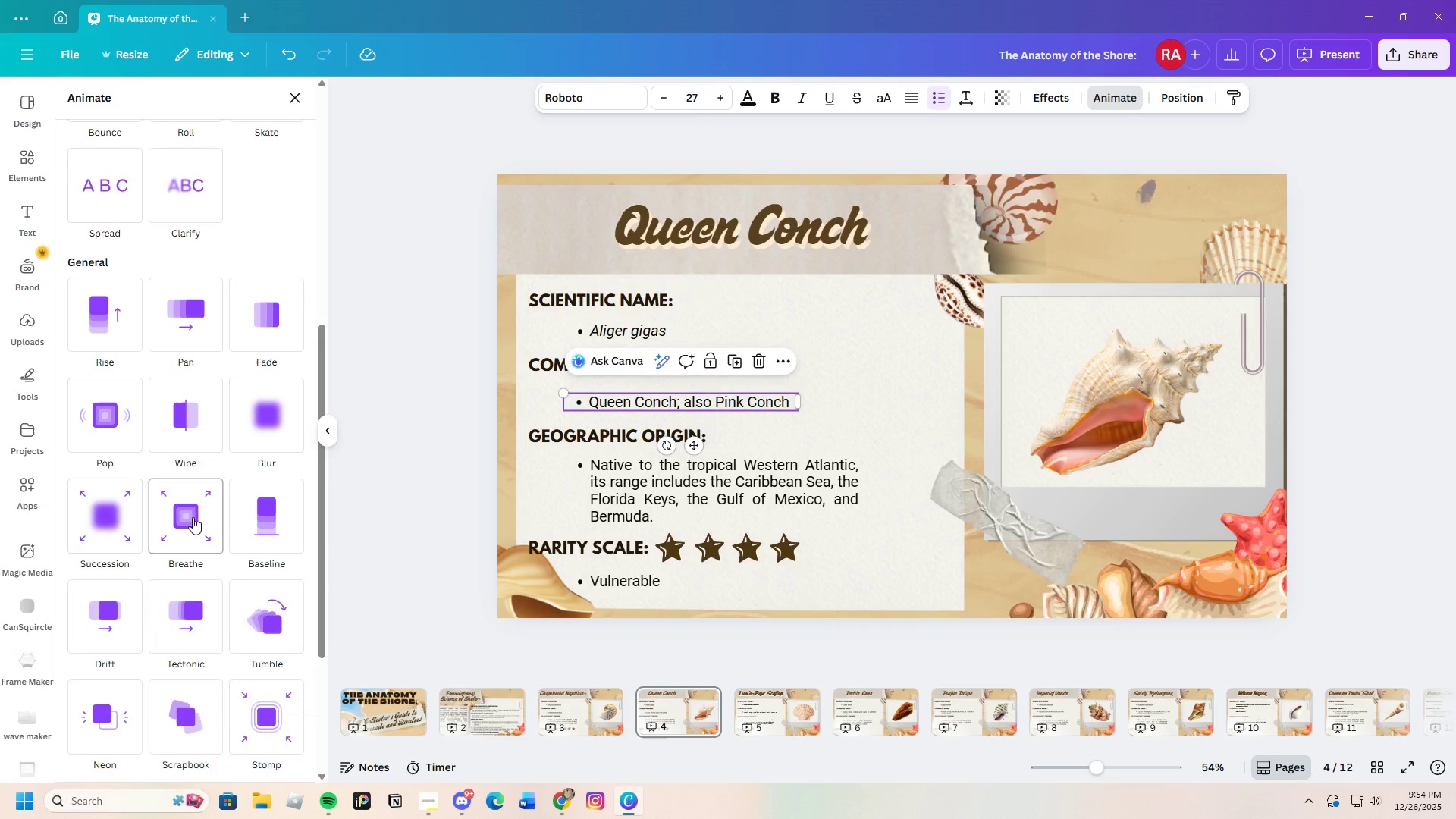 
left_click([193, 517])
 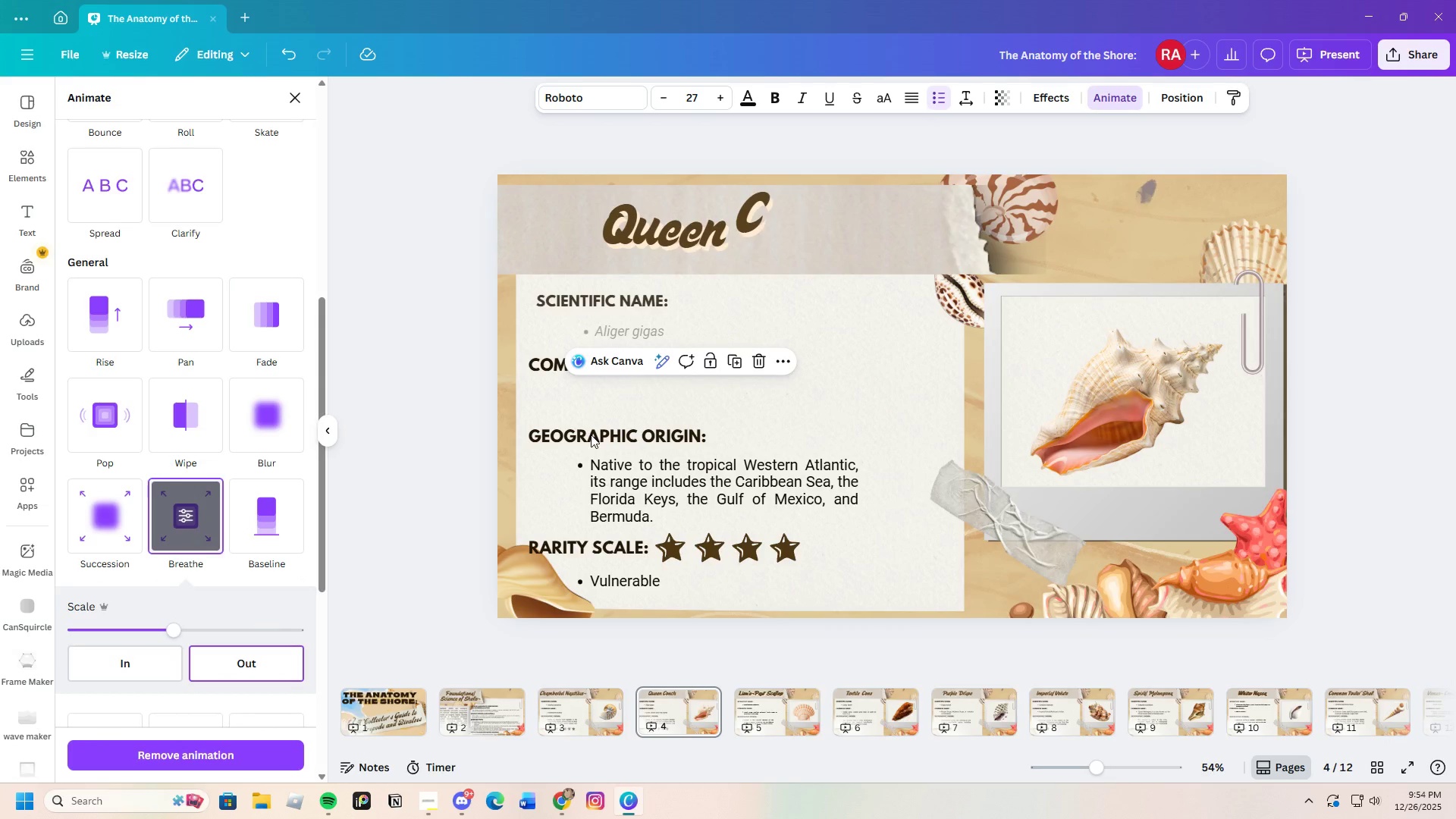 
left_click([591, 439])
 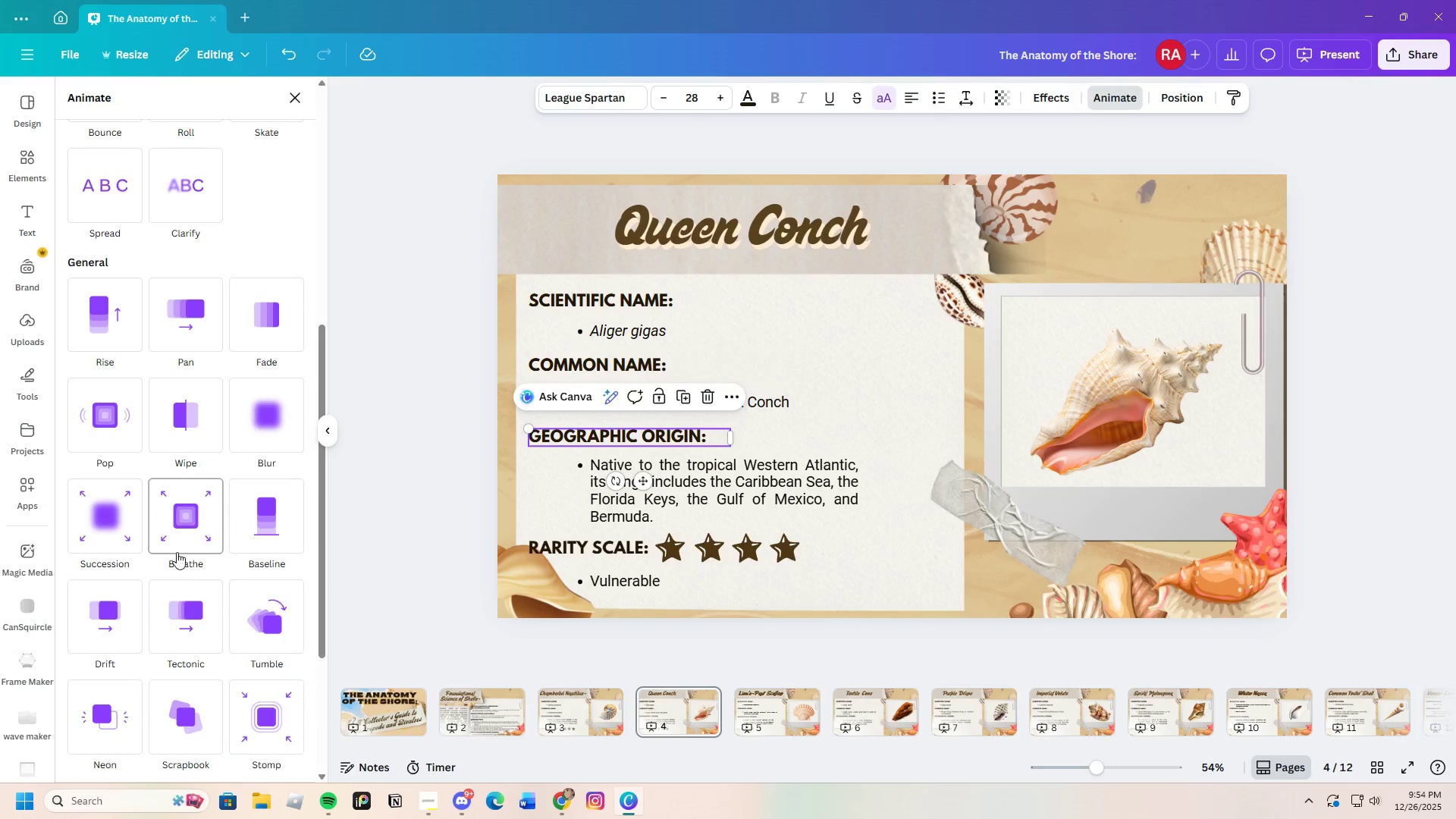 
left_click([203, 517])
 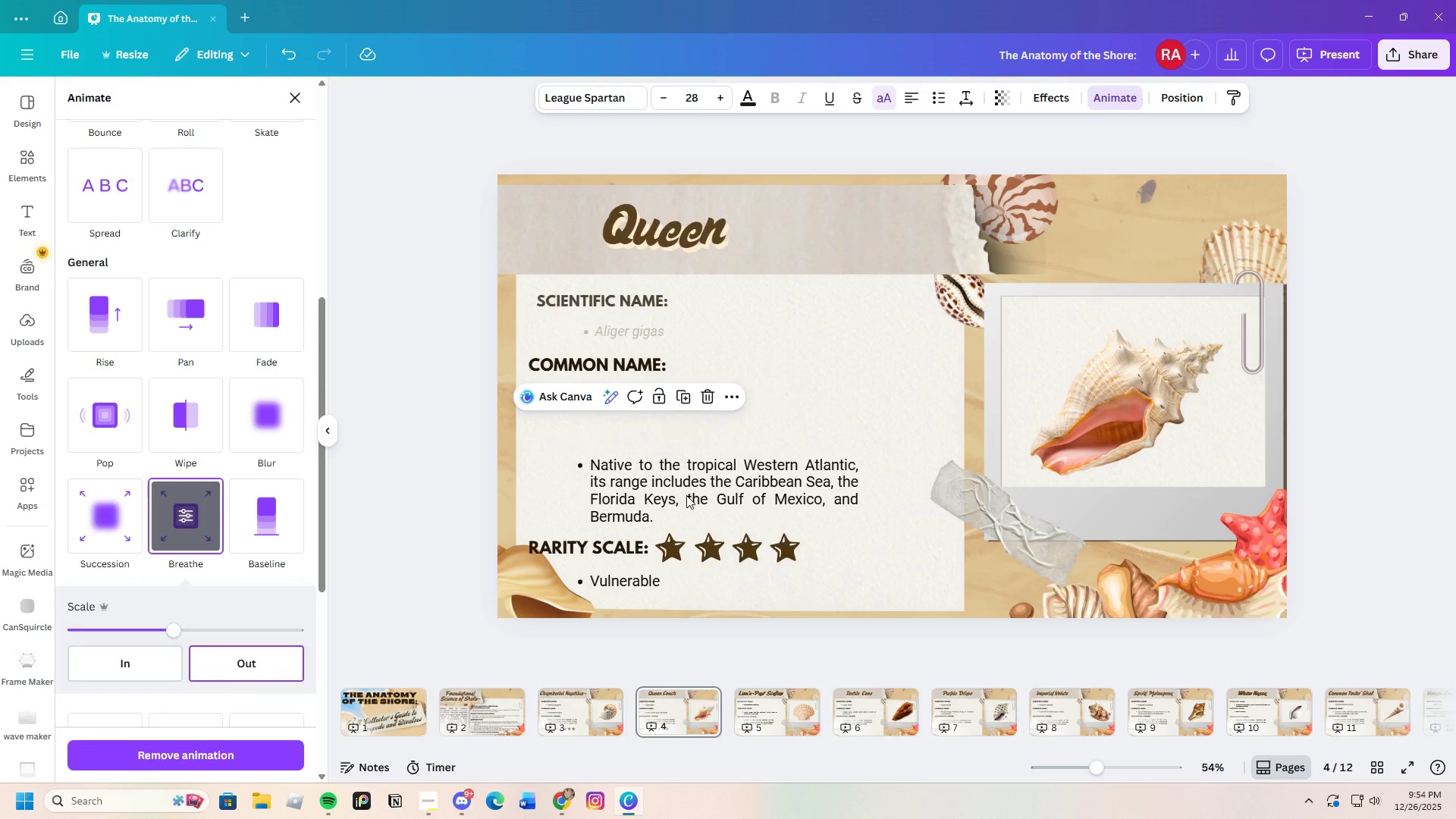 
left_click([687, 493])
 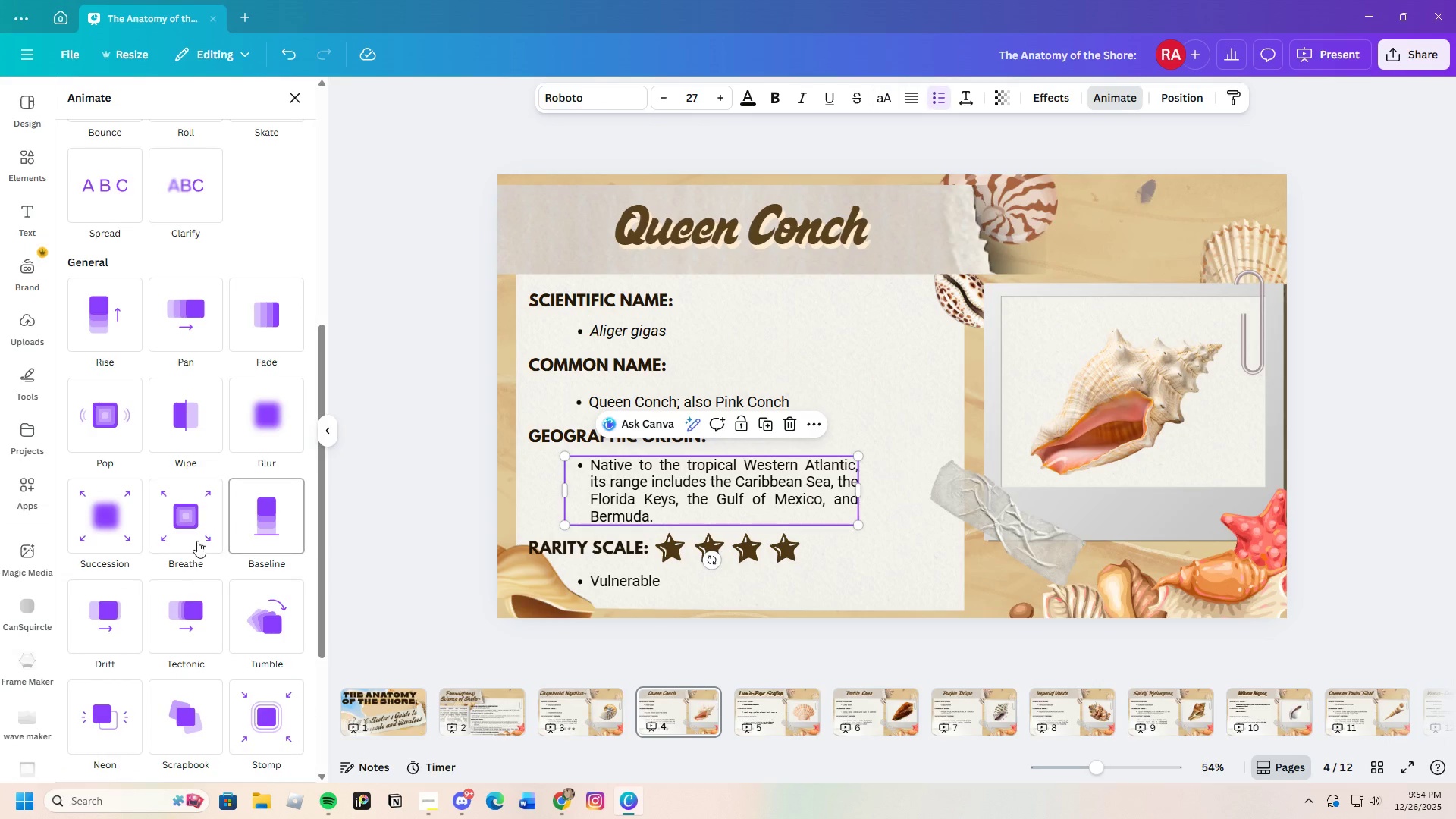 
left_click([196, 539])
 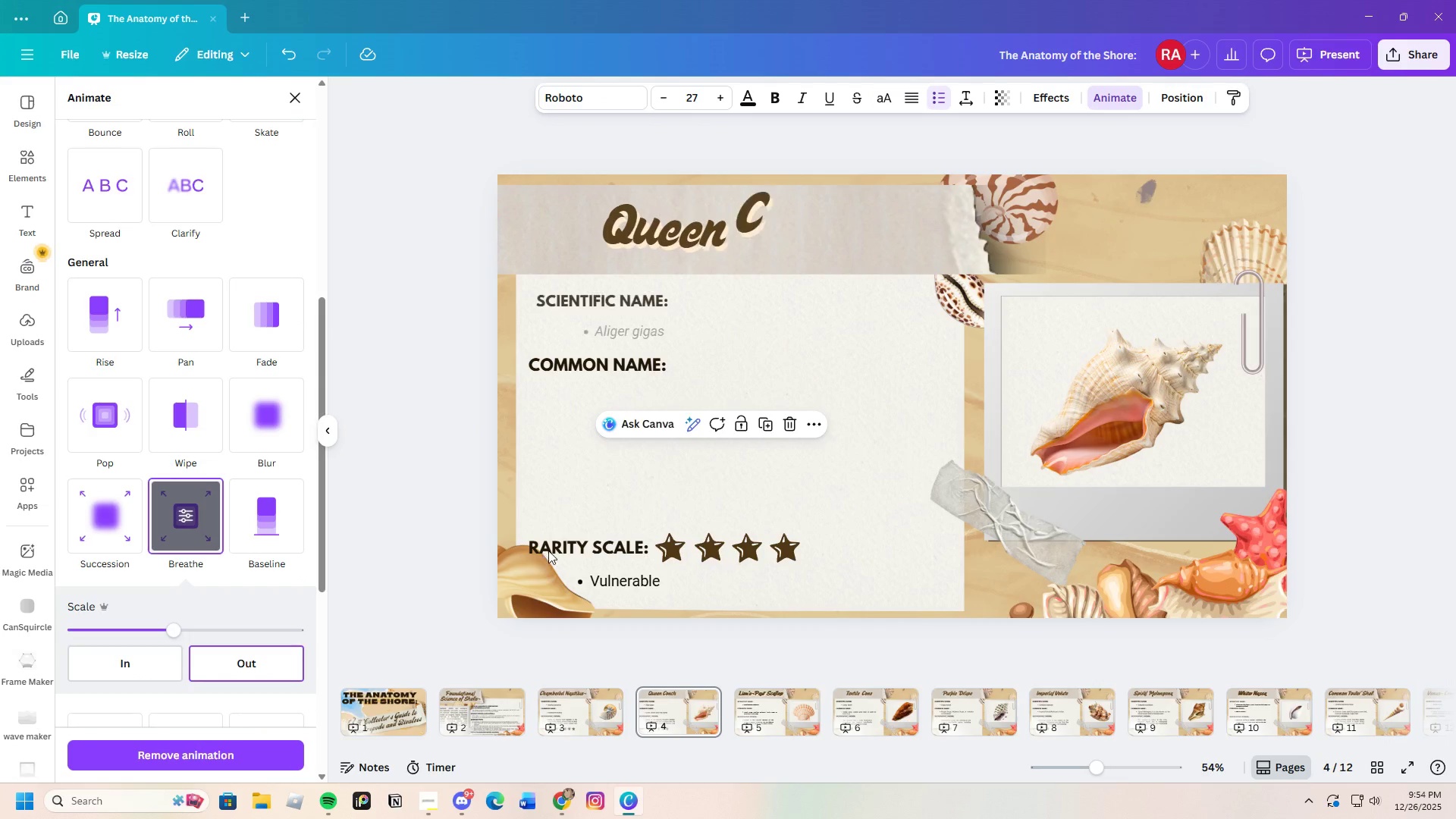 
left_click([548, 551])
 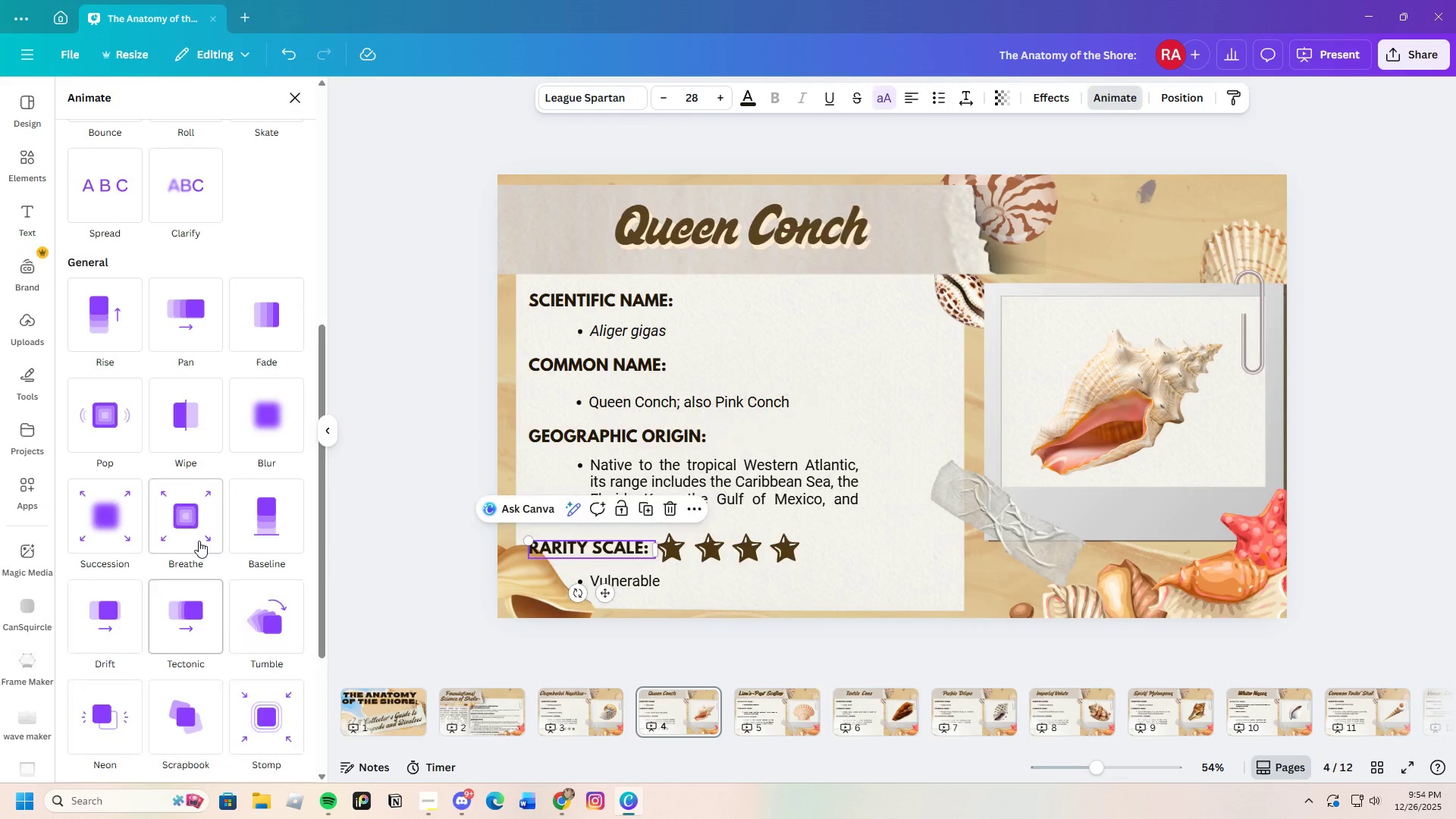 
left_click([199, 536])
 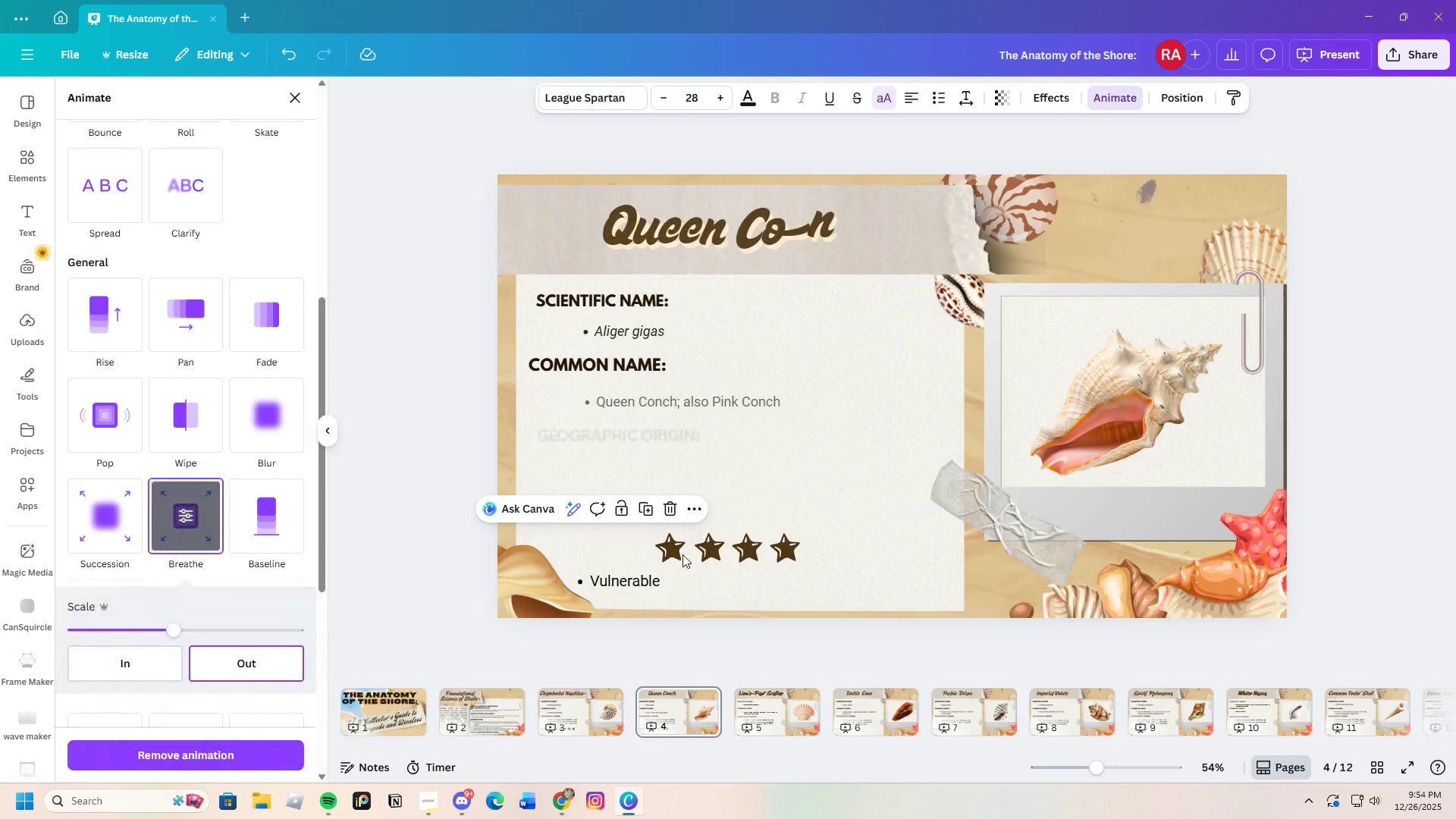 
left_click([672, 550])
 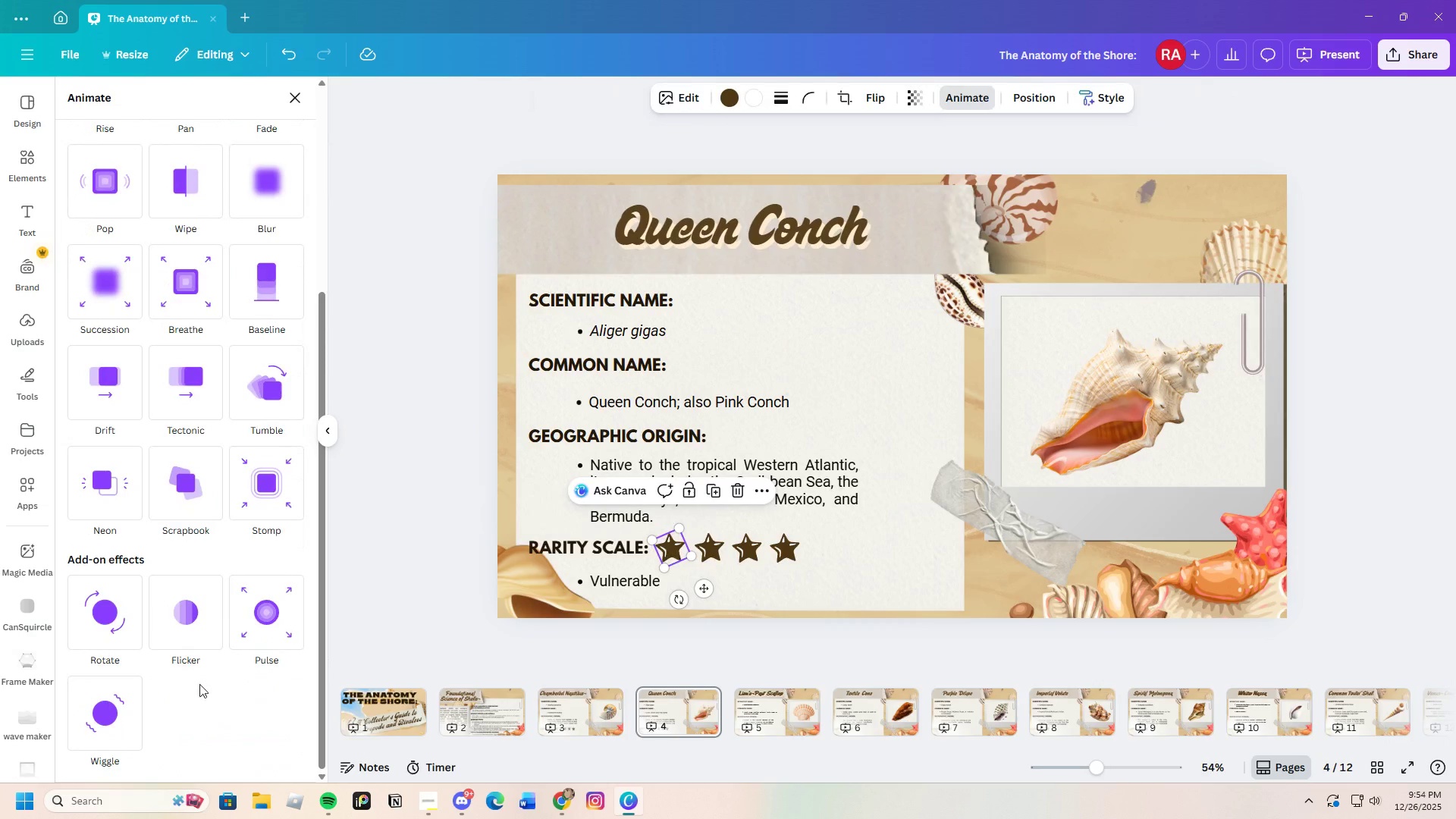 
left_click([89, 726])
 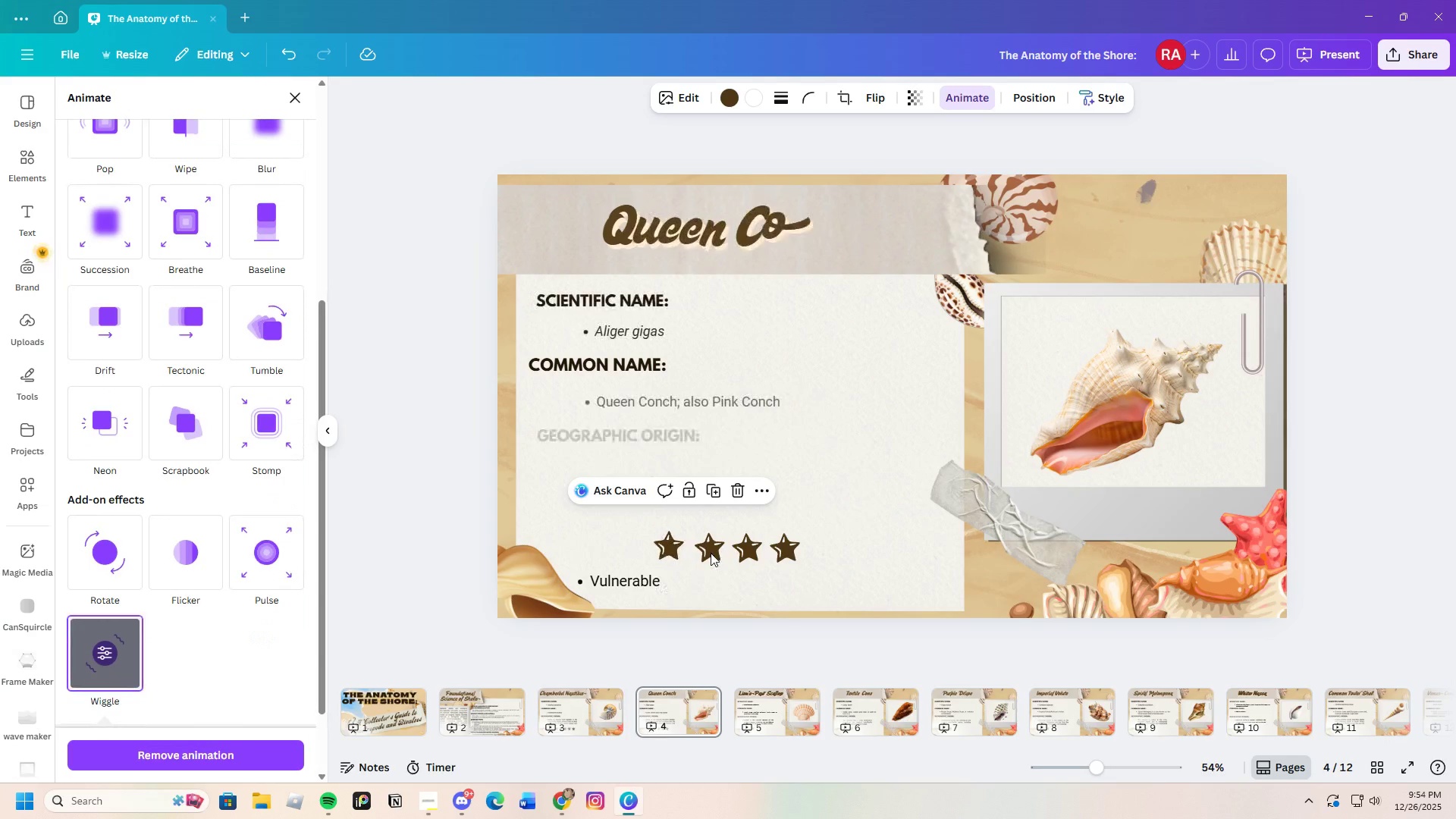 
scroll: coordinate [192, 692], scroll_direction: down, amount: 3.0
 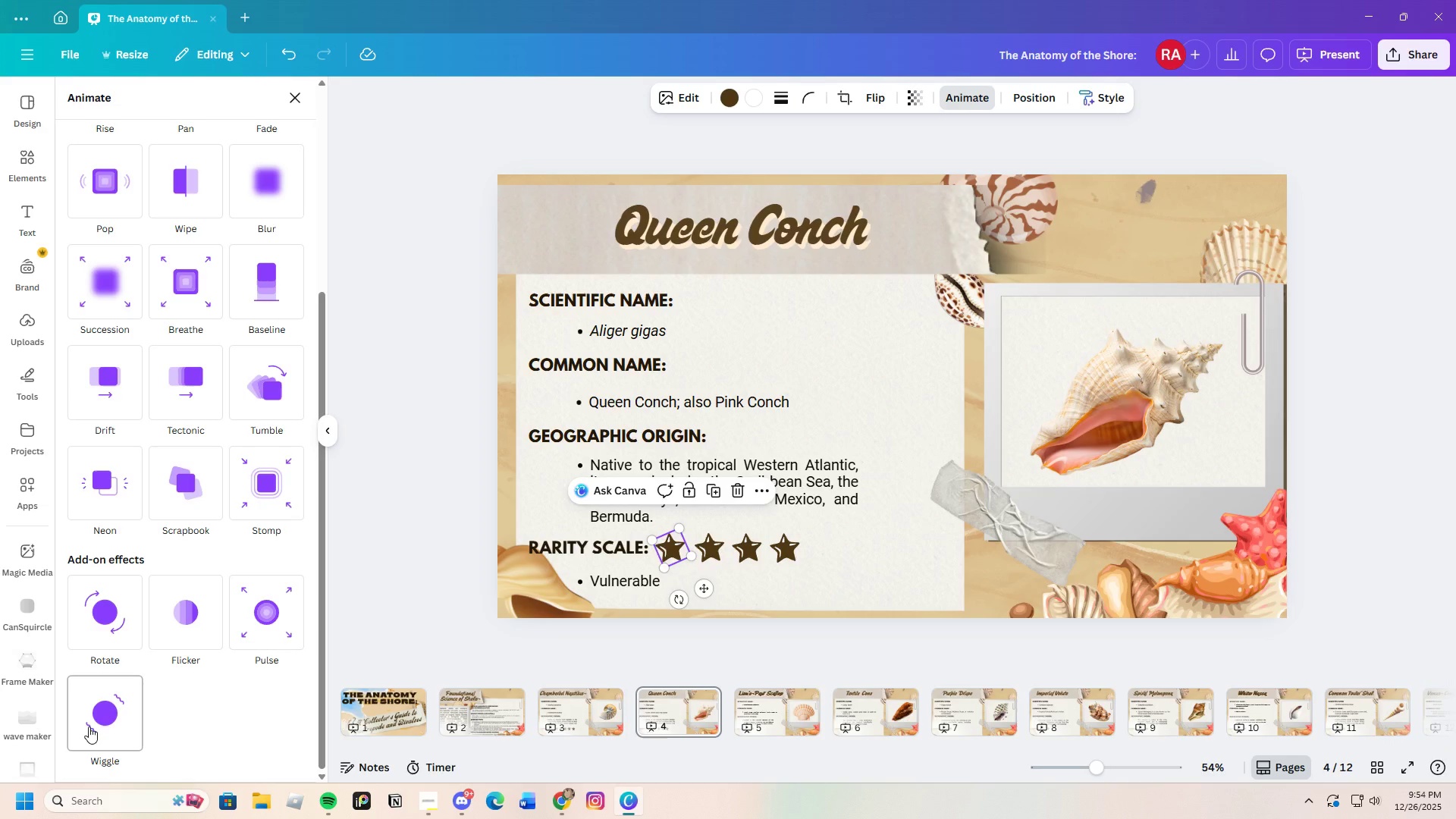 
left_click([713, 551])
 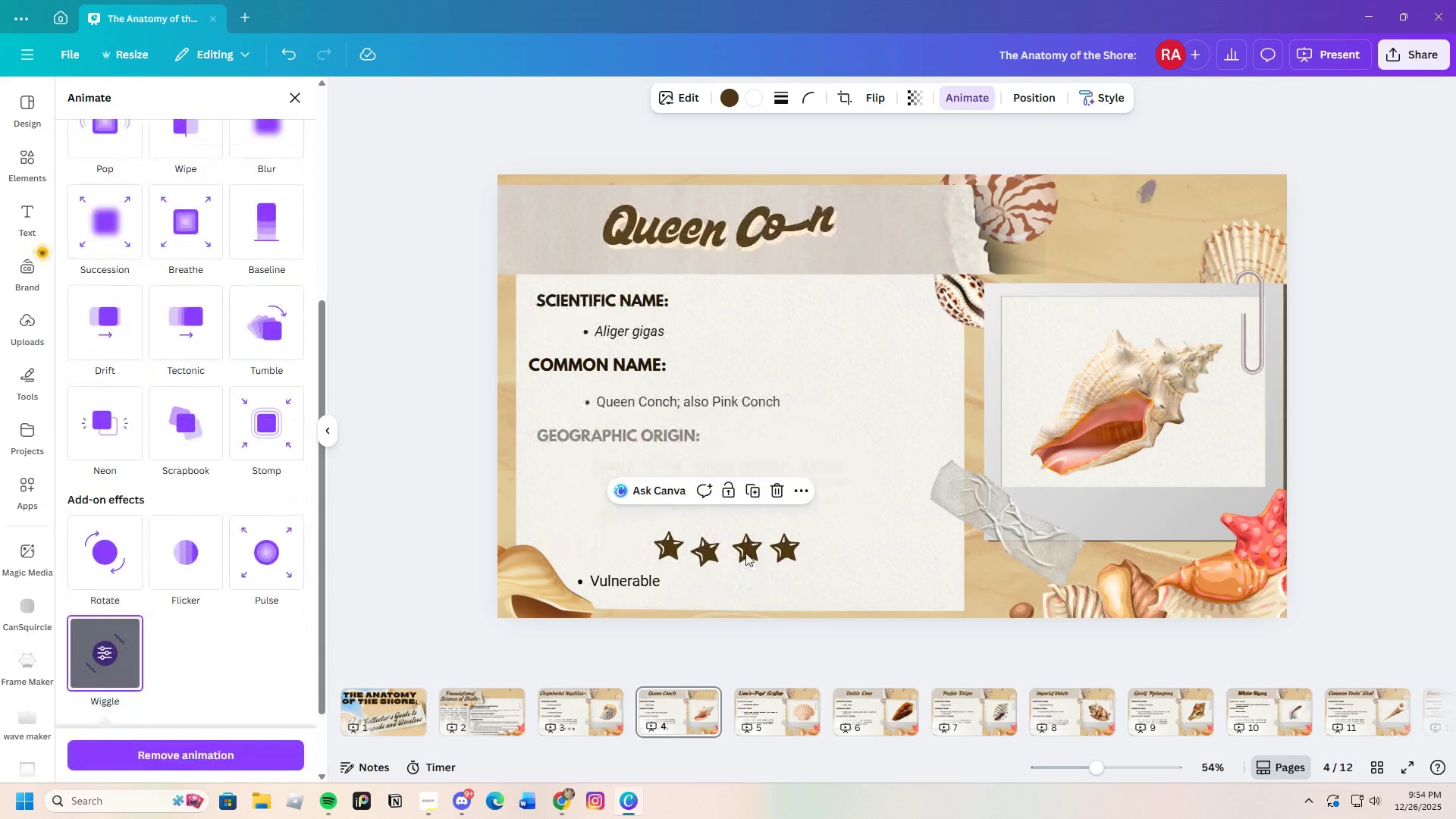 
left_click([748, 551])
 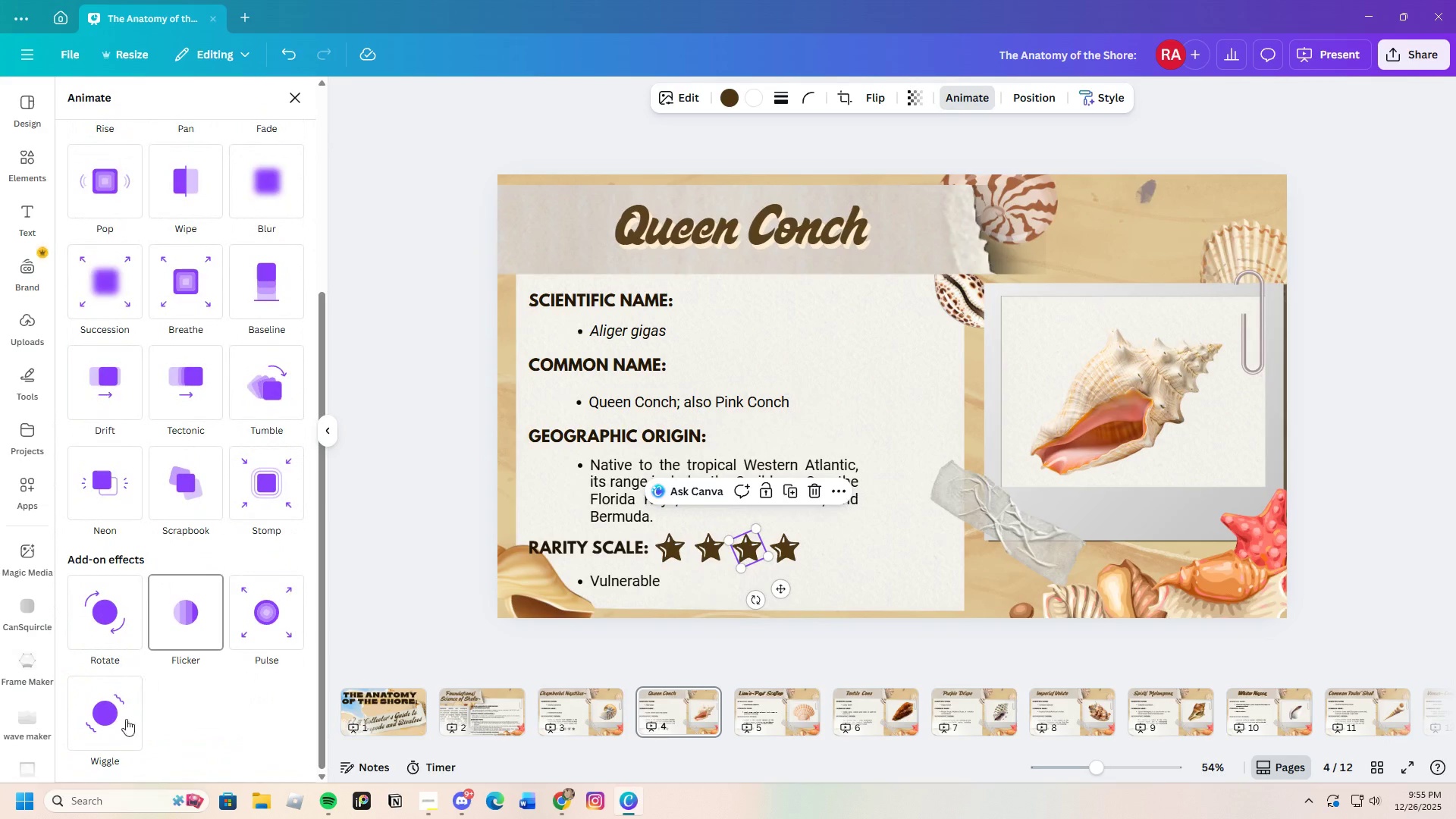 
left_click_drag(start_coordinate=[118, 724], to_coordinate=[122, 720])
 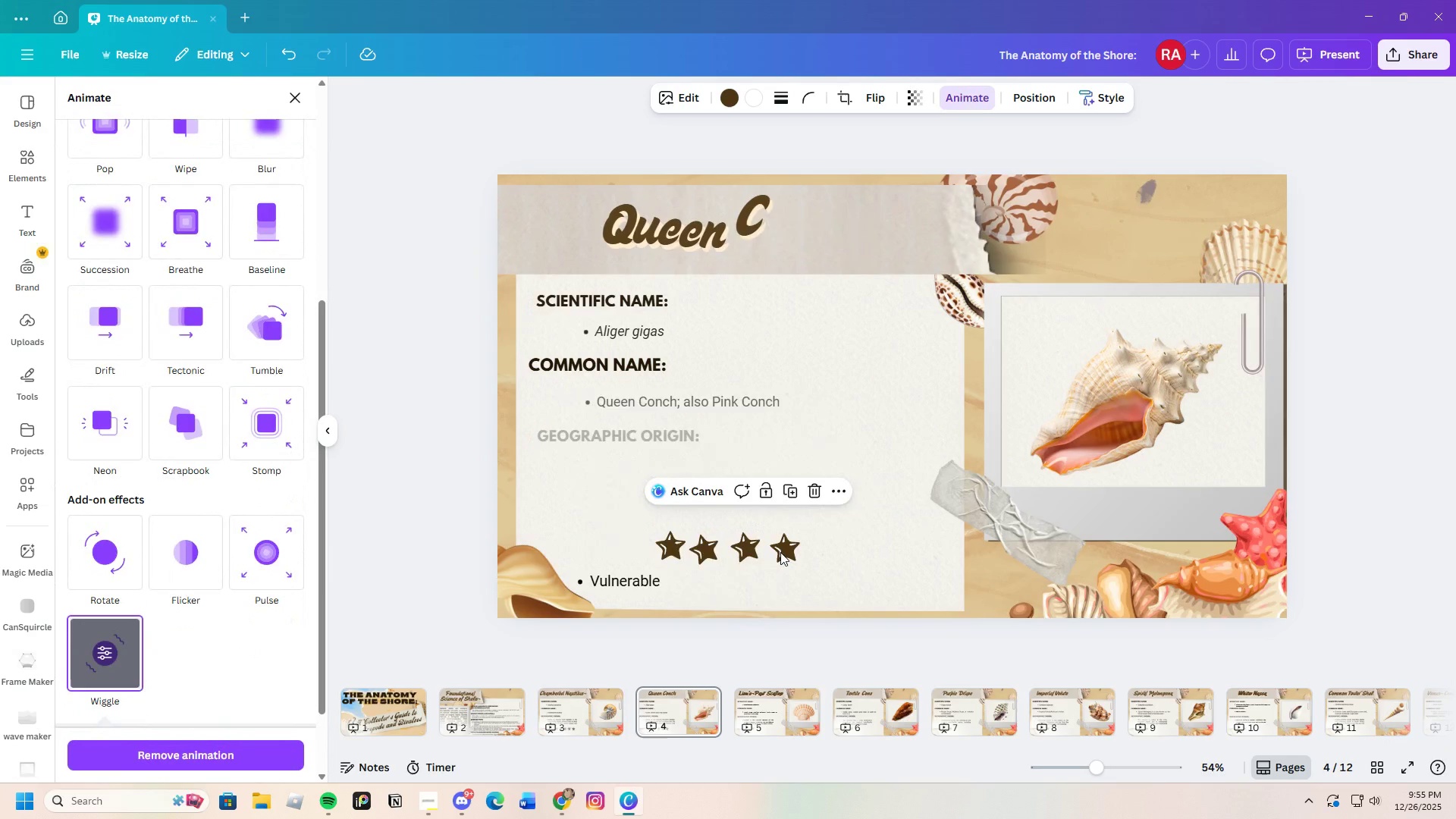 
left_click([780, 554])
 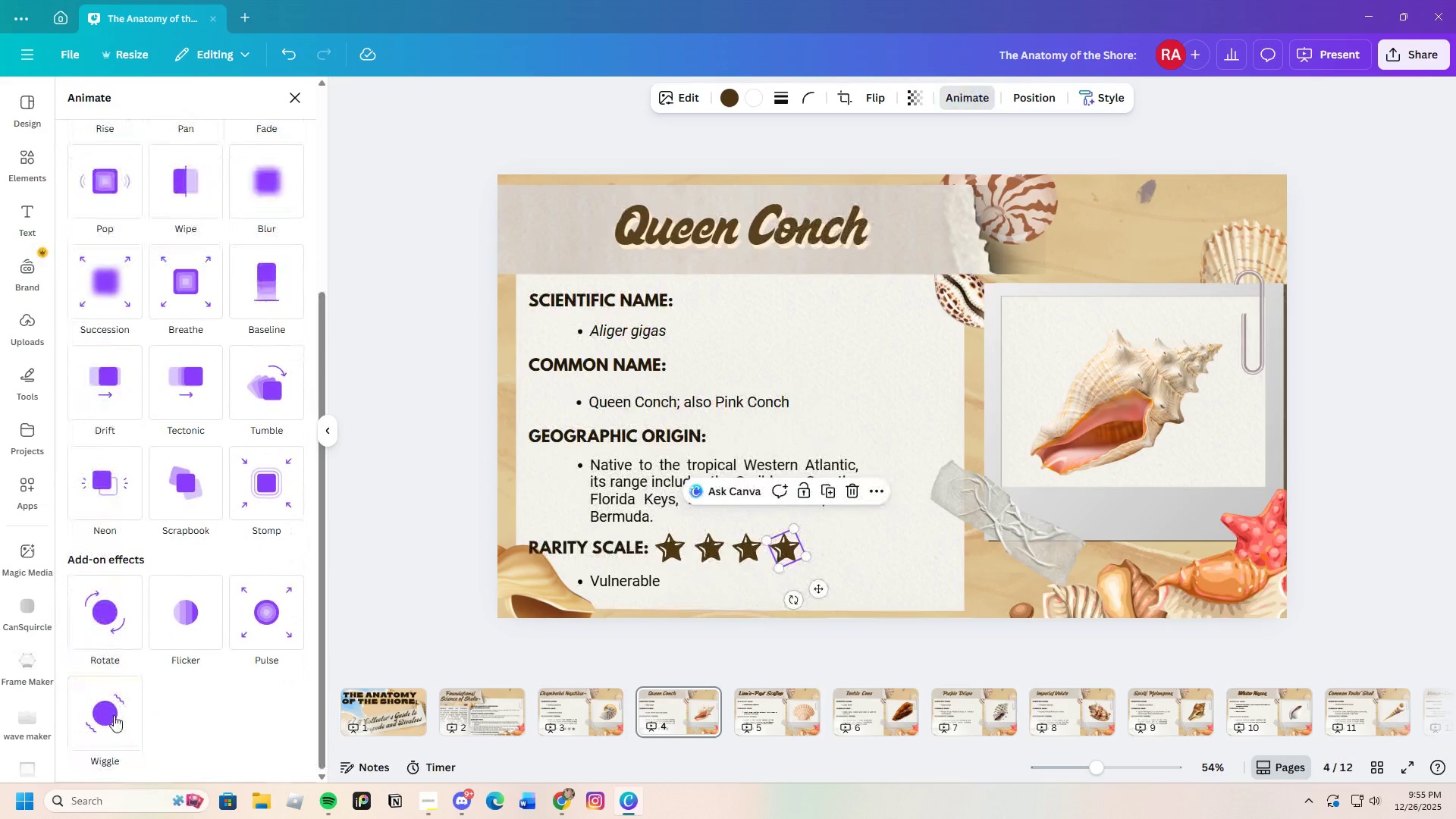 
left_click([99, 720])
 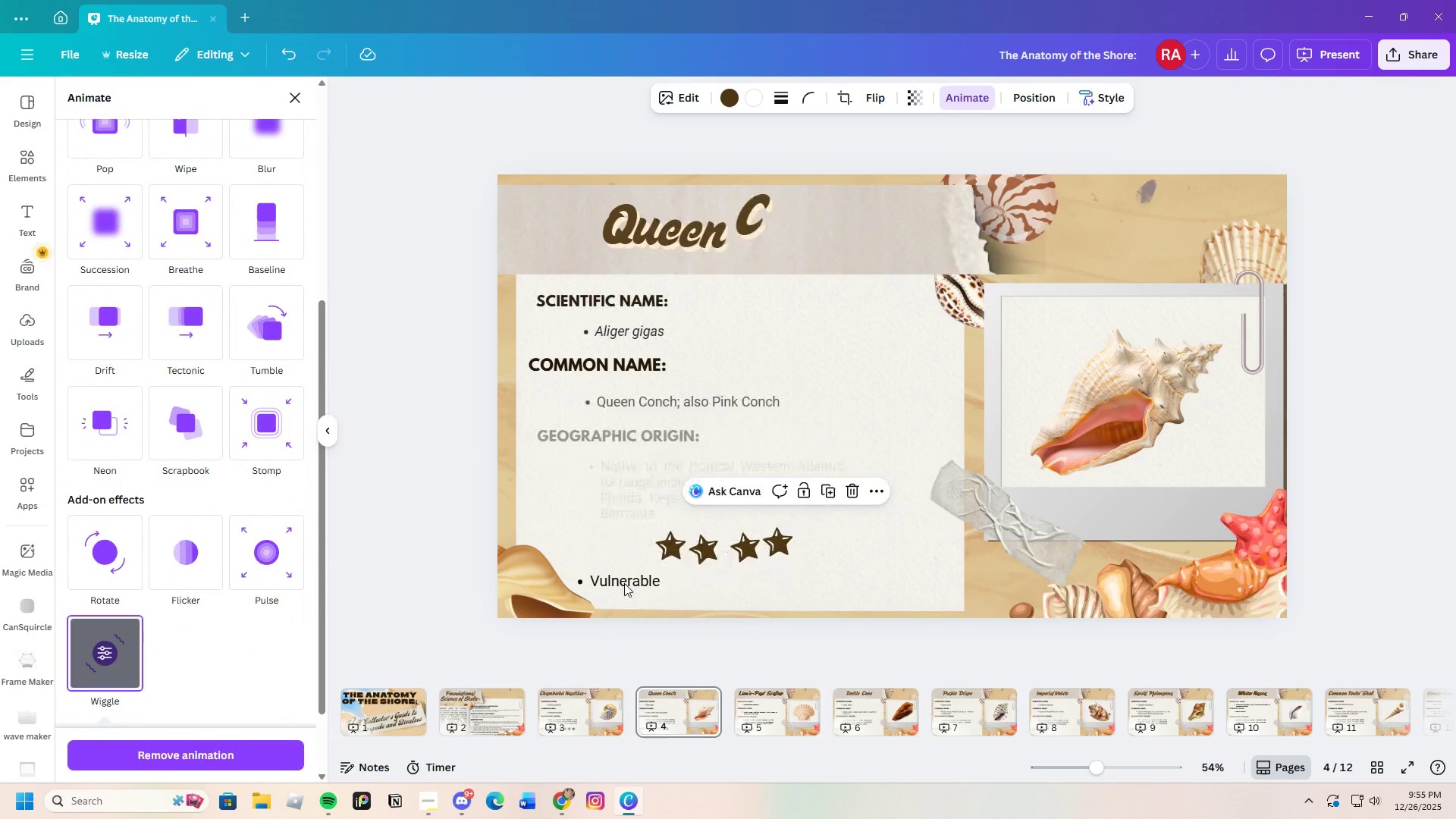 
left_click([624, 583])
 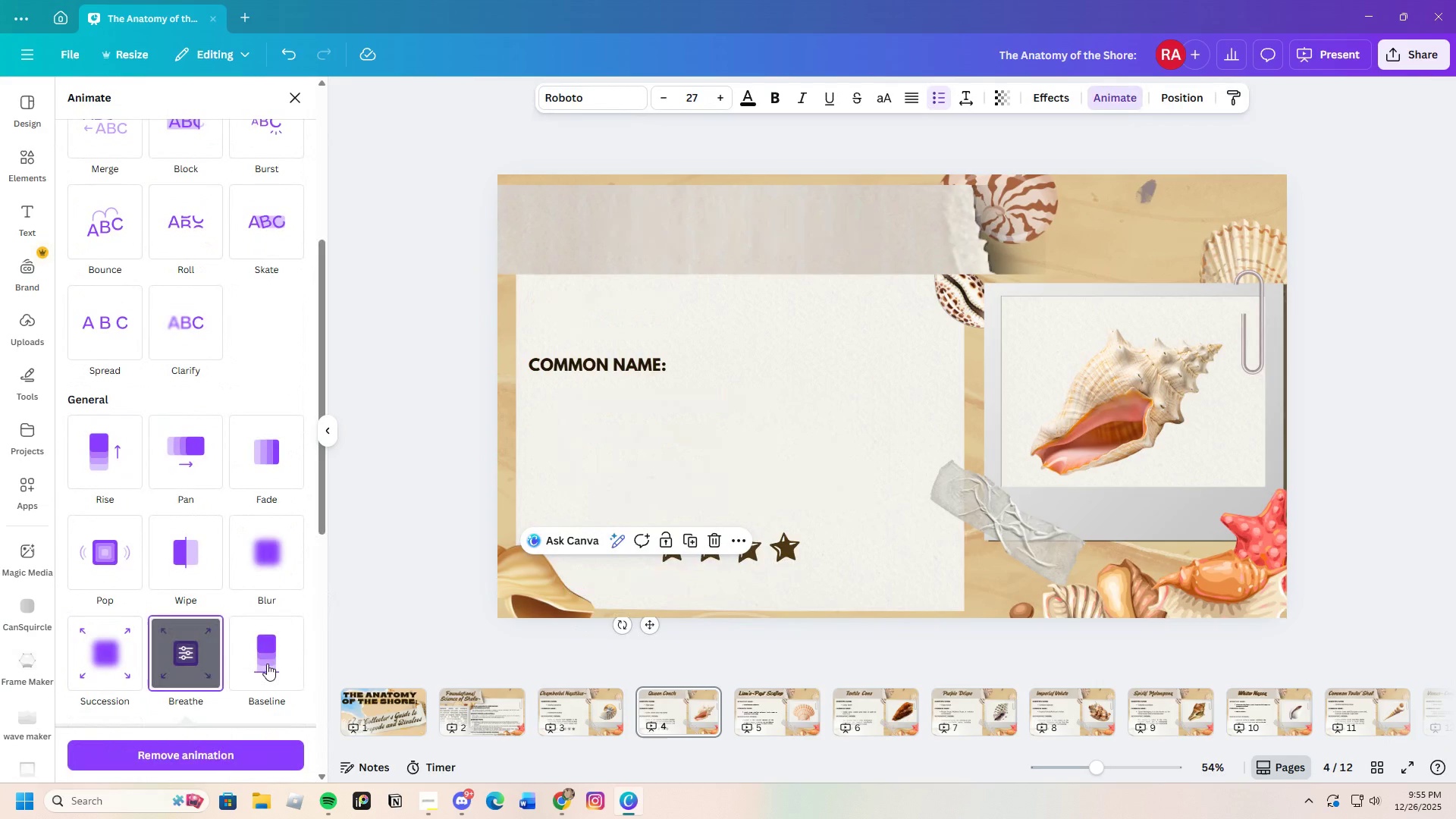 
left_click([1173, 421])
 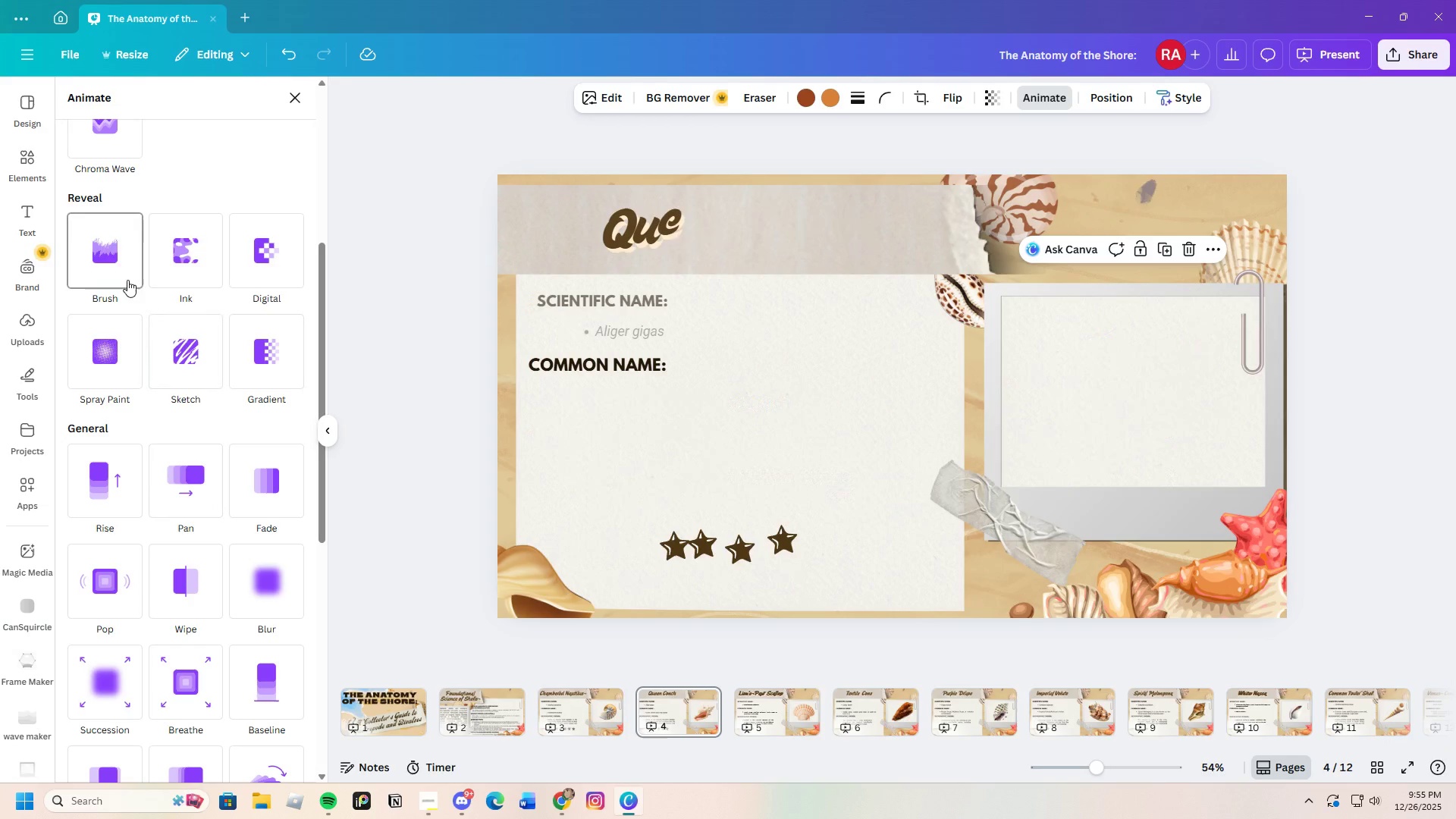 
left_click([125, 275])
 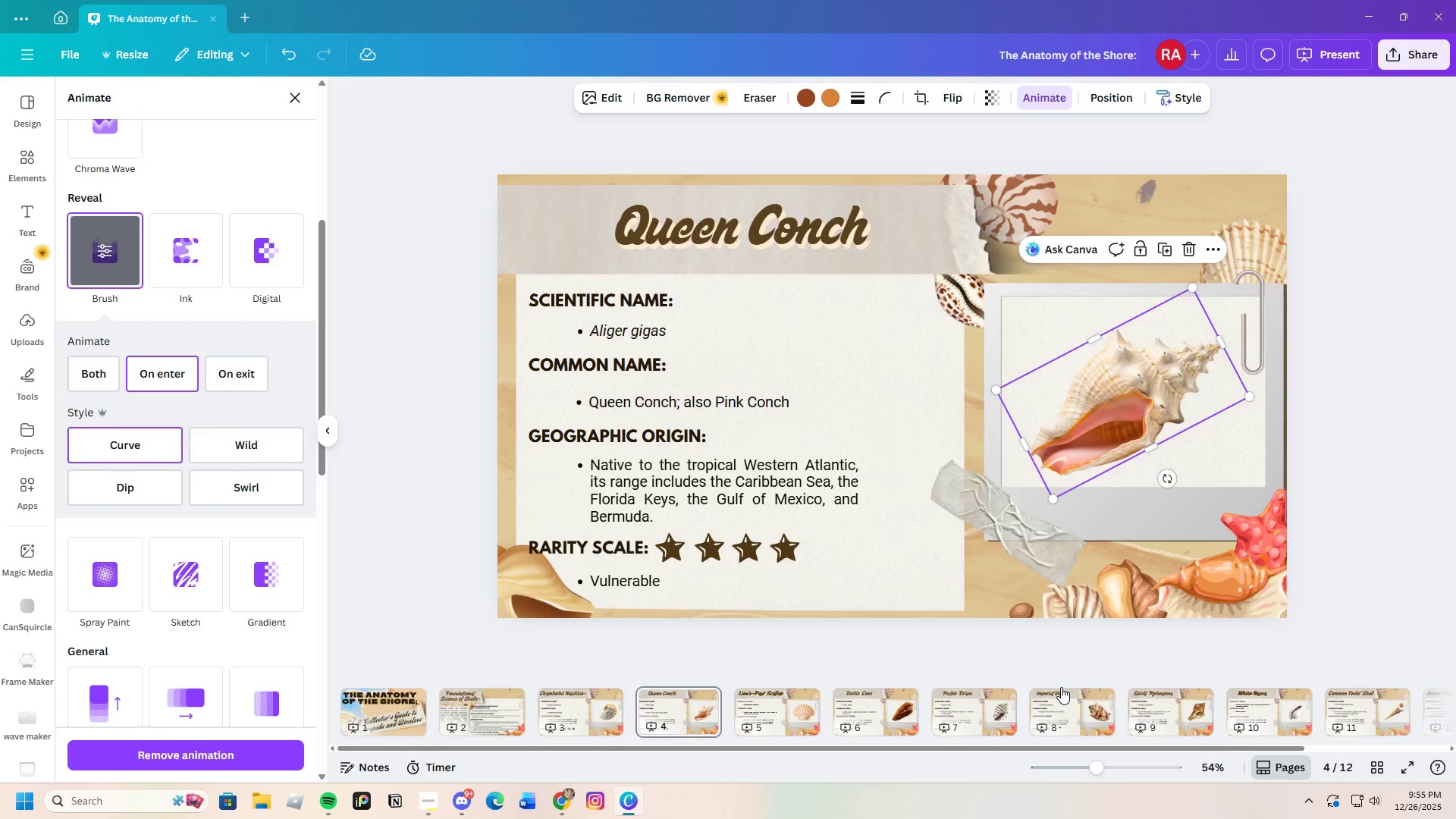 
wait(26.36)
 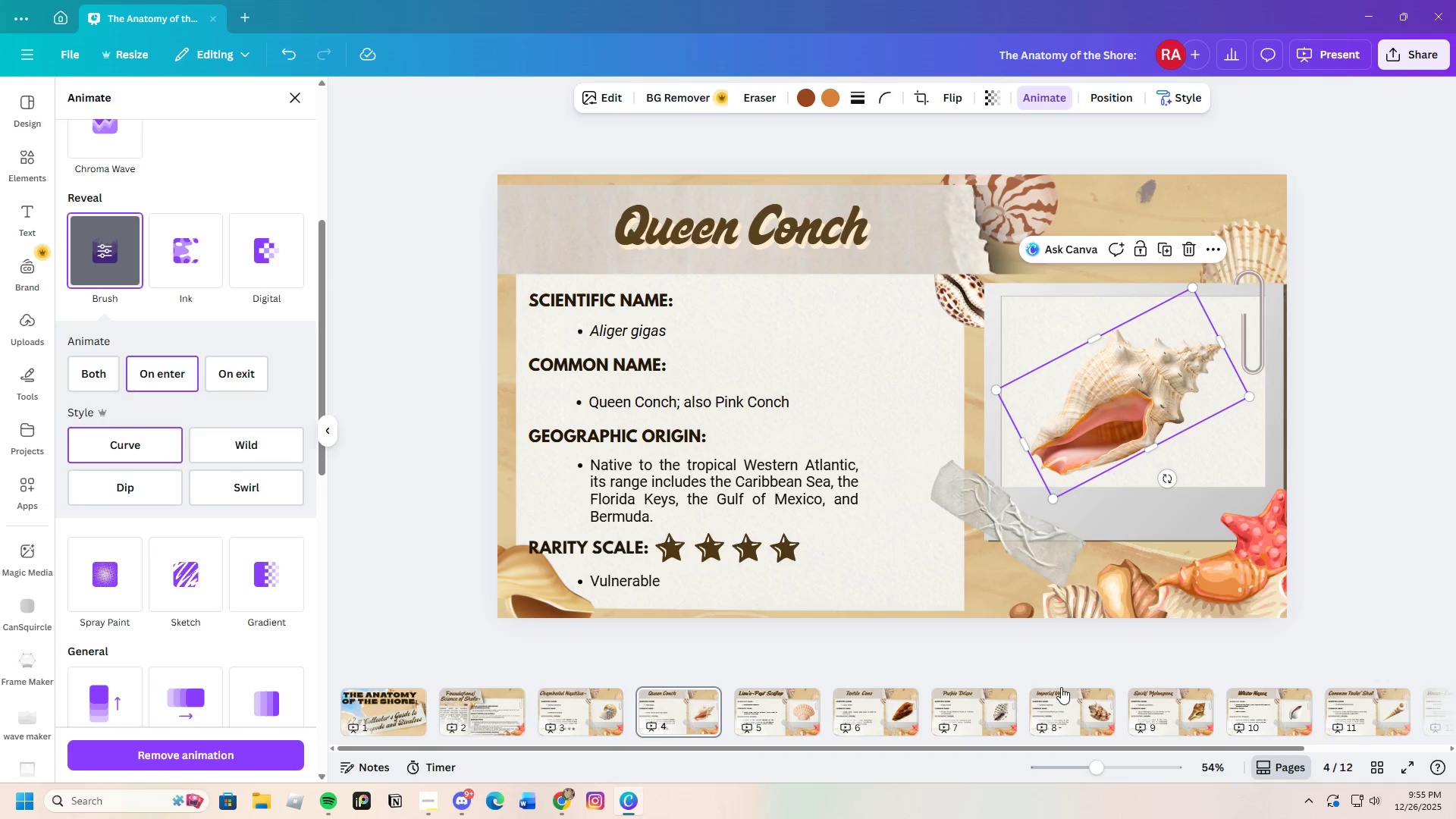 
left_click([592, 724])
 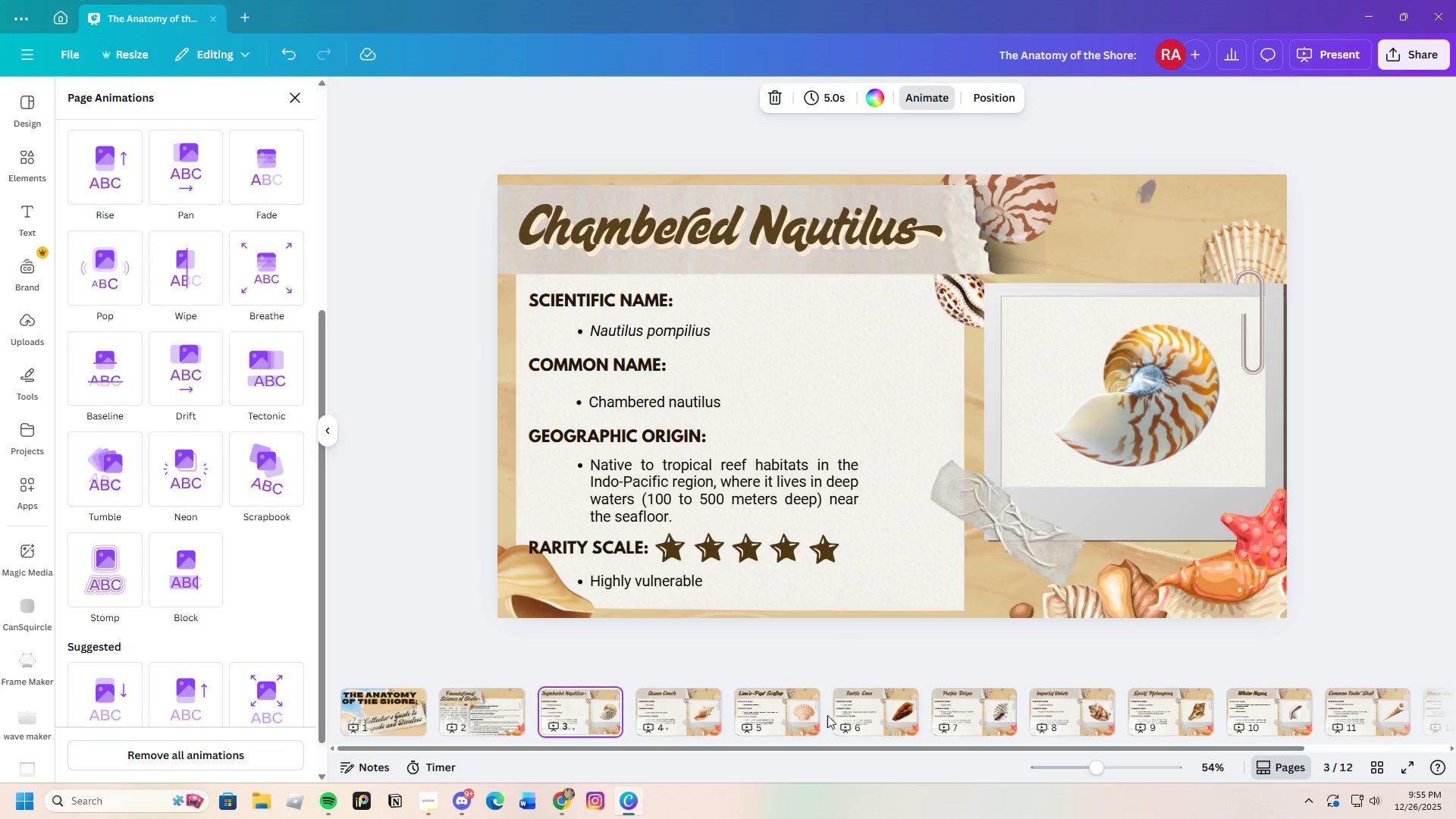 
left_click([682, 710])
 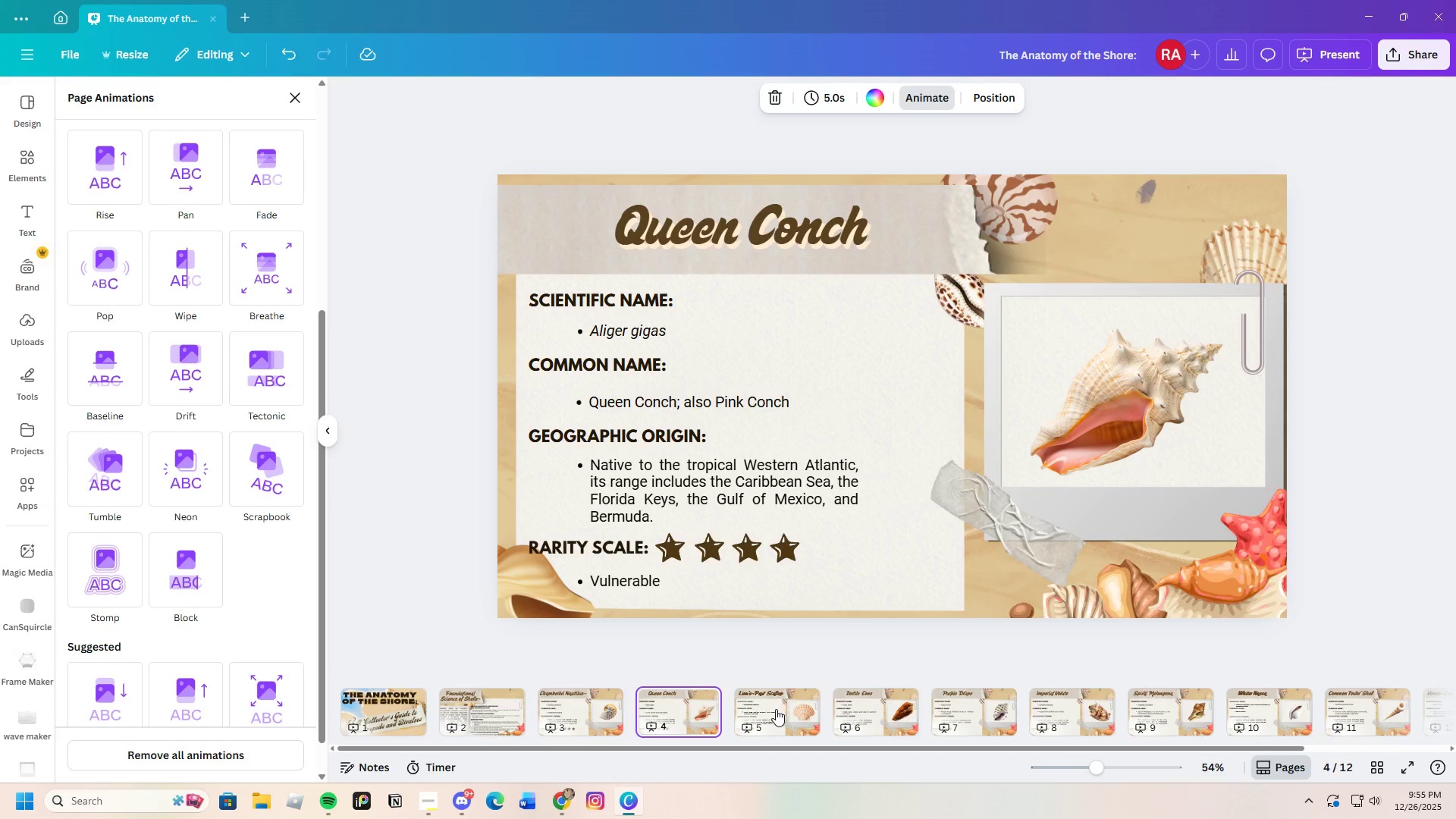 
left_click([767, 709])
 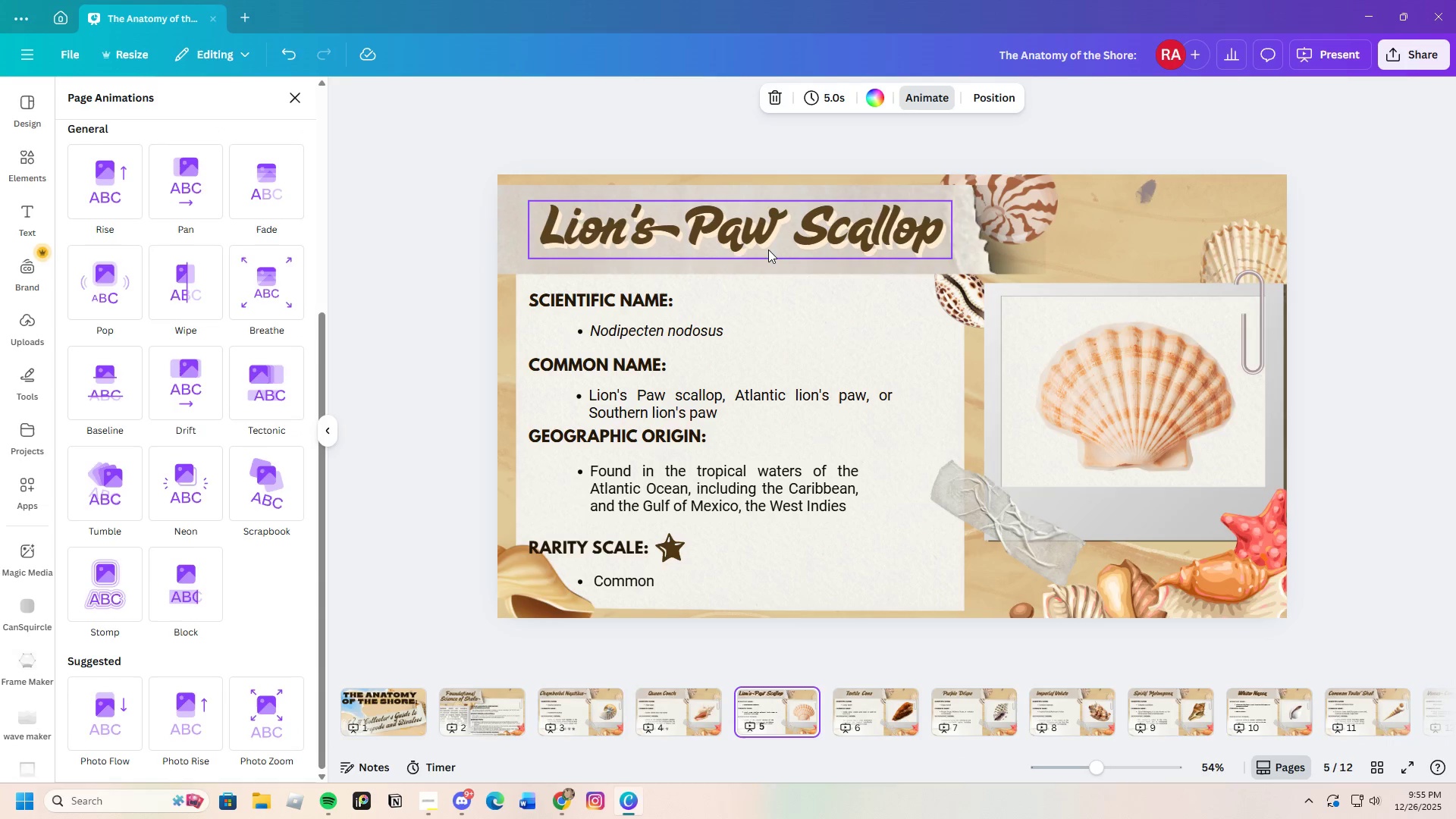 
left_click([769, 250])
 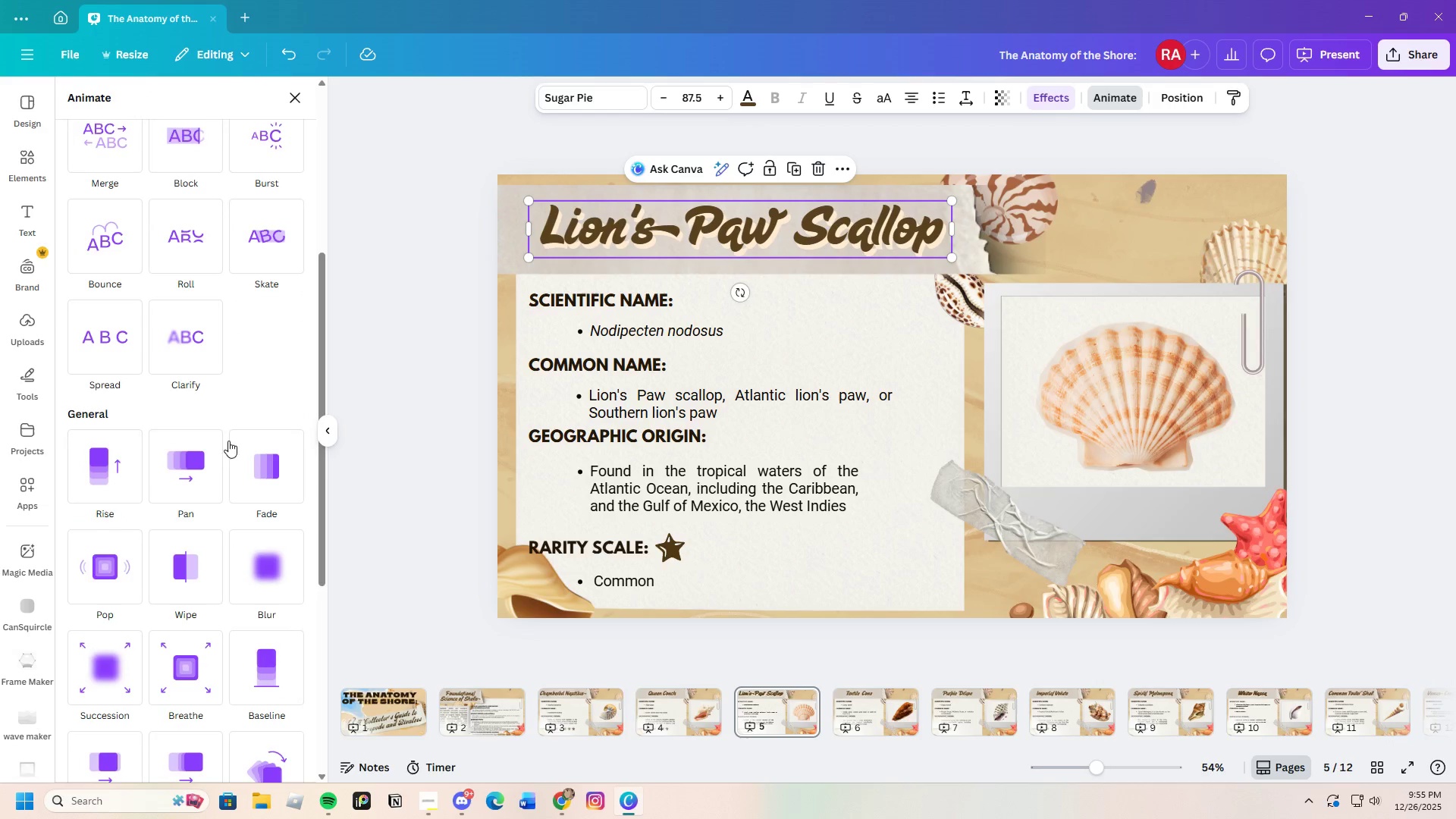 
scroll: coordinate [213, 452], scroll_direction: up, amount: 2.0
 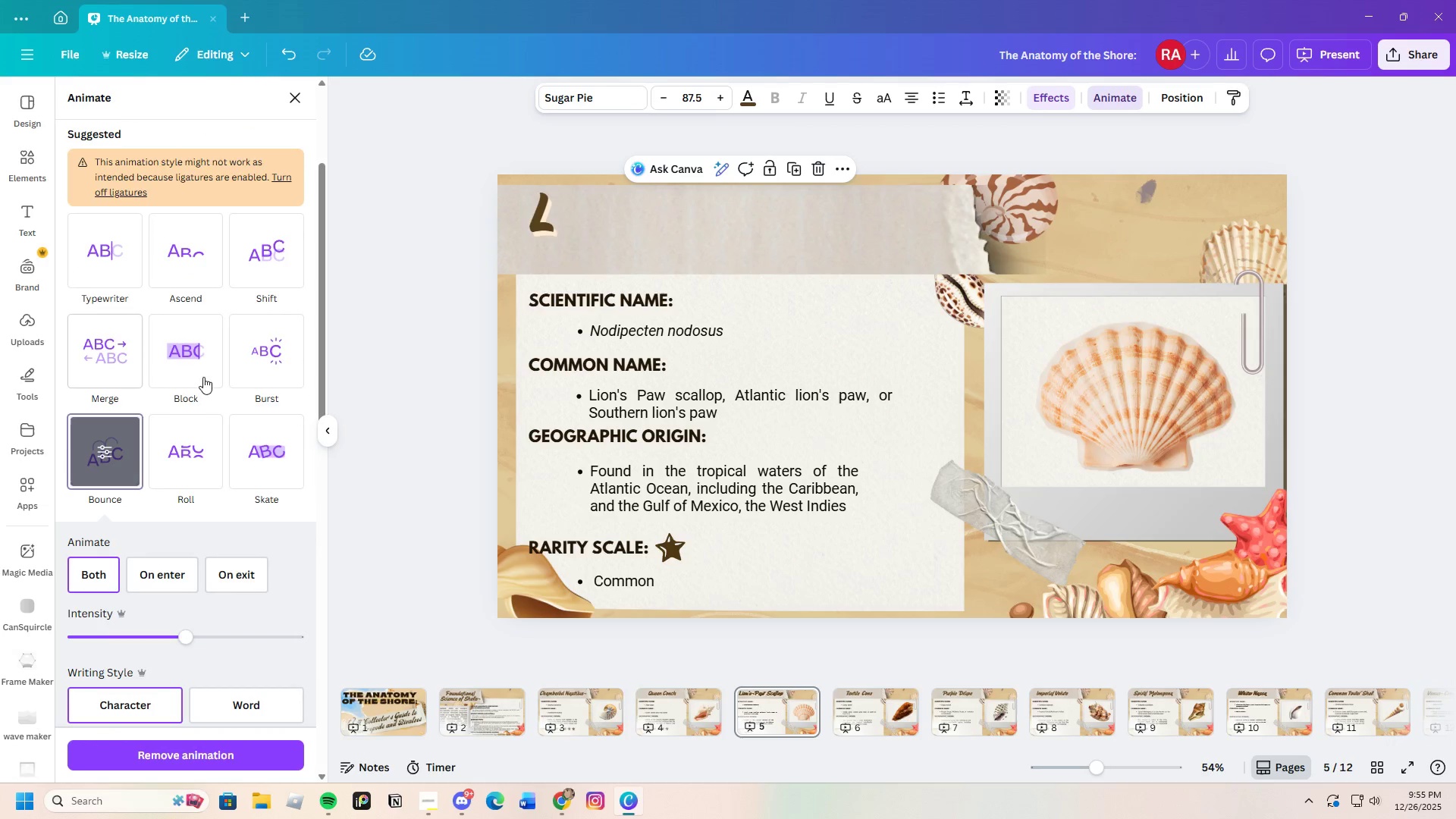 
left_click([623, 303])
 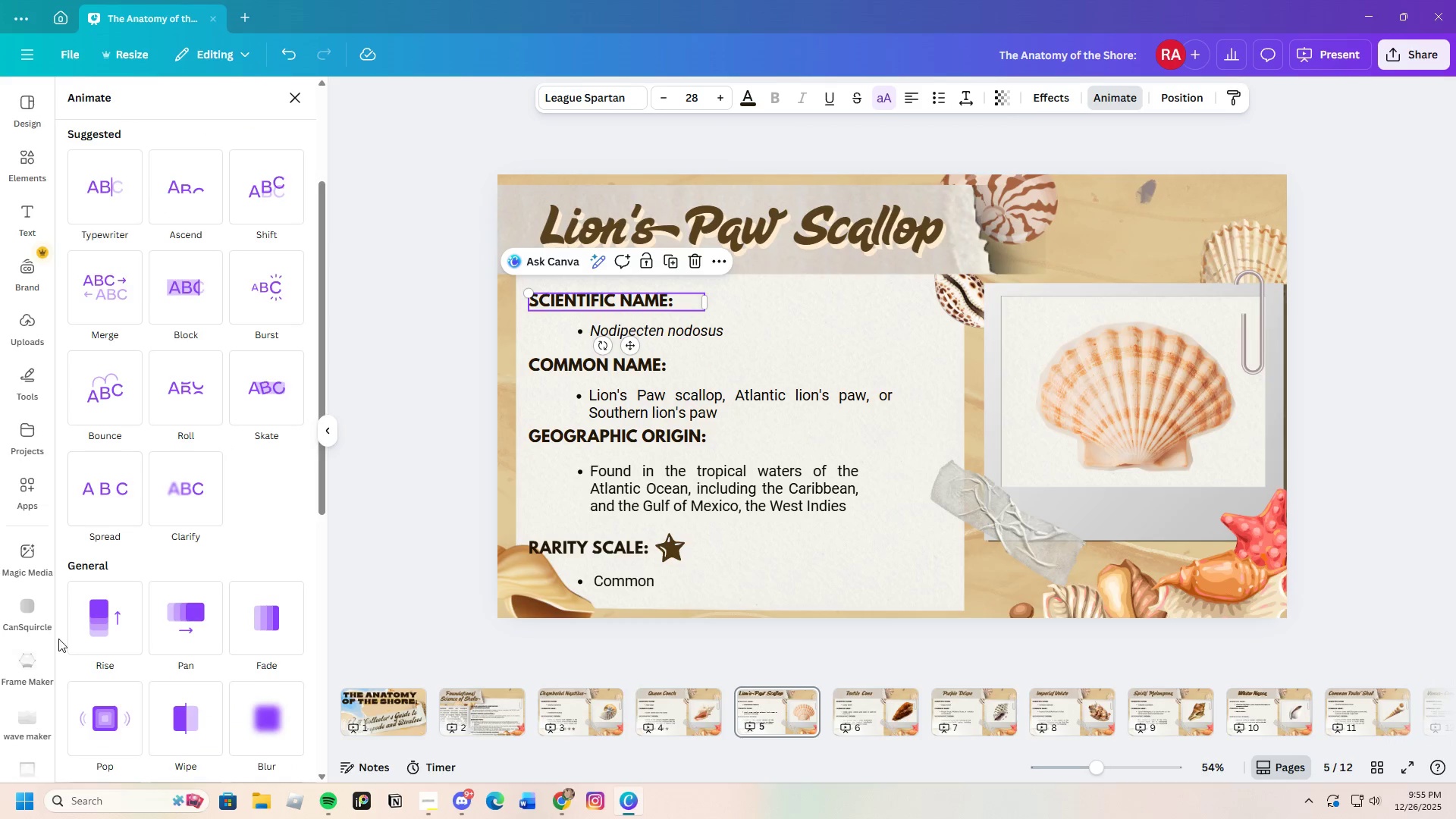 
scroll: coordinate [175, 666], scroll_direction: down, amount: 3.0
 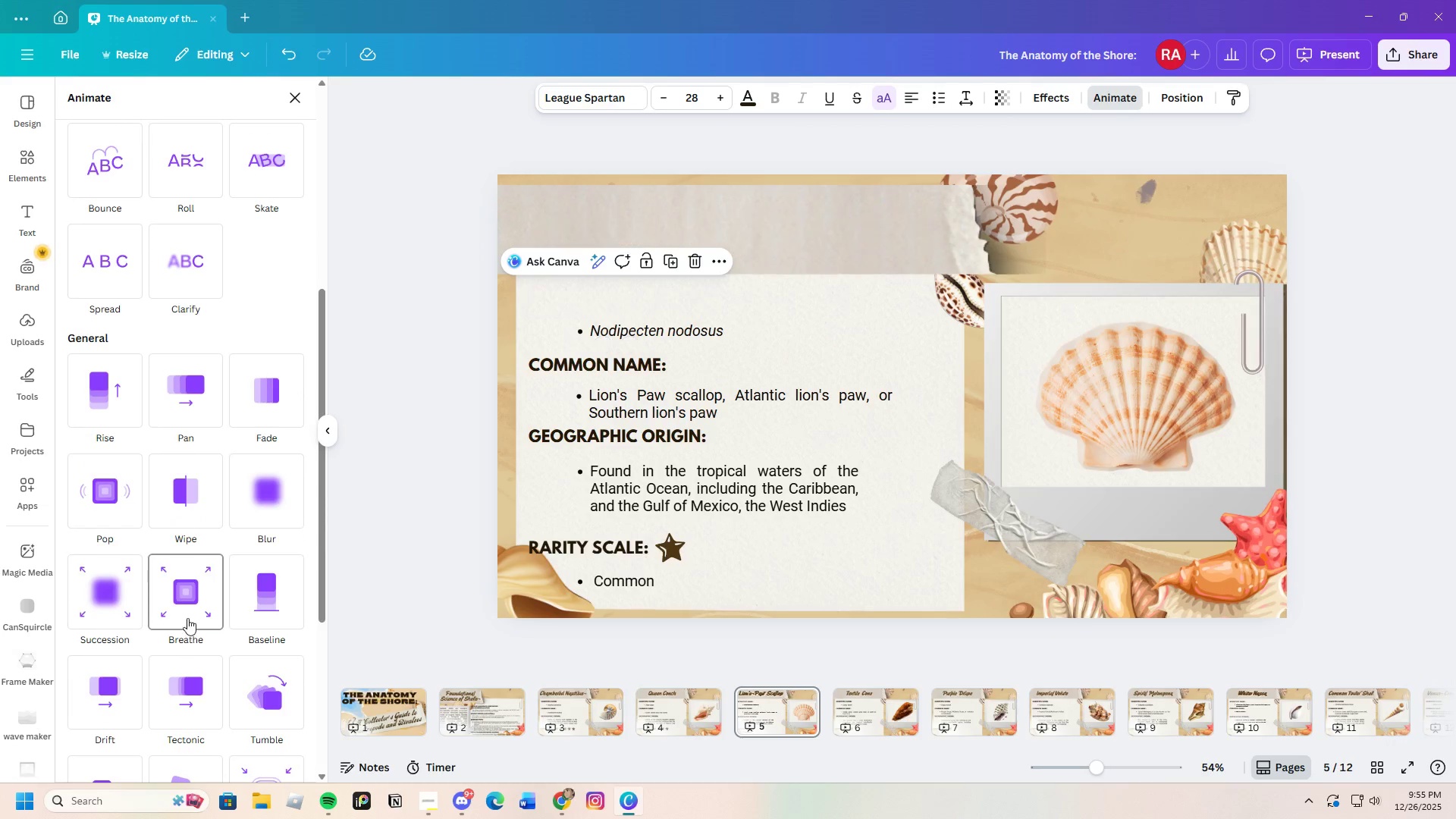 
left_click([186, 607])
 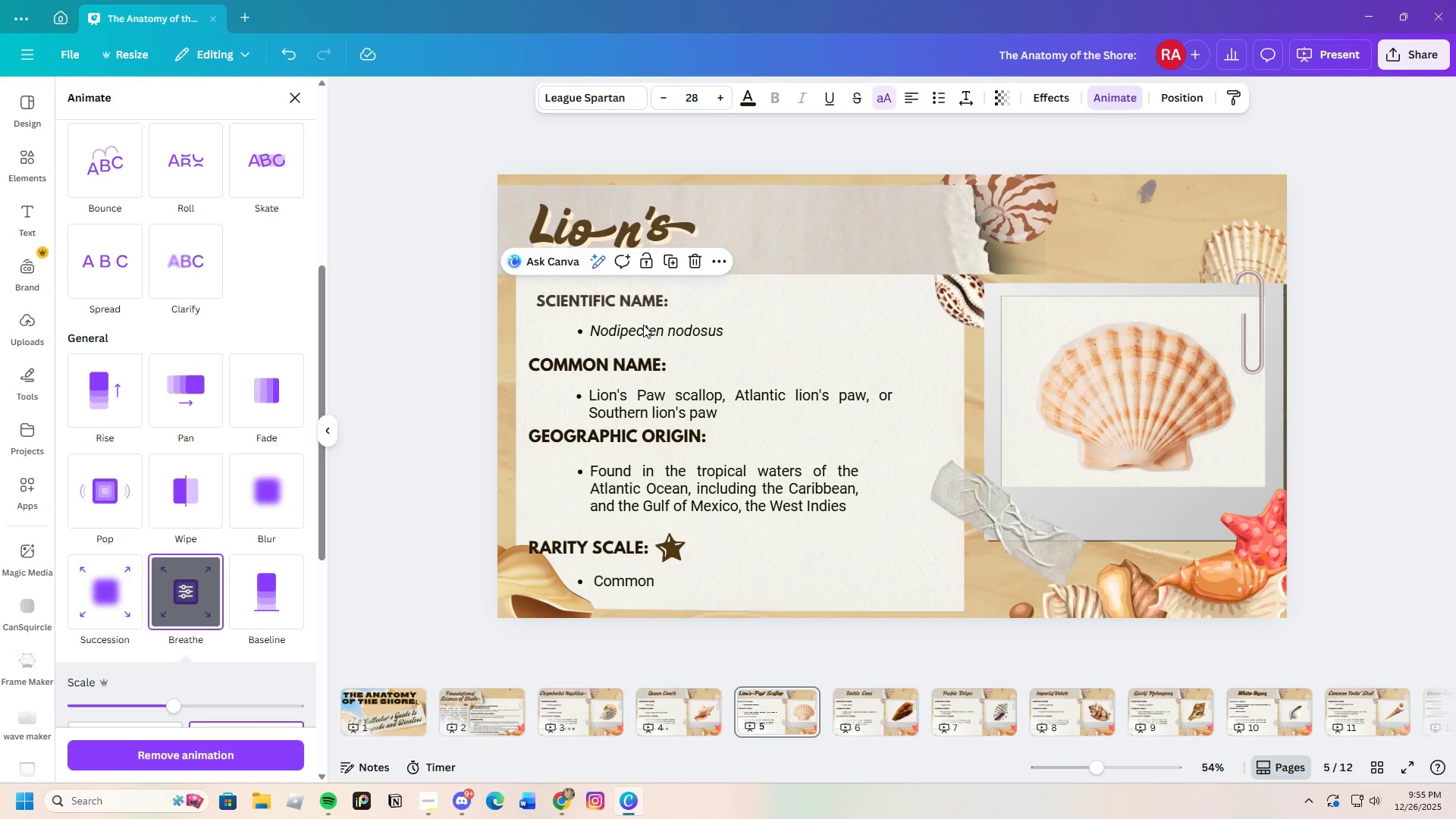 
left_click([645, 328])
 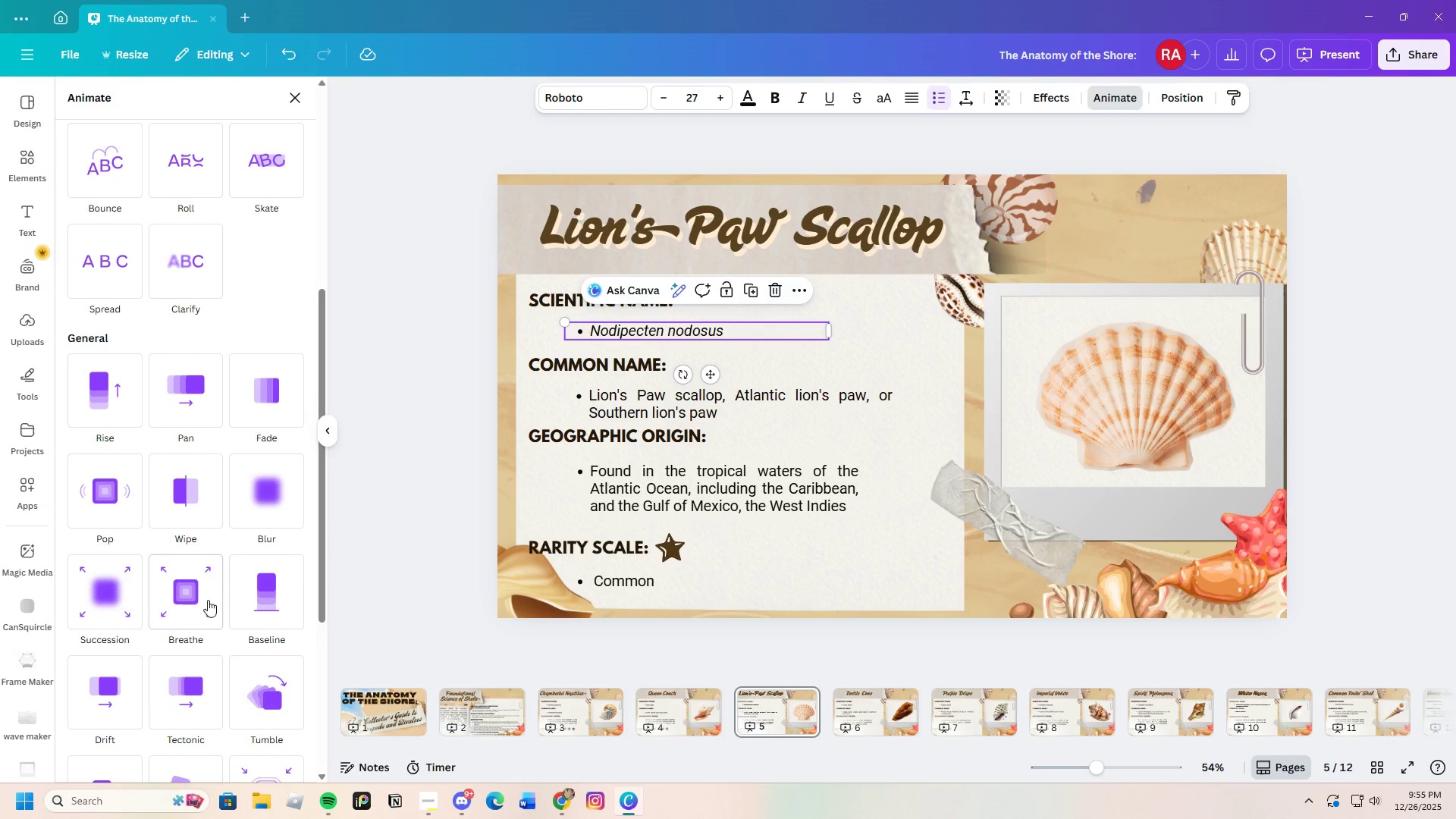 
left_click([185, 596])
 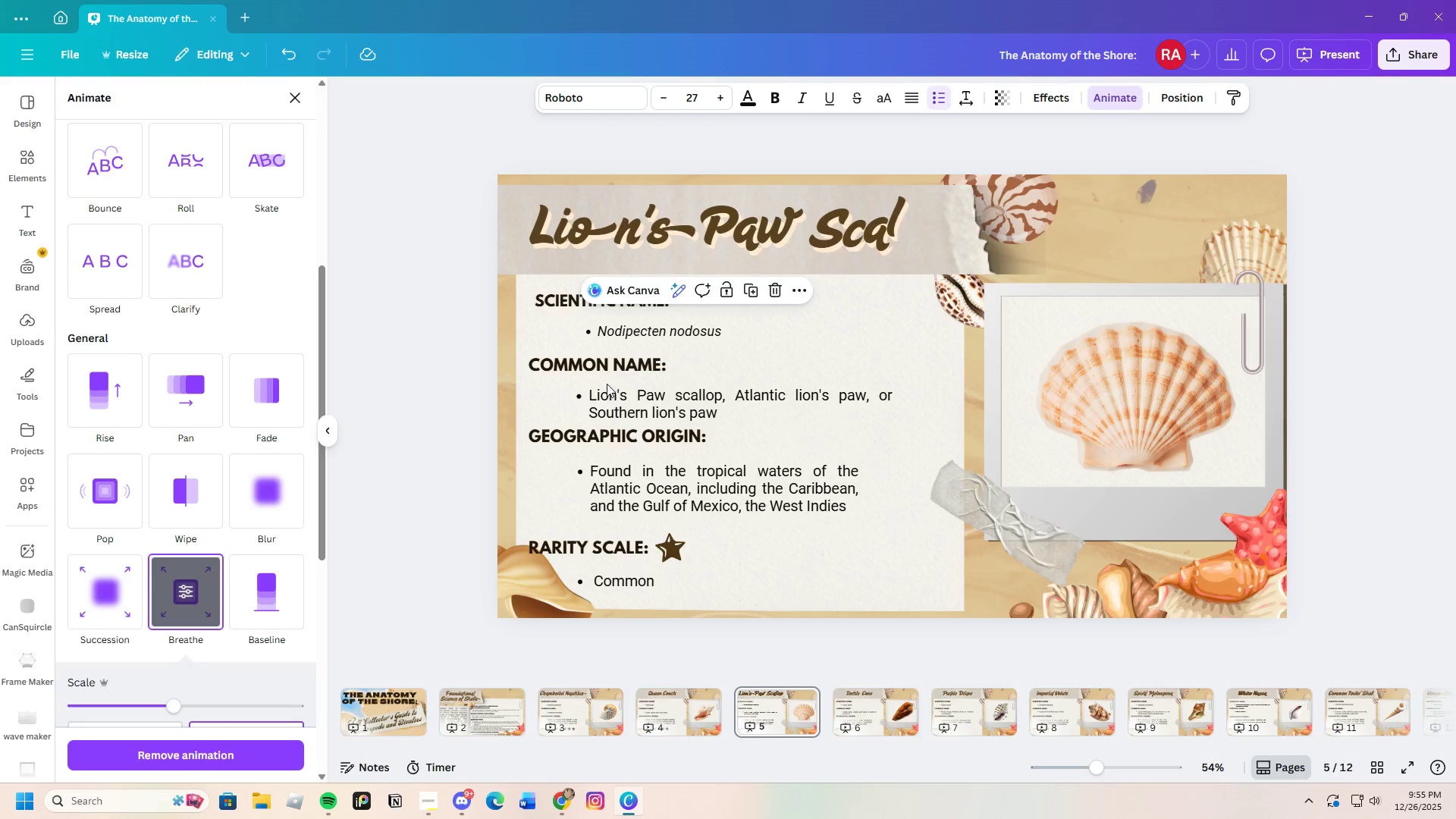 
left_click([602, 361])
 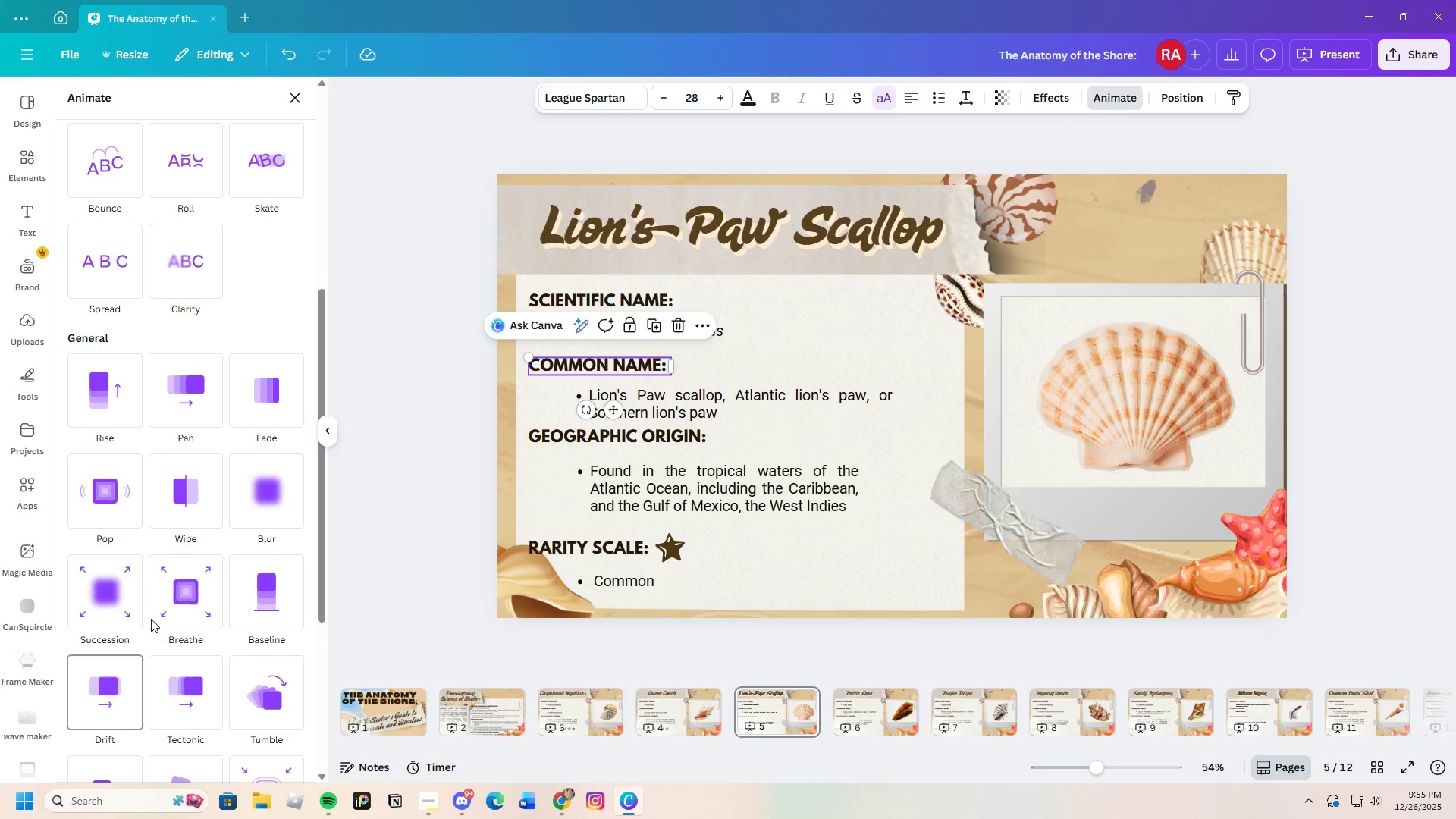 
left_click([159, 604])
 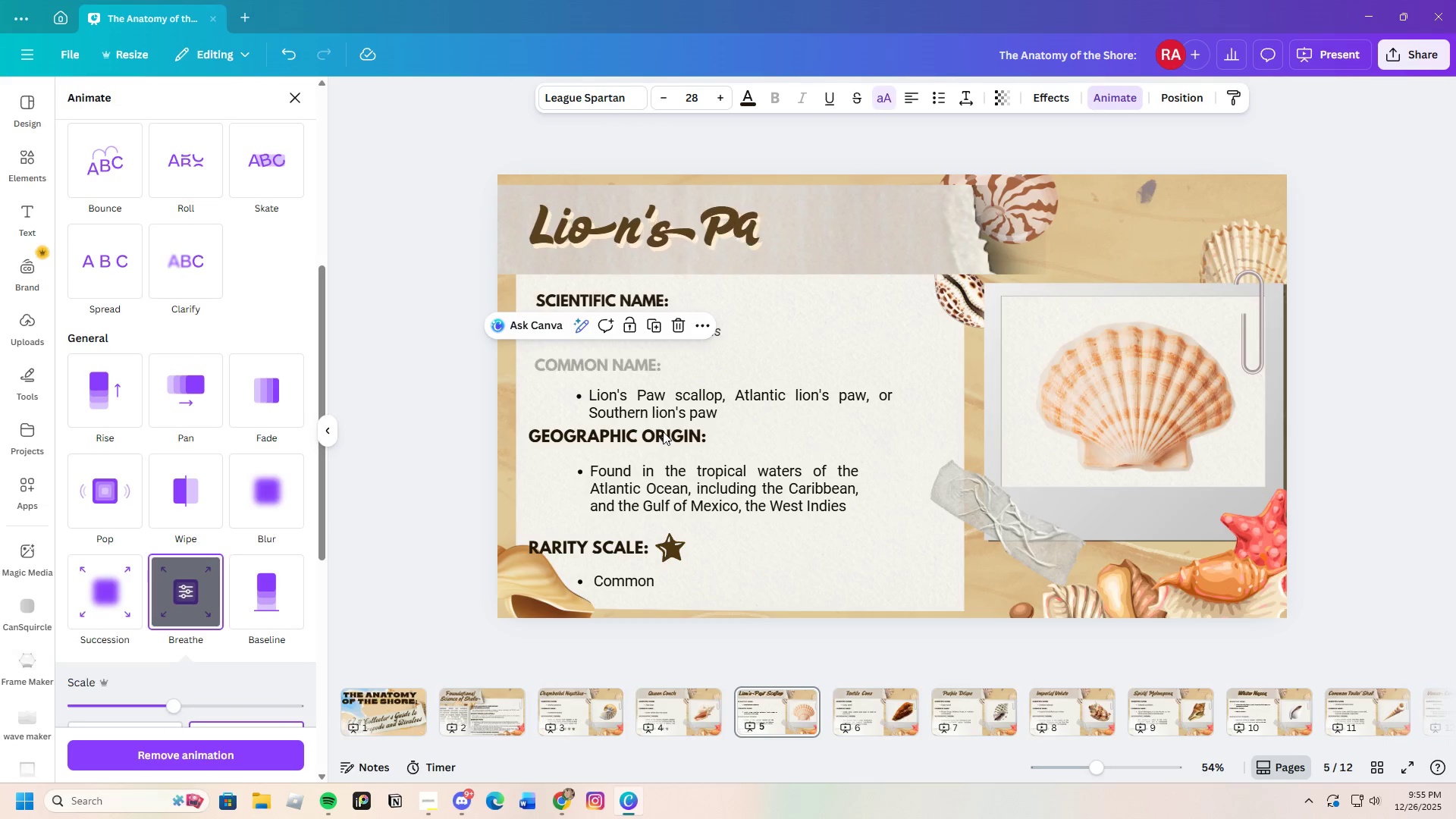 
left_click([667, 417])
 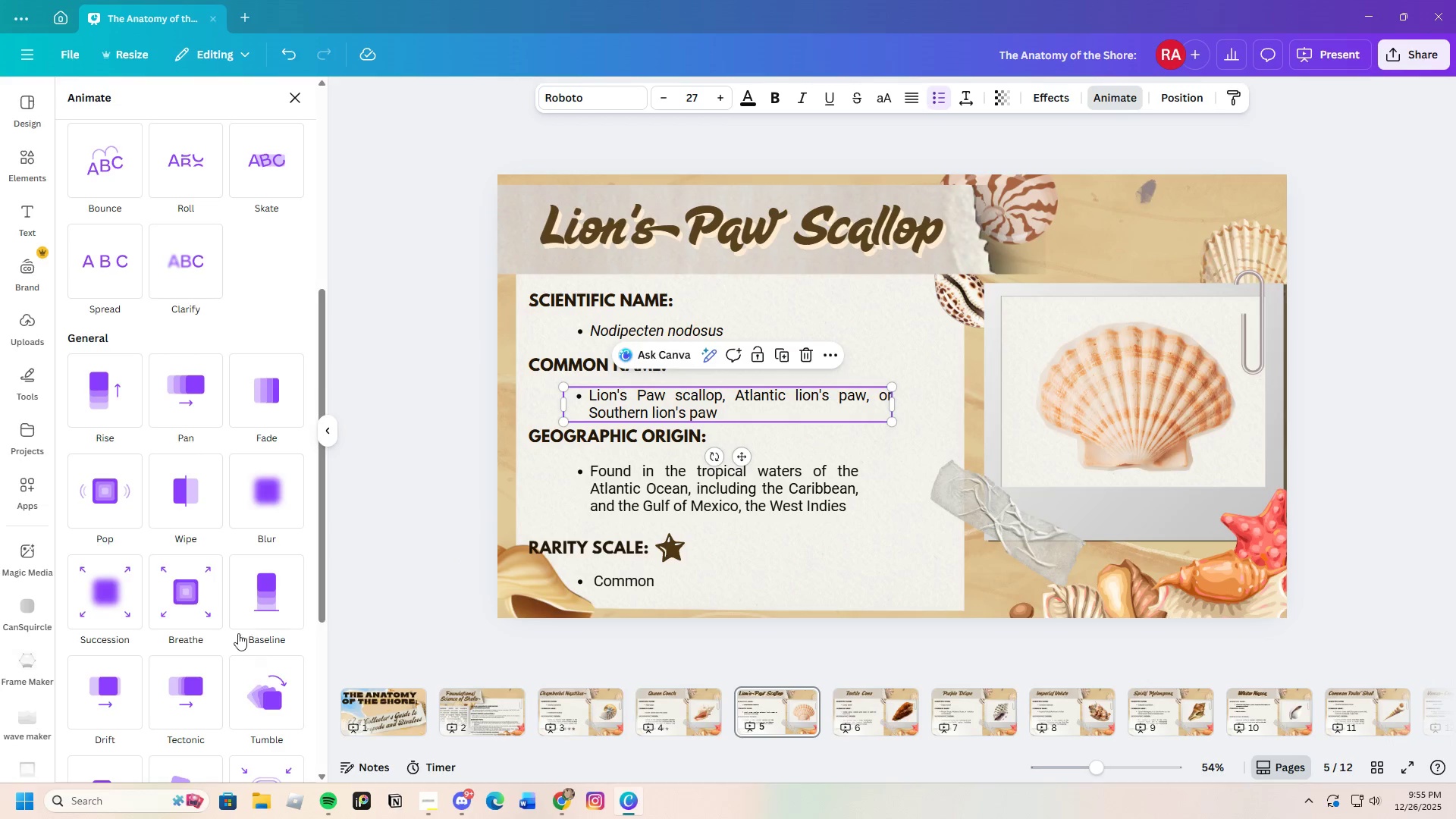 
left_click([187, 588])
 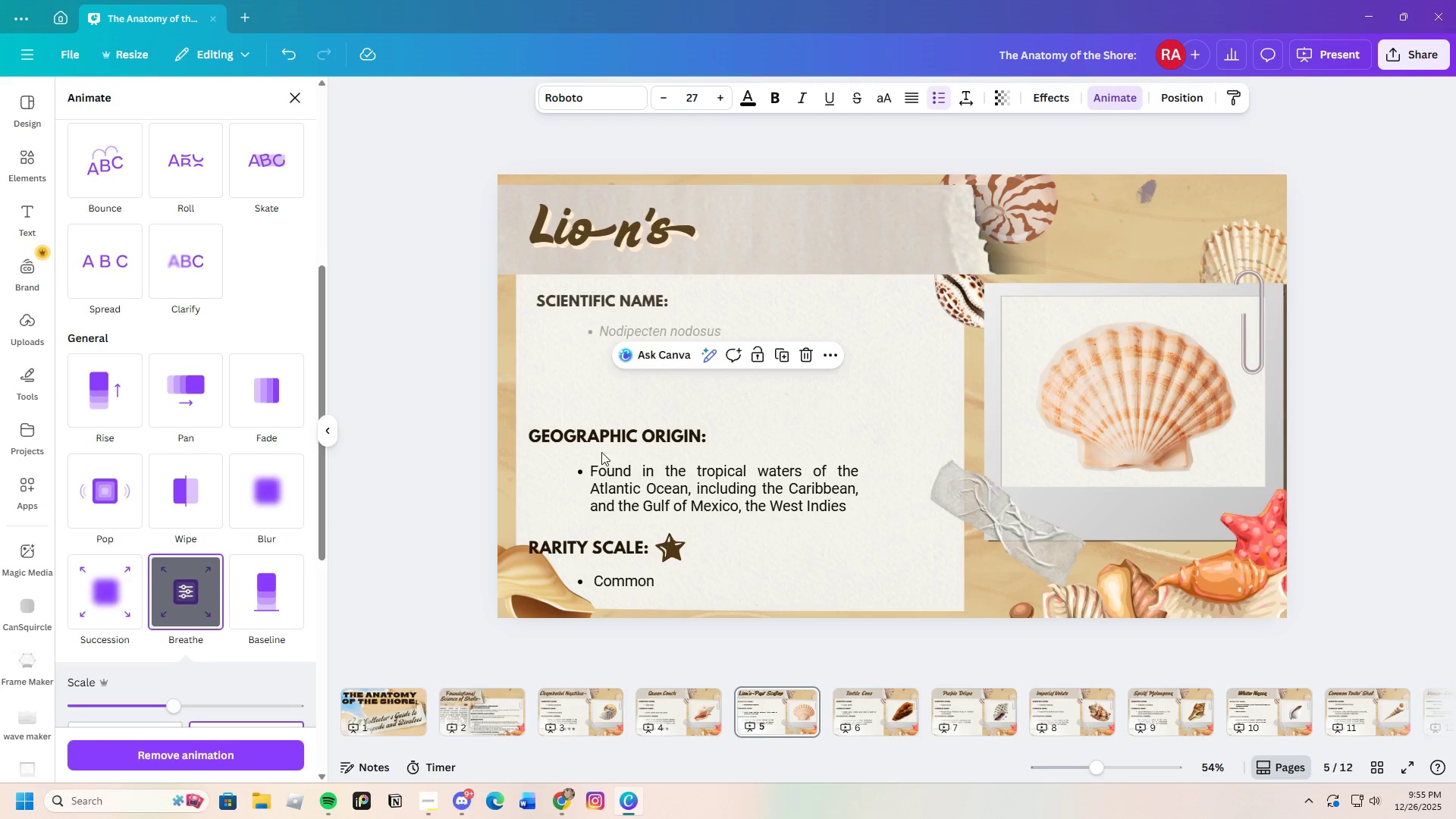 
left_click([603, 438])
 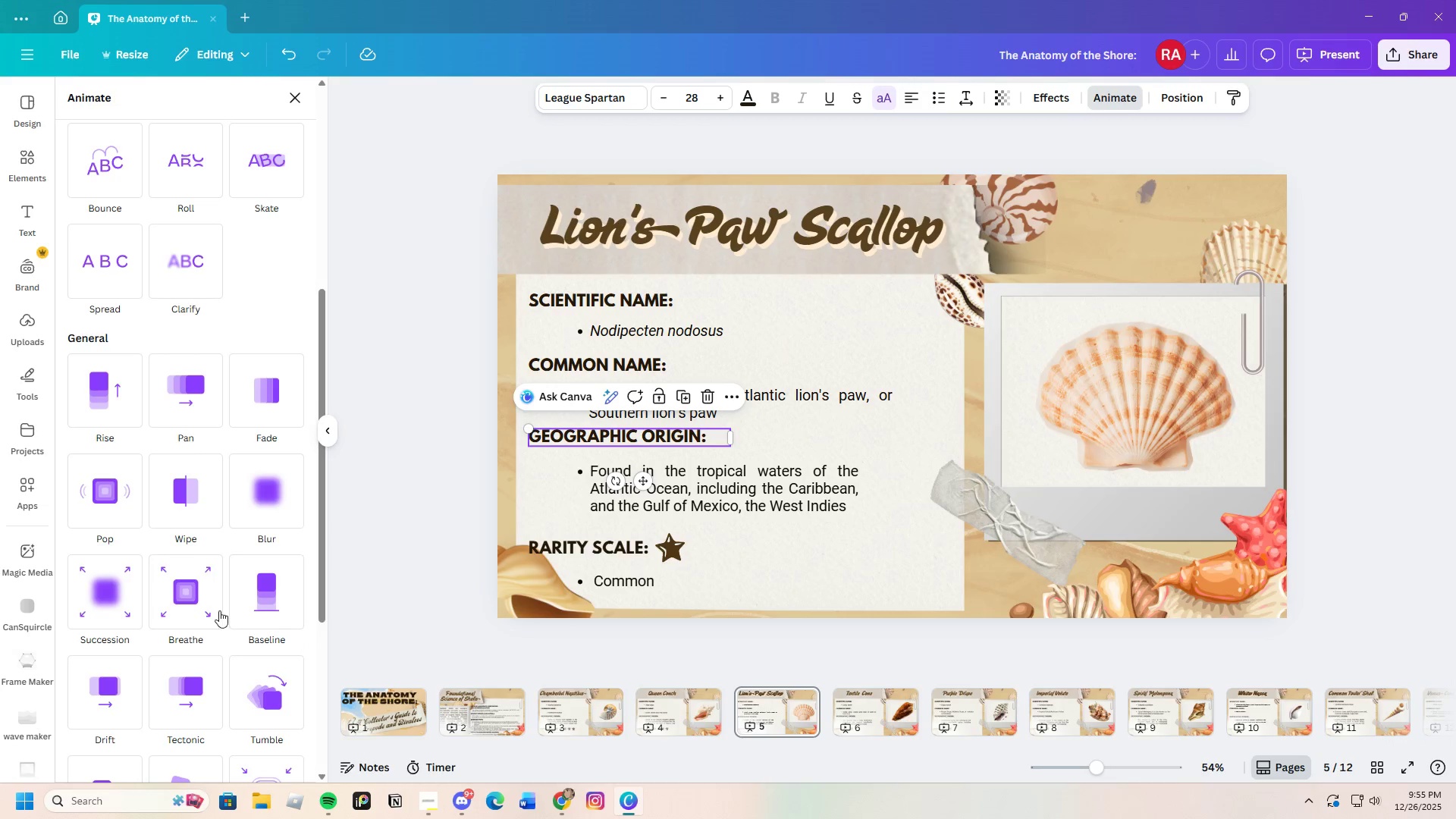 
left_click([193, 617])
 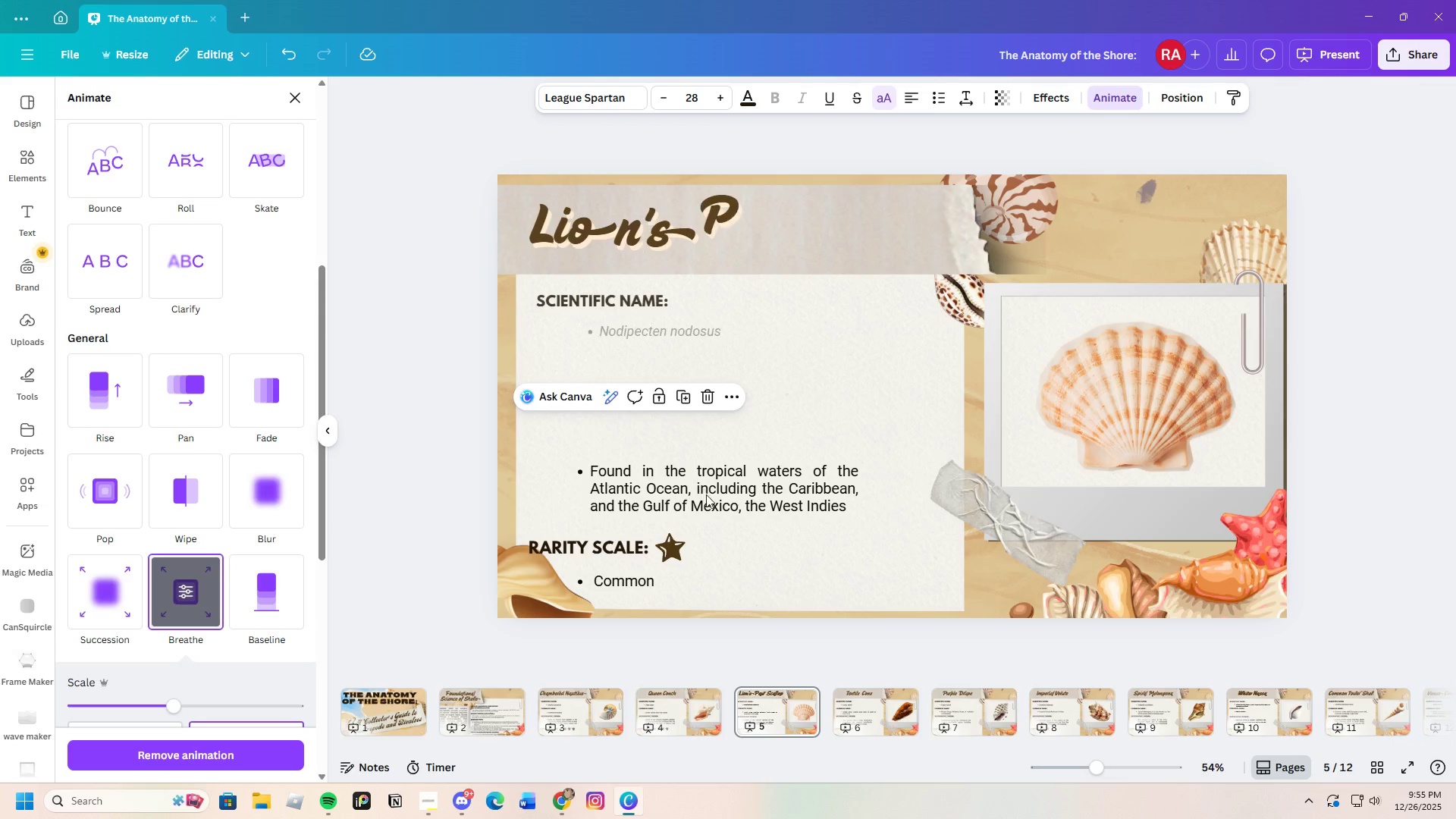 
left_click([707, 494])
 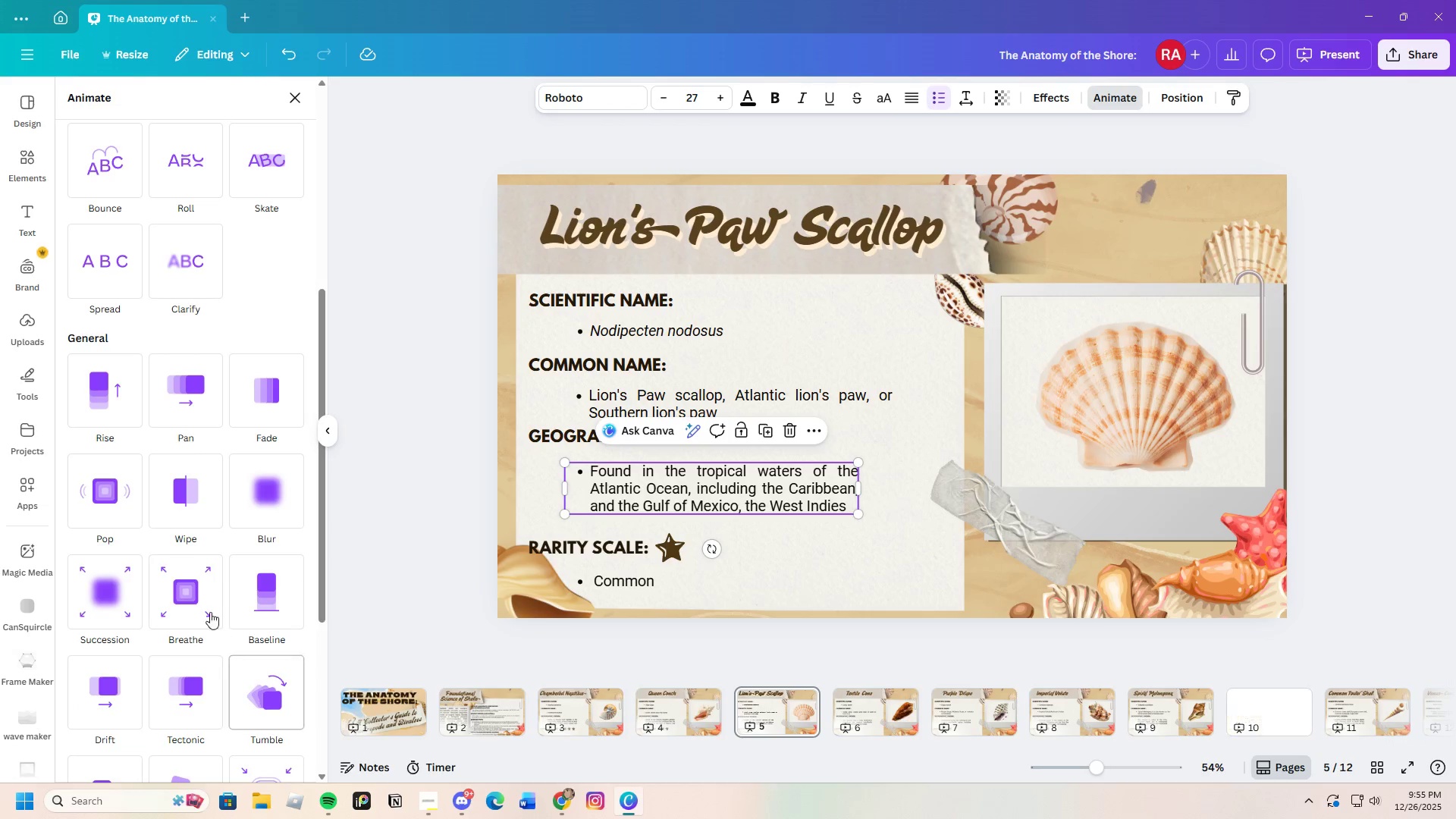 
left_click([193, 607])
 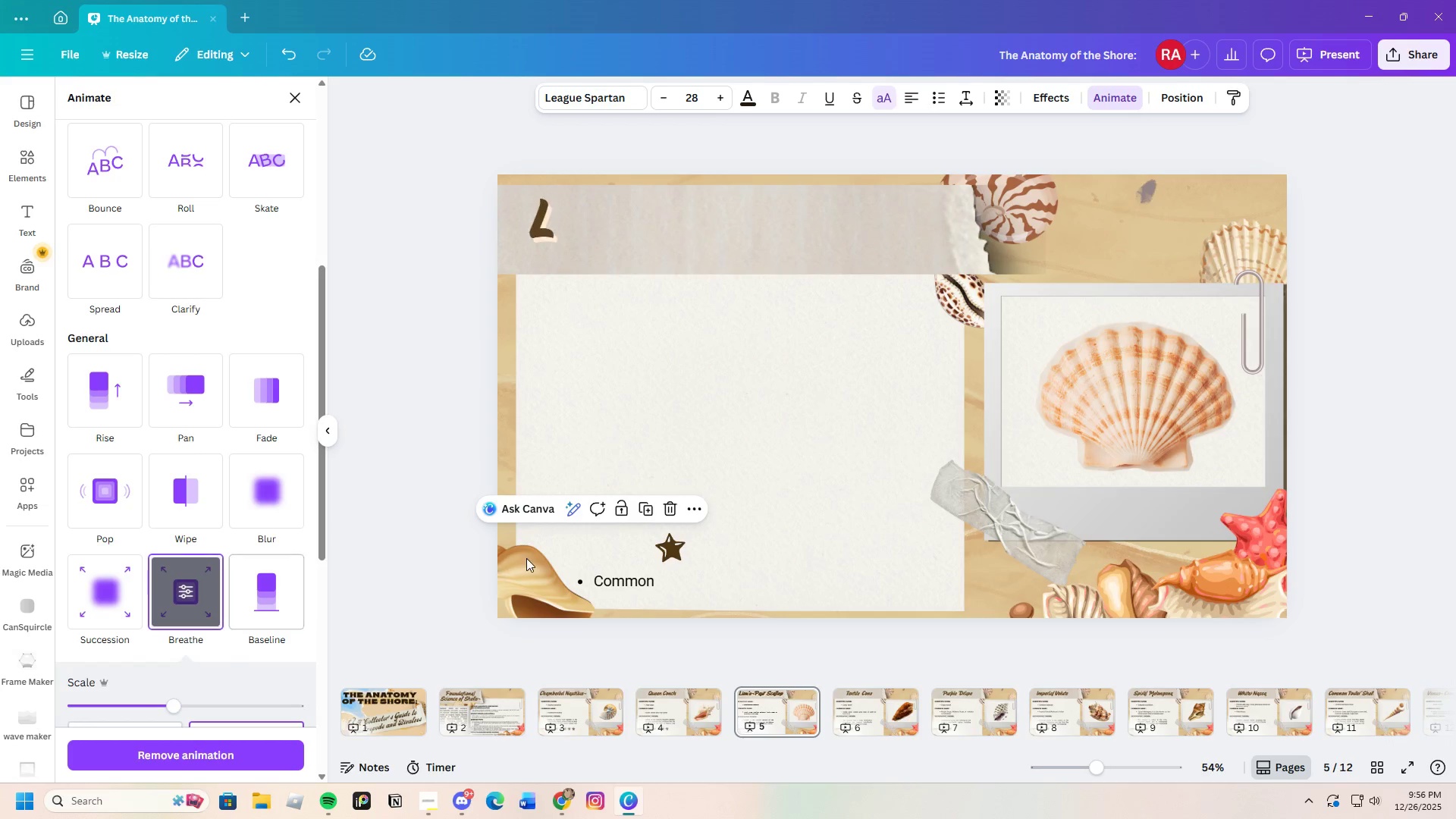 
left_click([633, 579])
 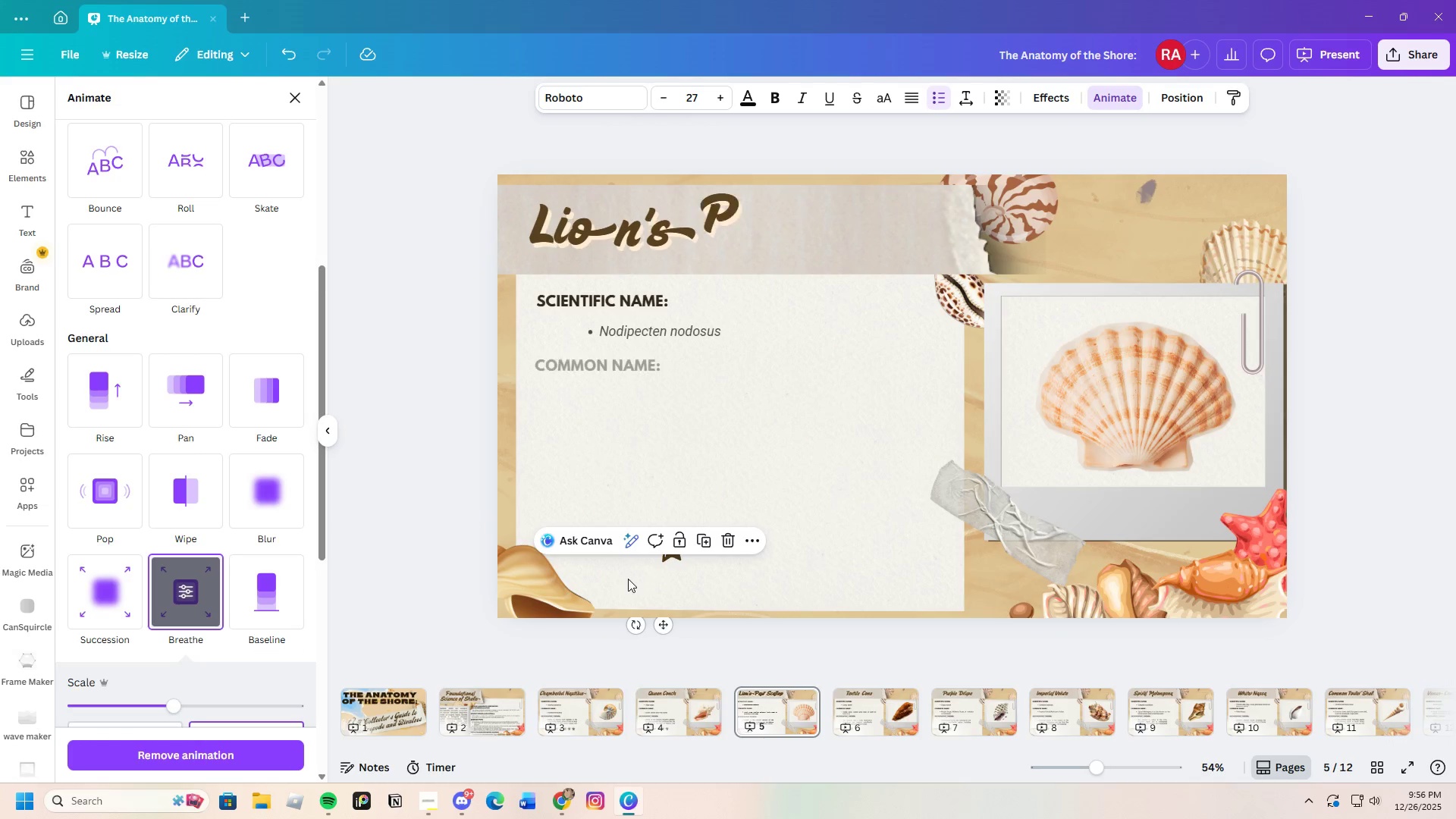 
left_click([664, 562])
 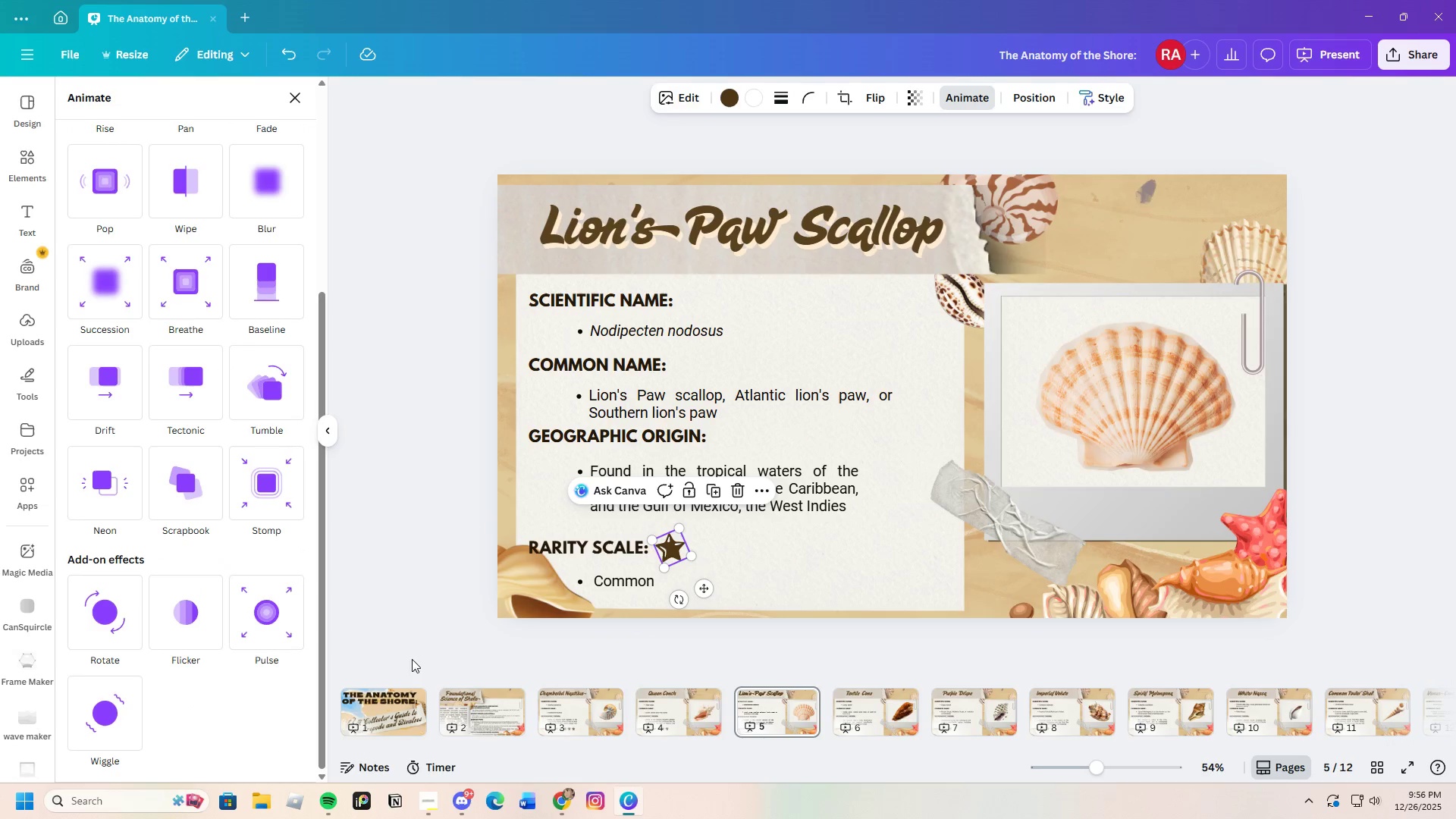 
scroll: coordinate [211, 685], scroll_direction: down, amount: 6.0
 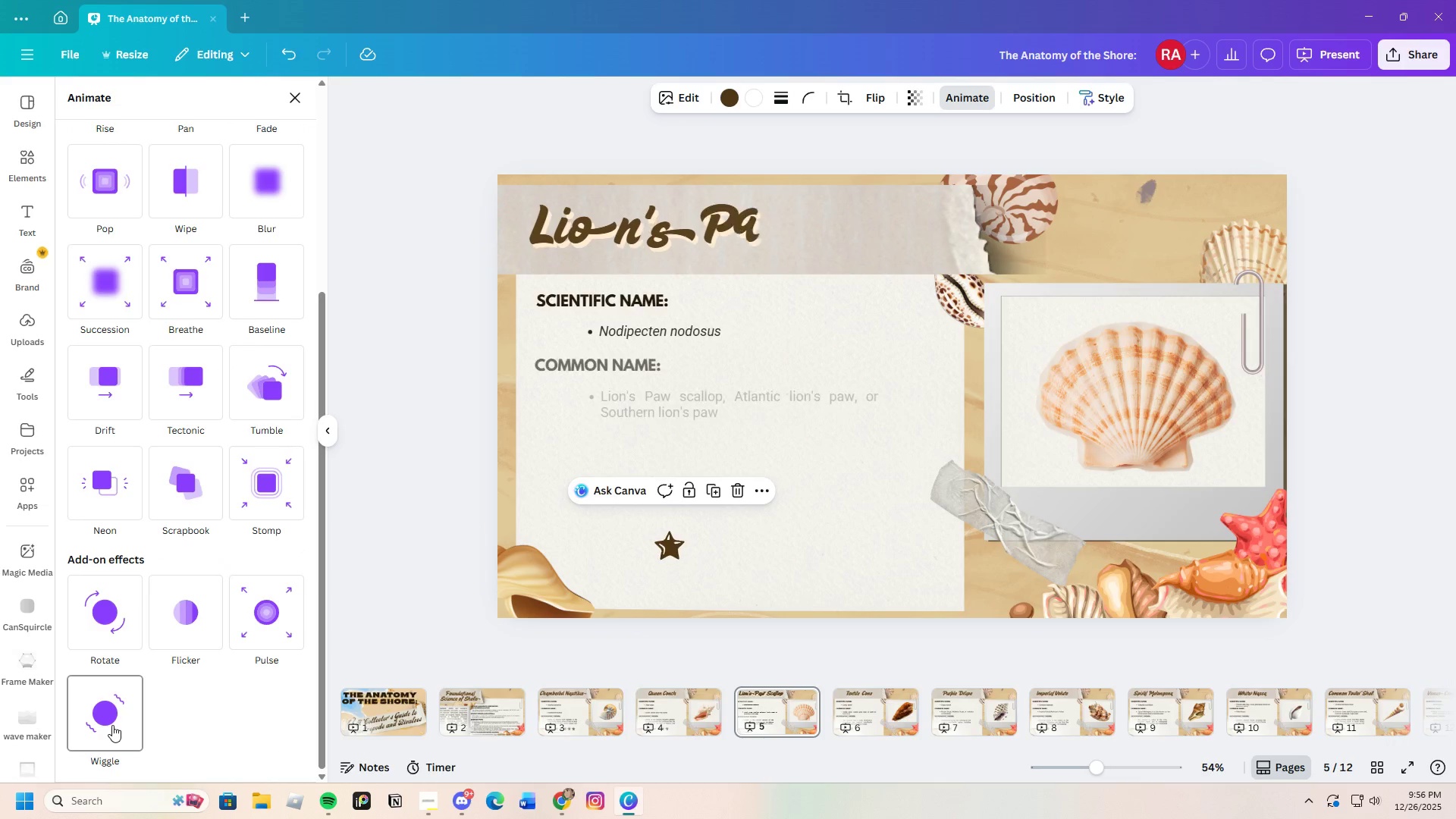 
left_click([112, 725])
 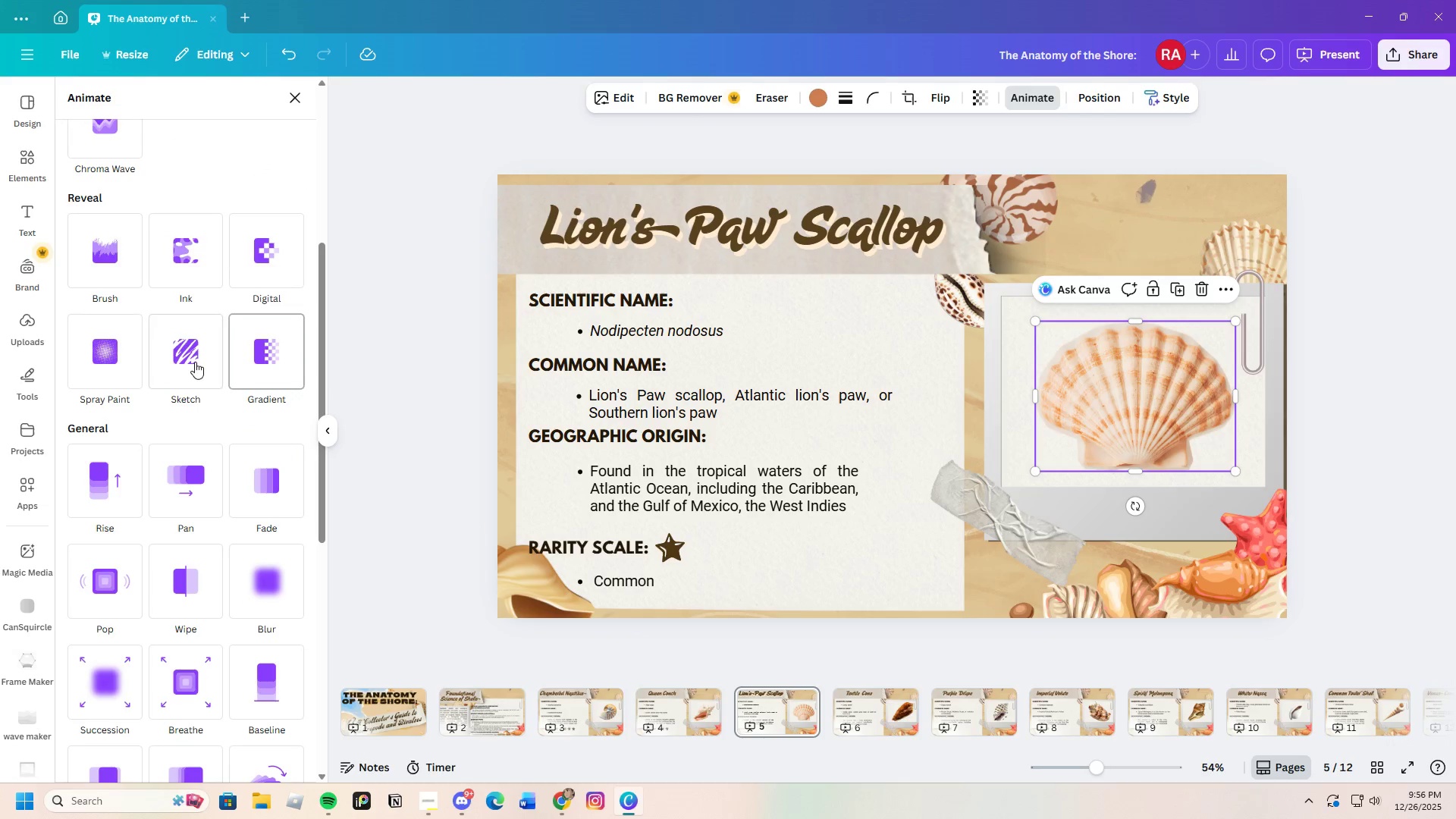 
left_click([121, 275])
 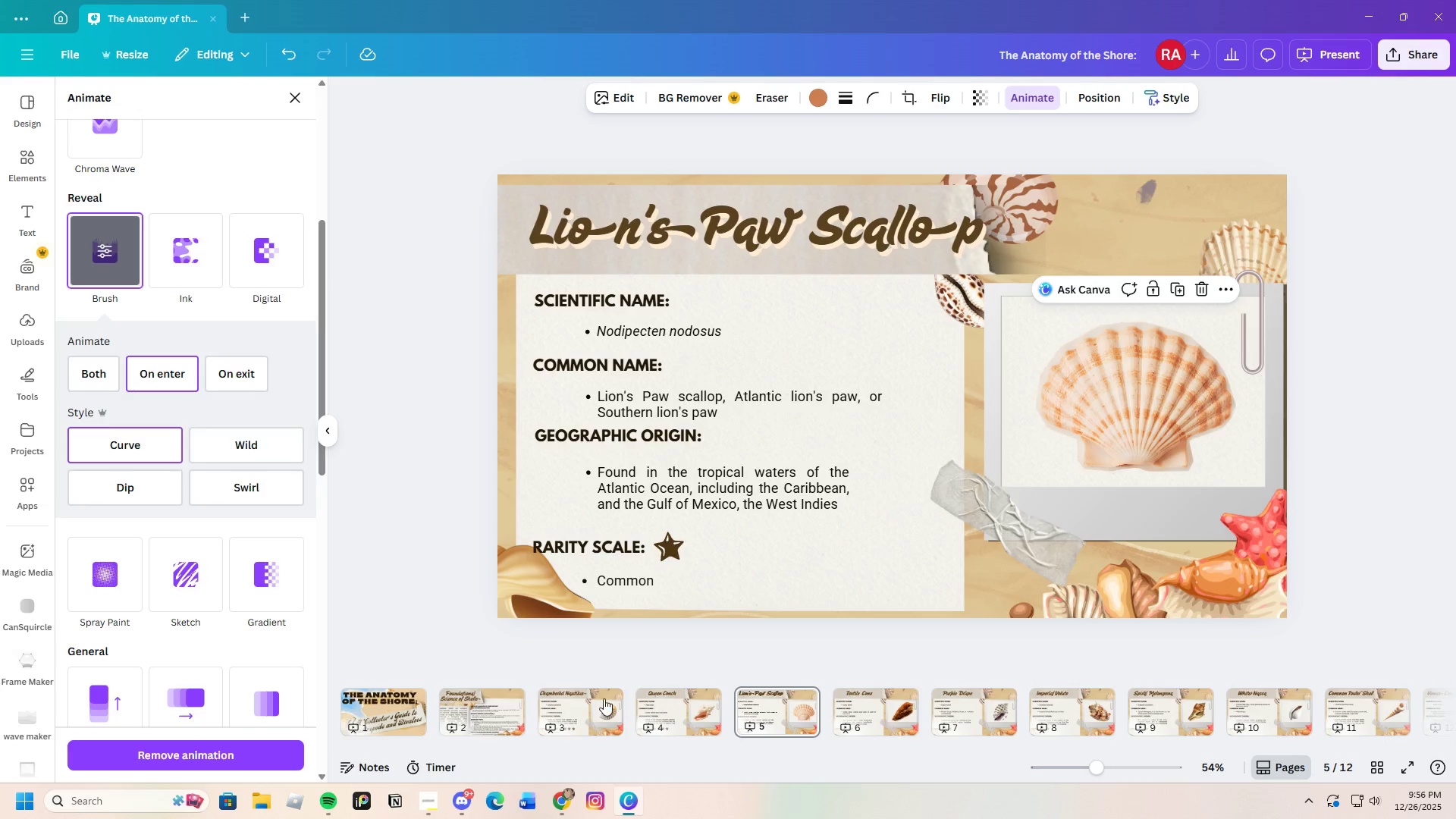 
left_click([482, 719])
 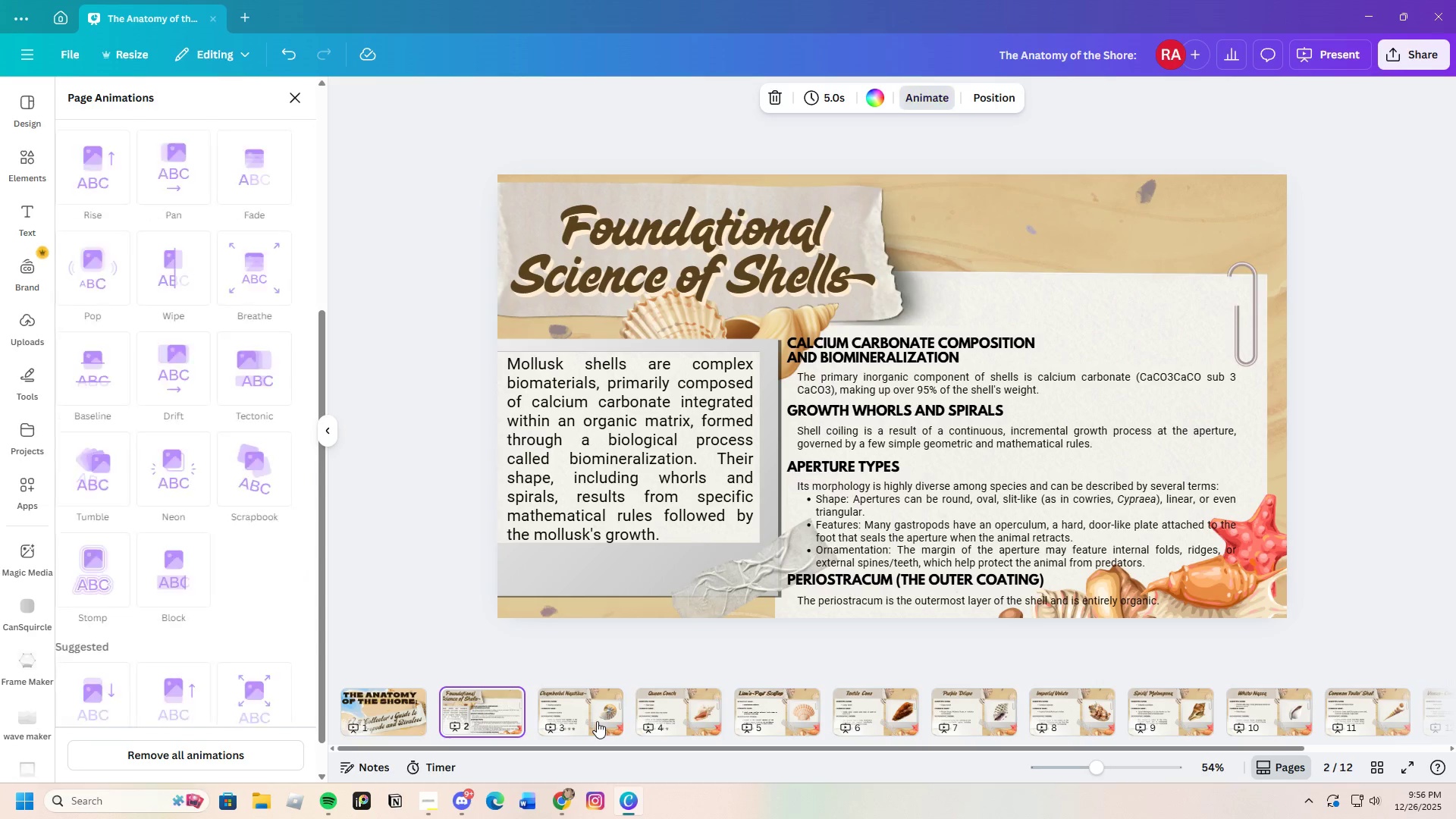 
left_click([597, 721])
 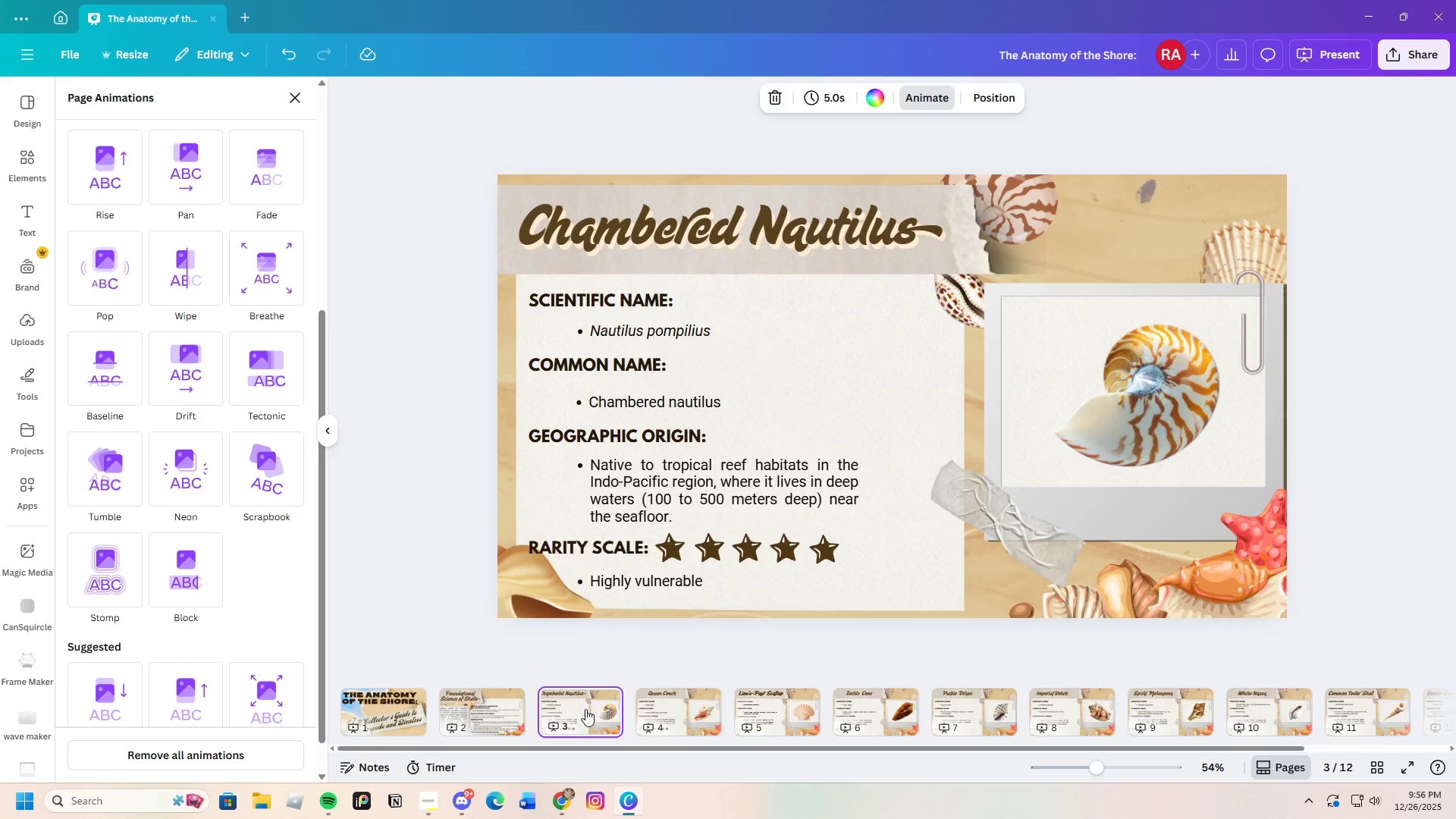 
wait(6.52)
 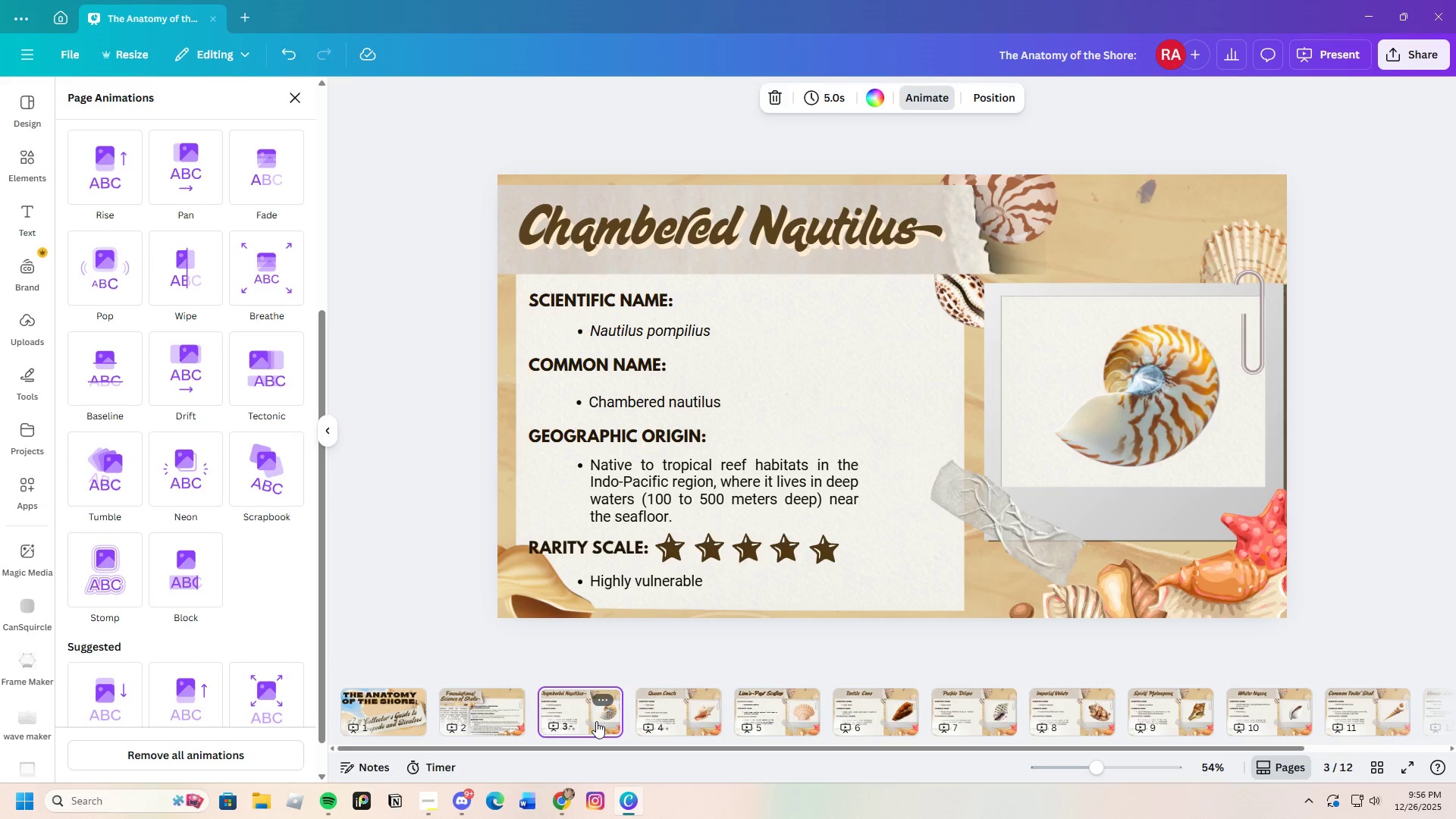 
left_click([537, 595])
 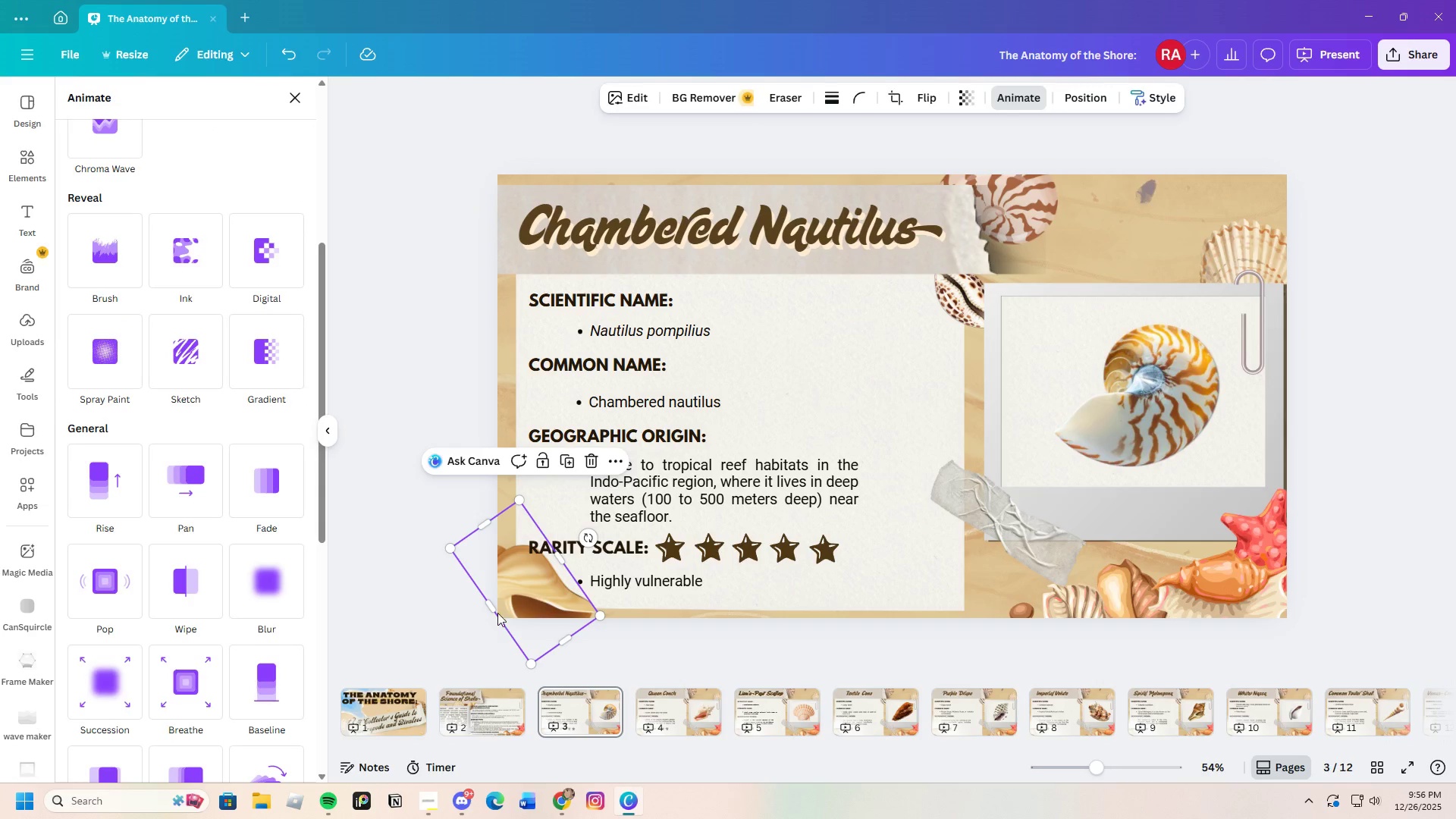 
scroll: coordinate [292, 628], scroll_direction: down, amount: 11.0
 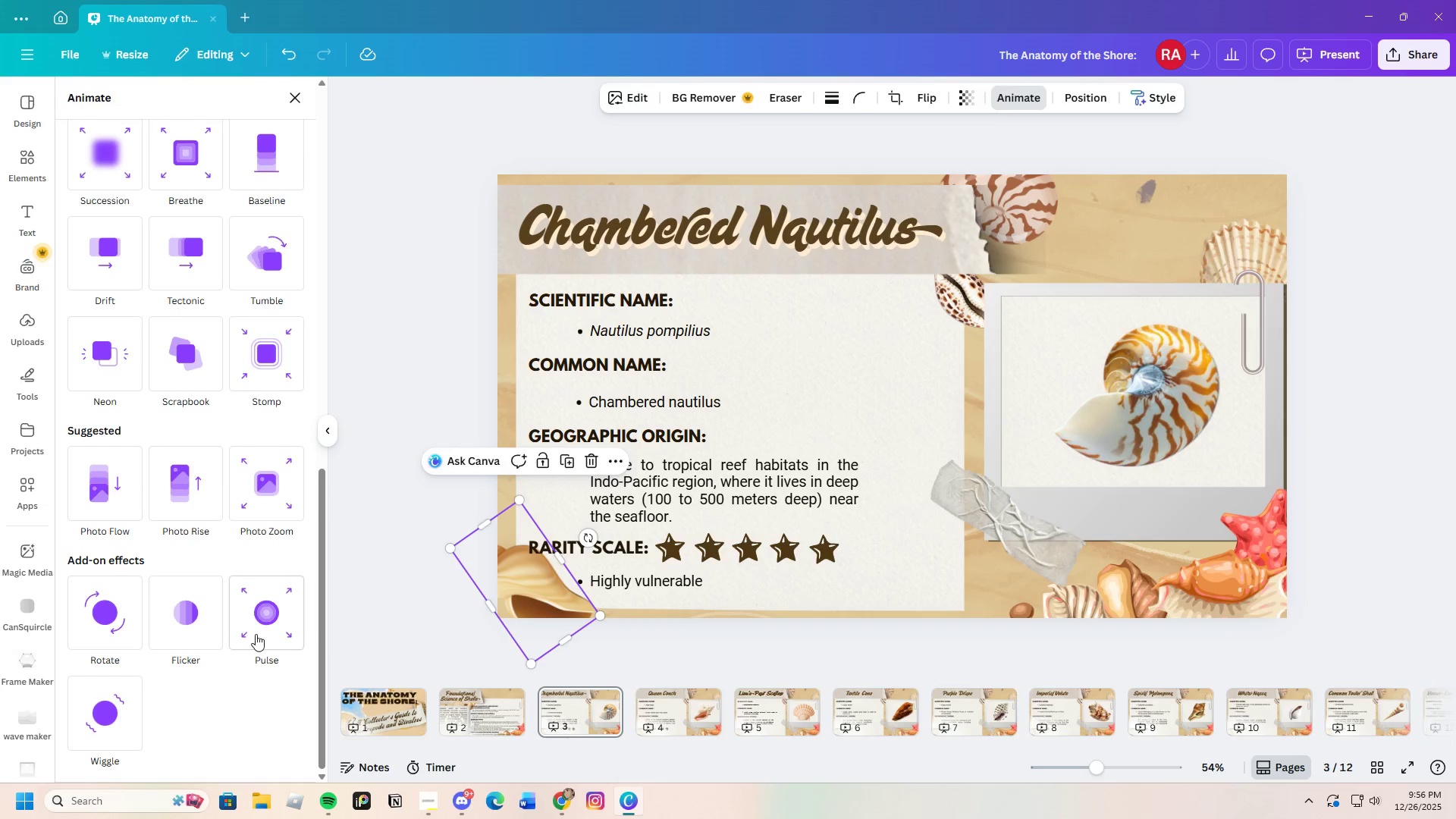 
scroll: coordinate [288, 659], scroll_direction: up, amount: 3.0
 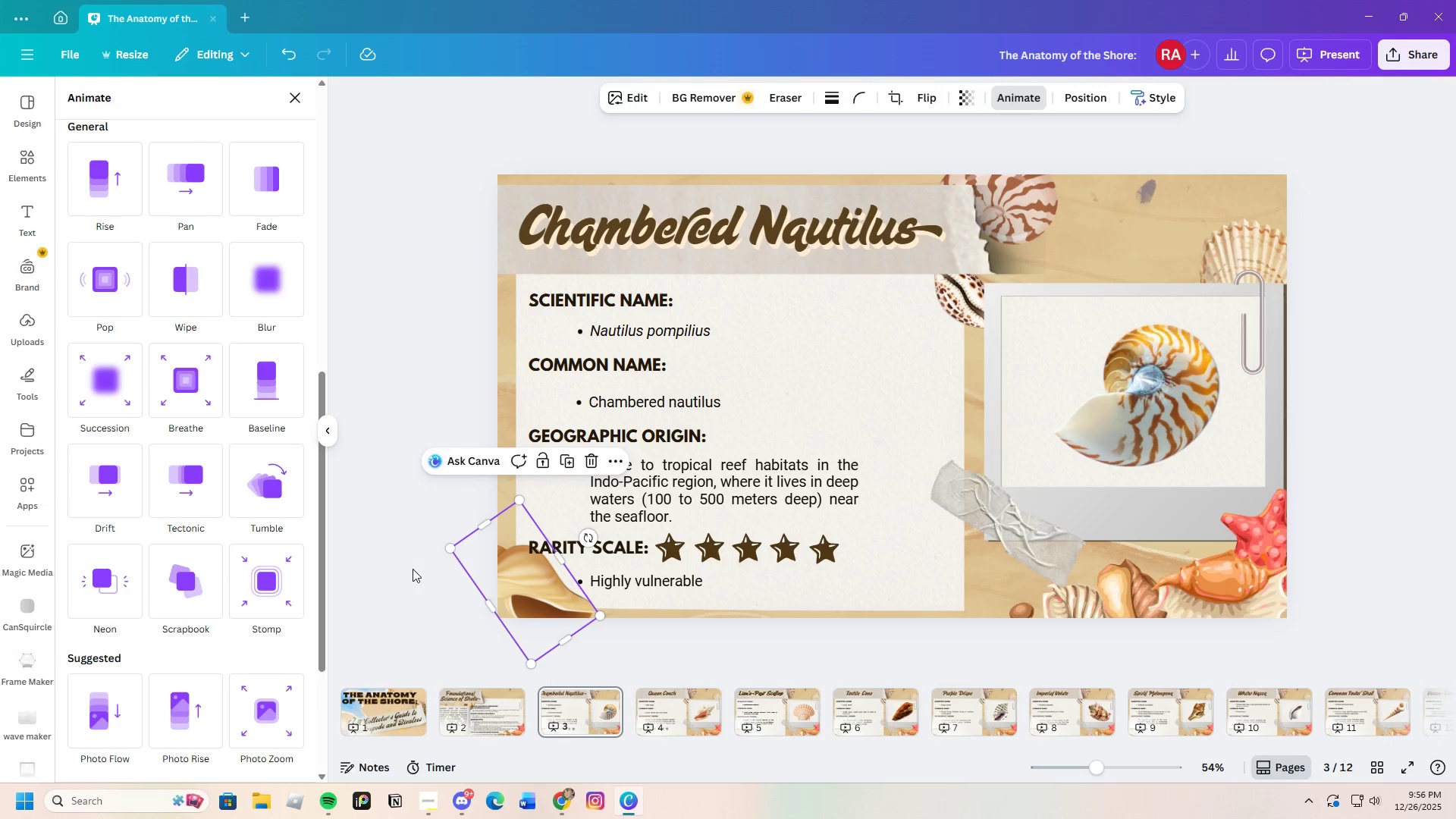 
left_click([413, 569])
 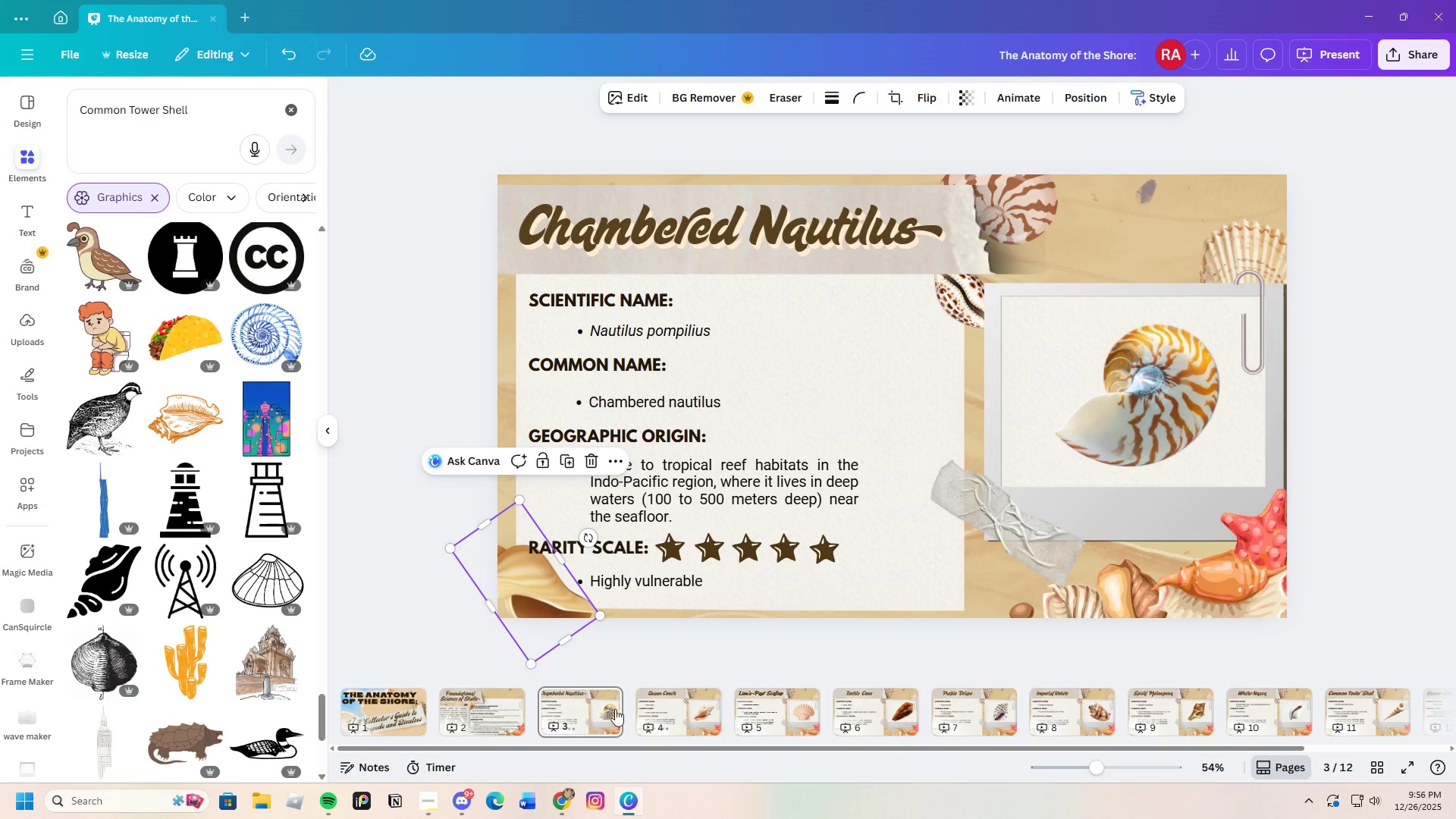 
left_click([656, 714])
 